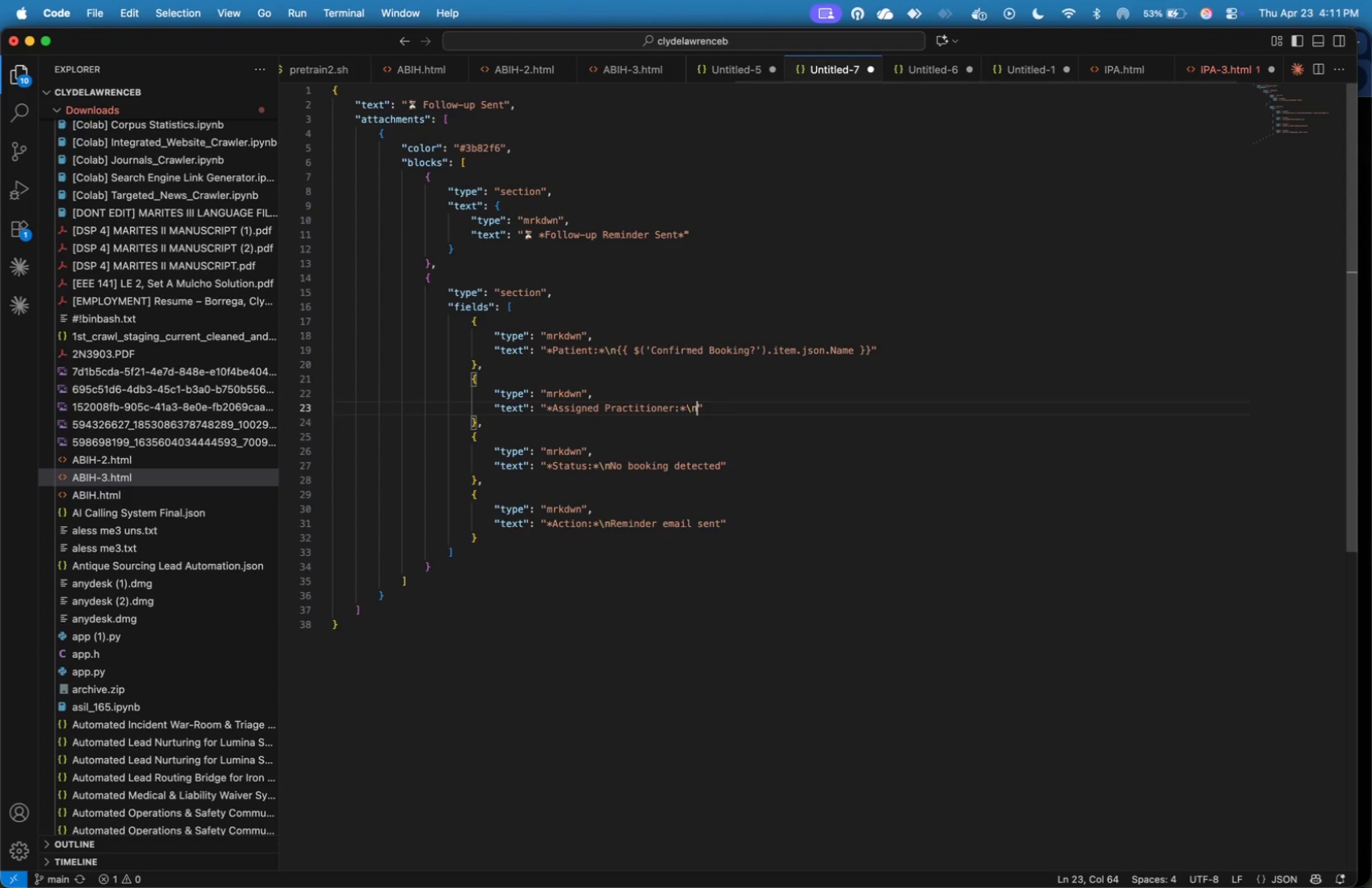 
key(Meta+A)
 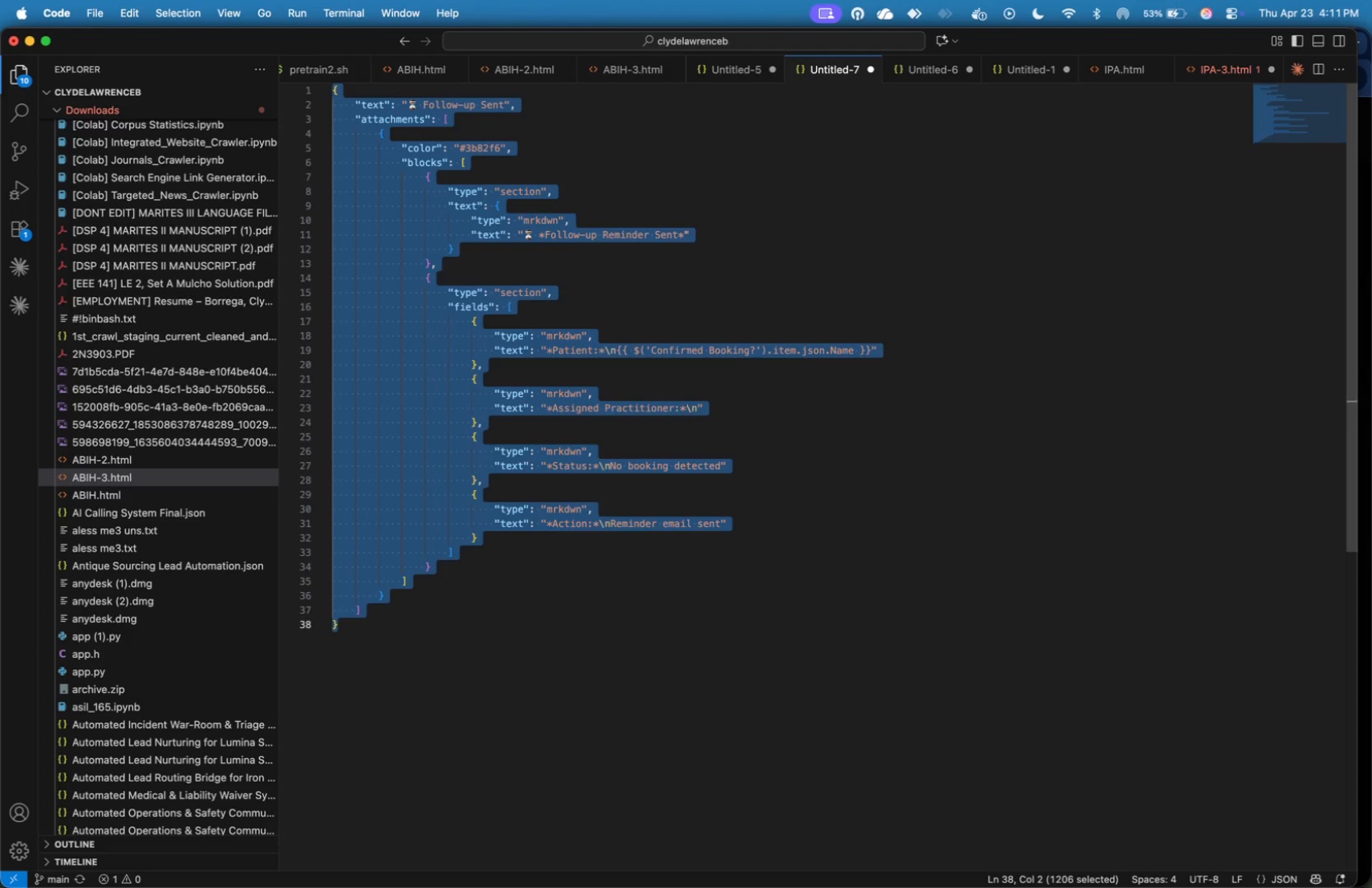 
key(Meta+C)
 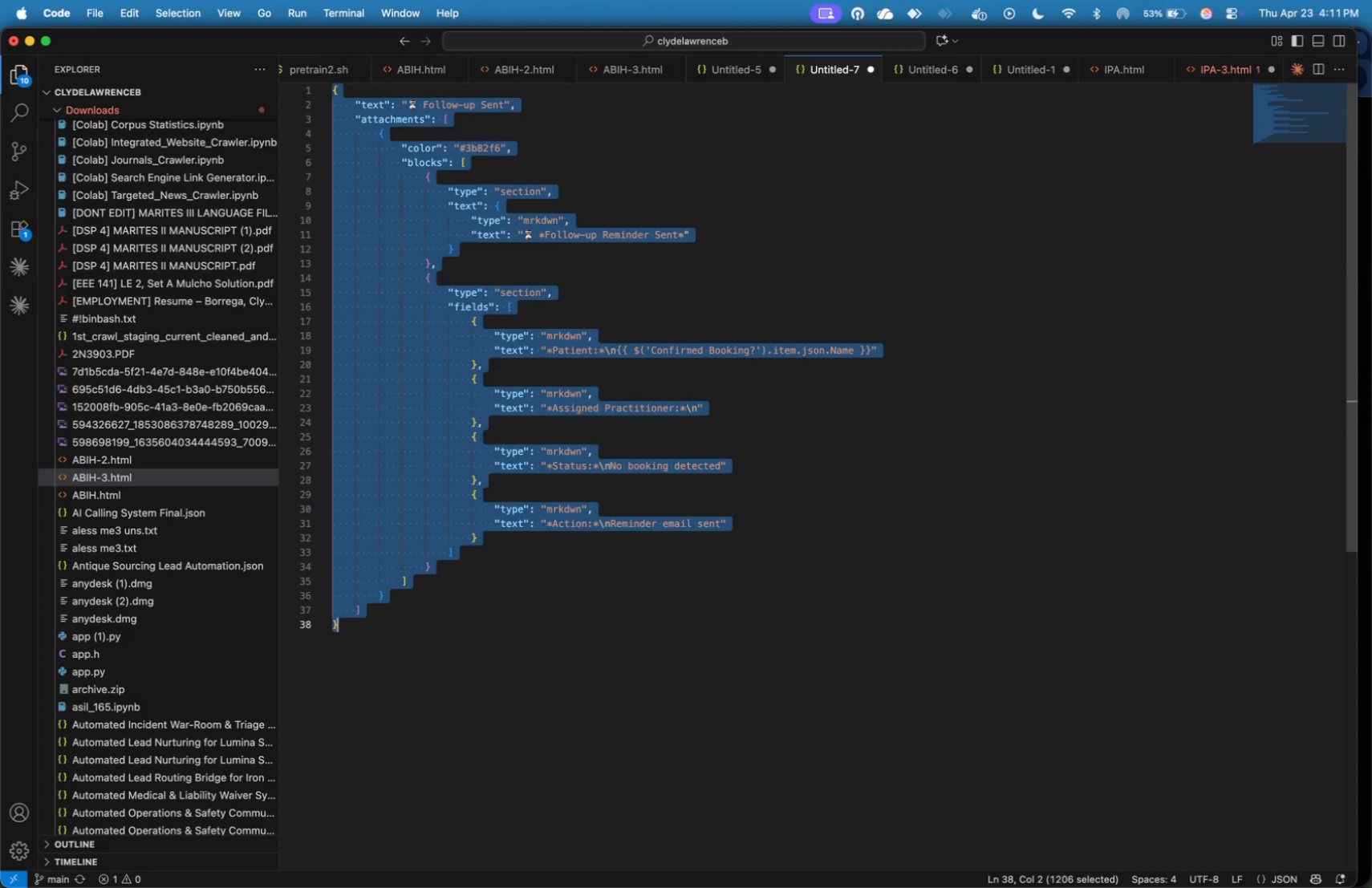 
key(Meta+Tab)
 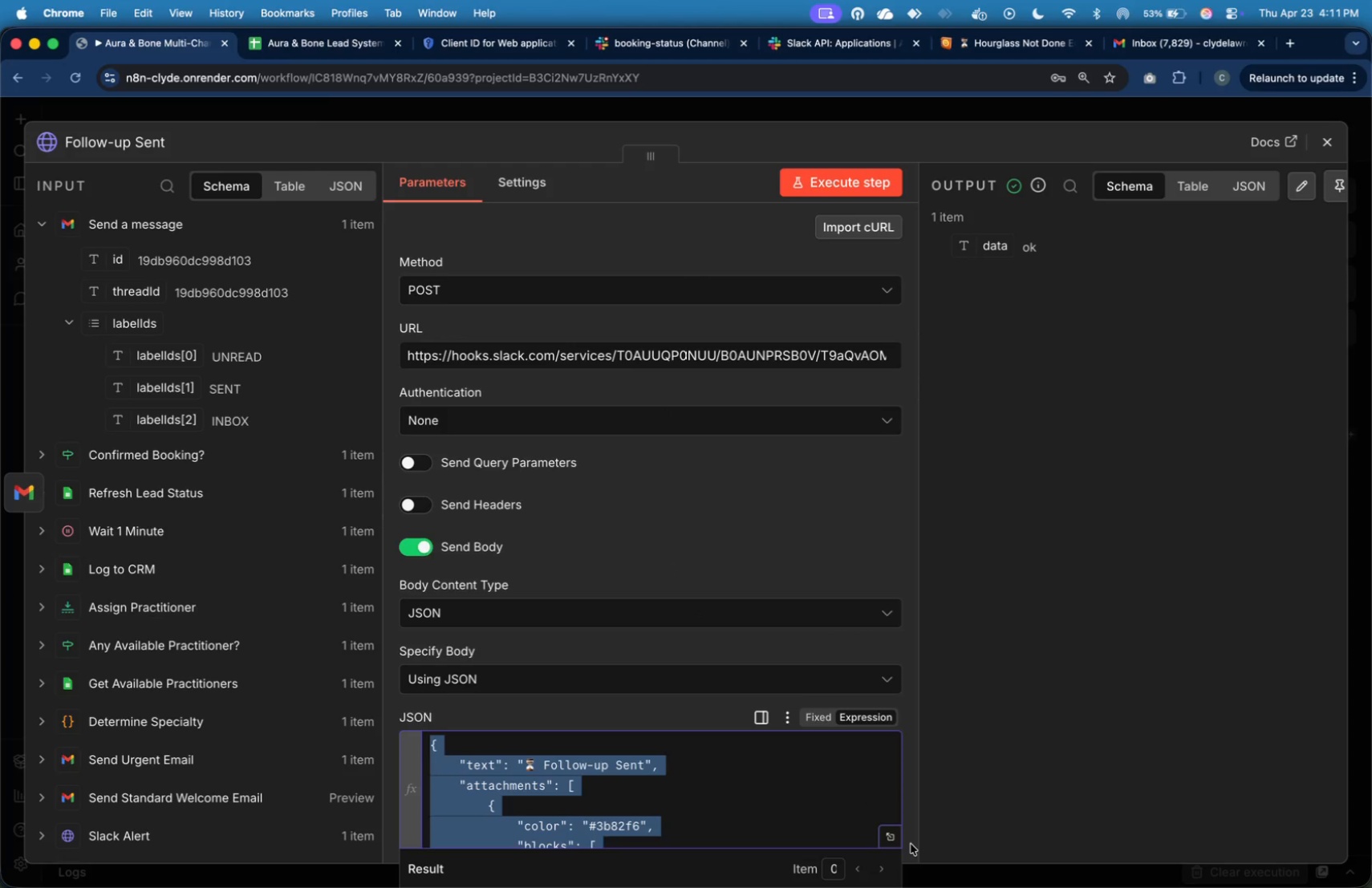 
left_click([896, 837])
 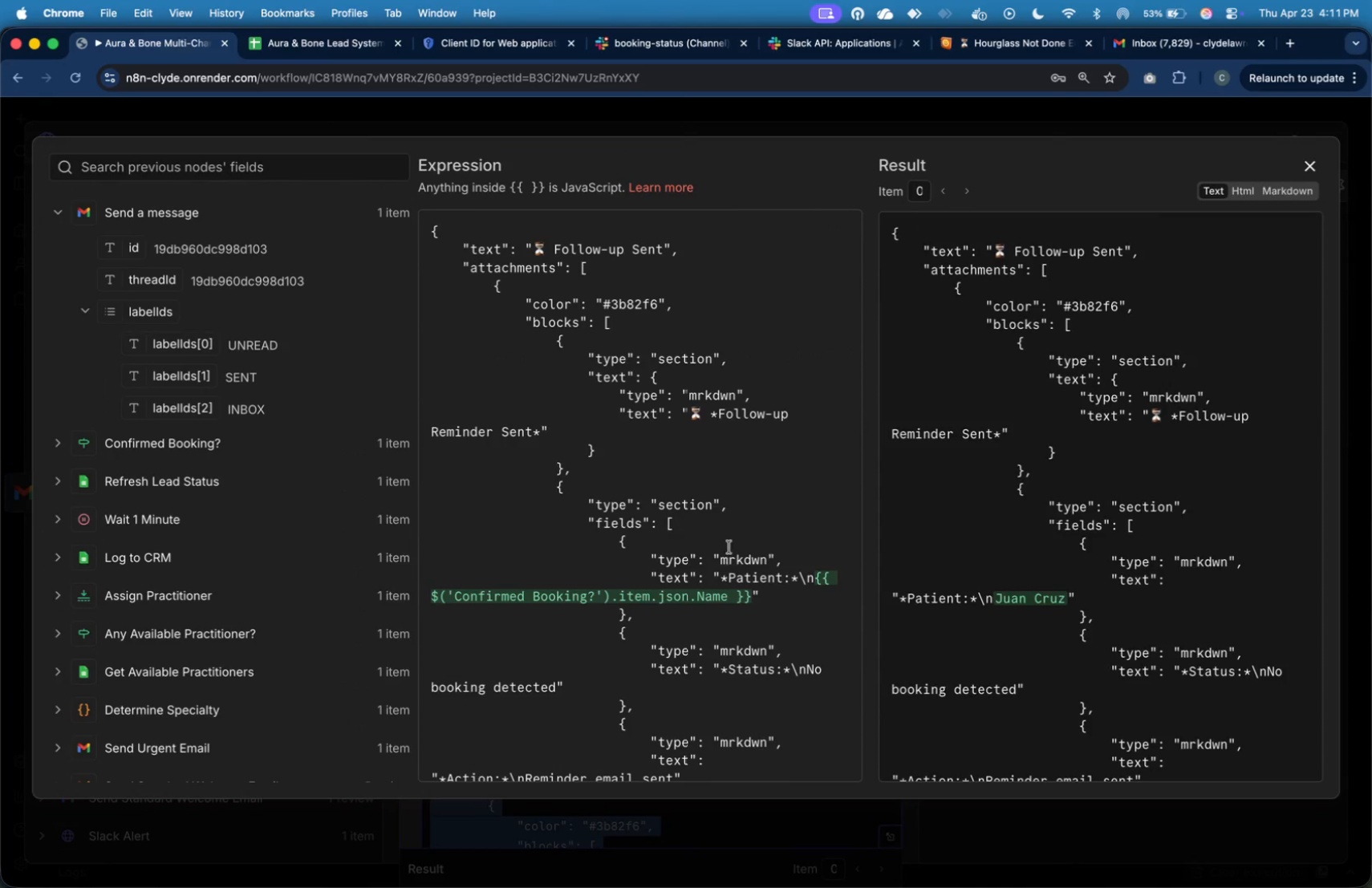 
left_click([729, 542])
 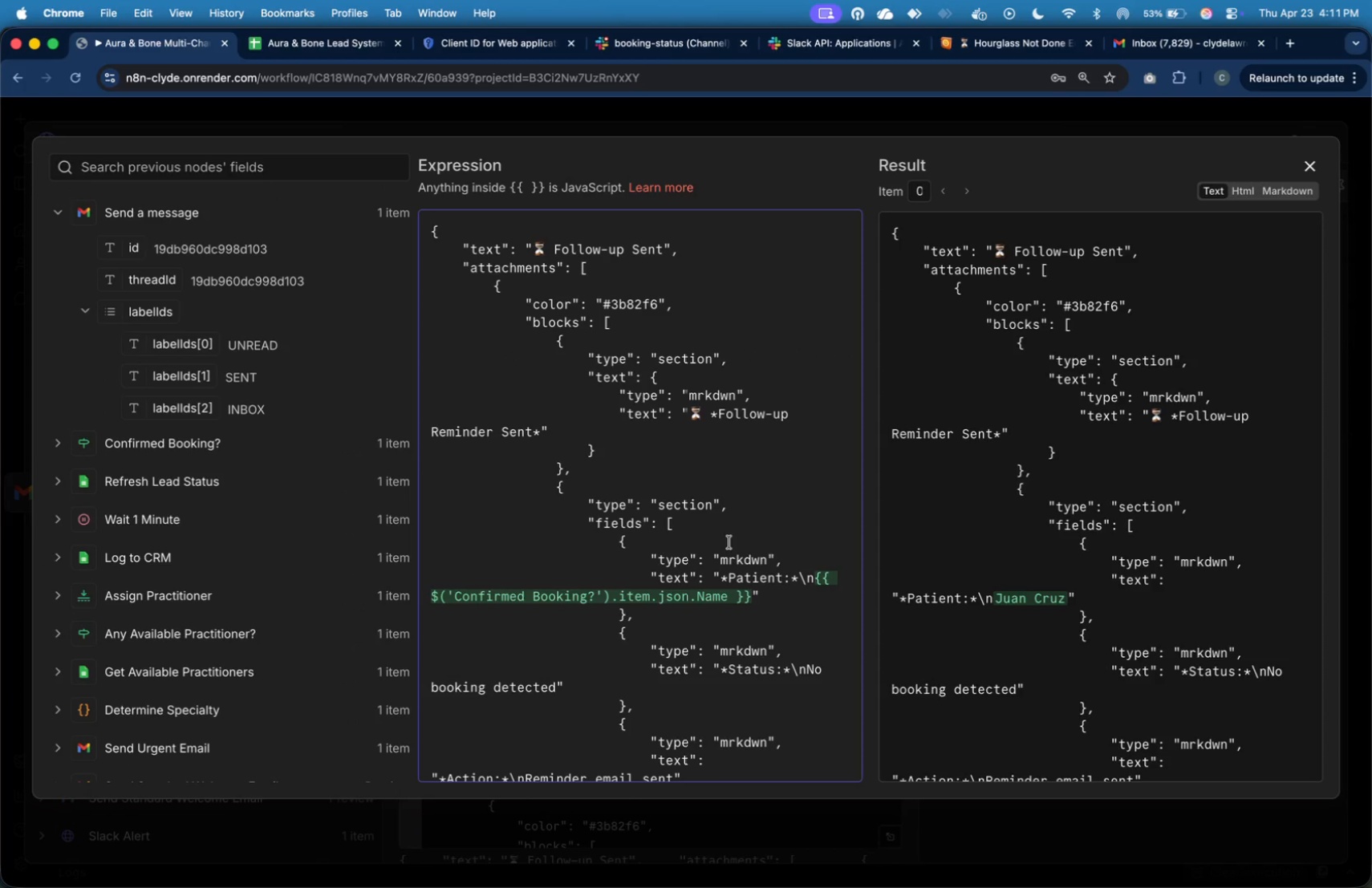 
key(Meta+A)
 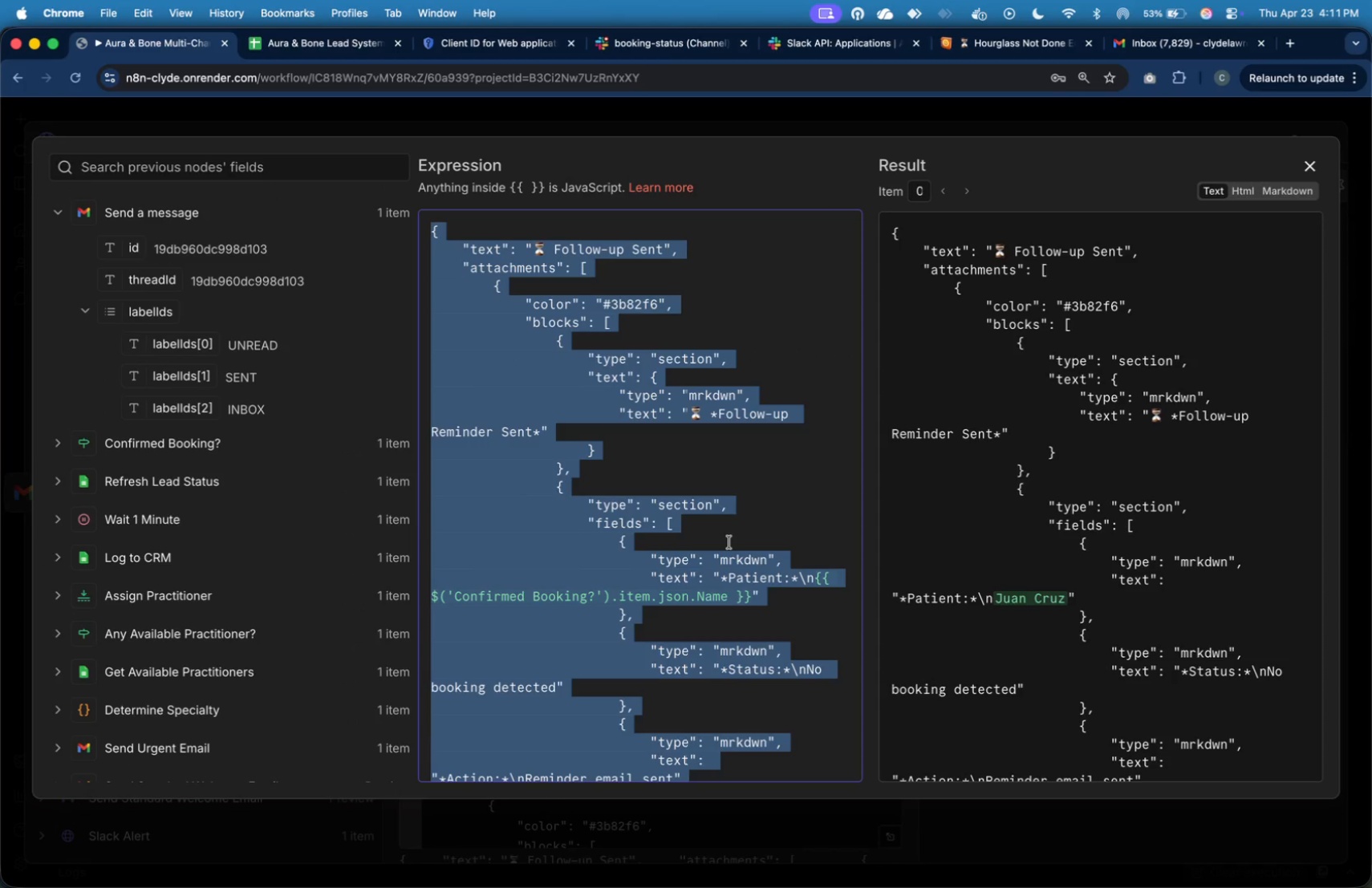 
key(Meta+V)
 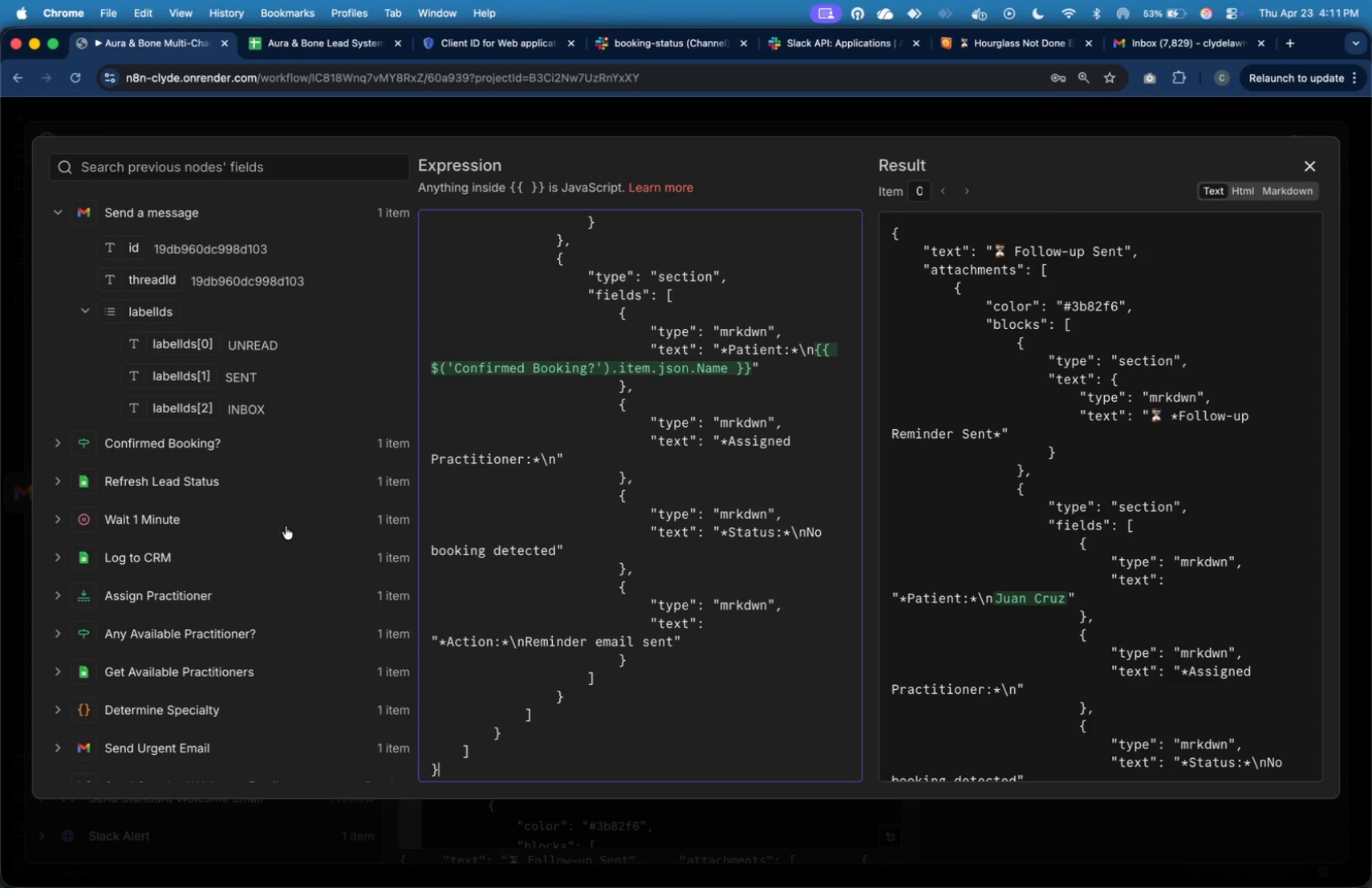 
left_click([273, 444])
 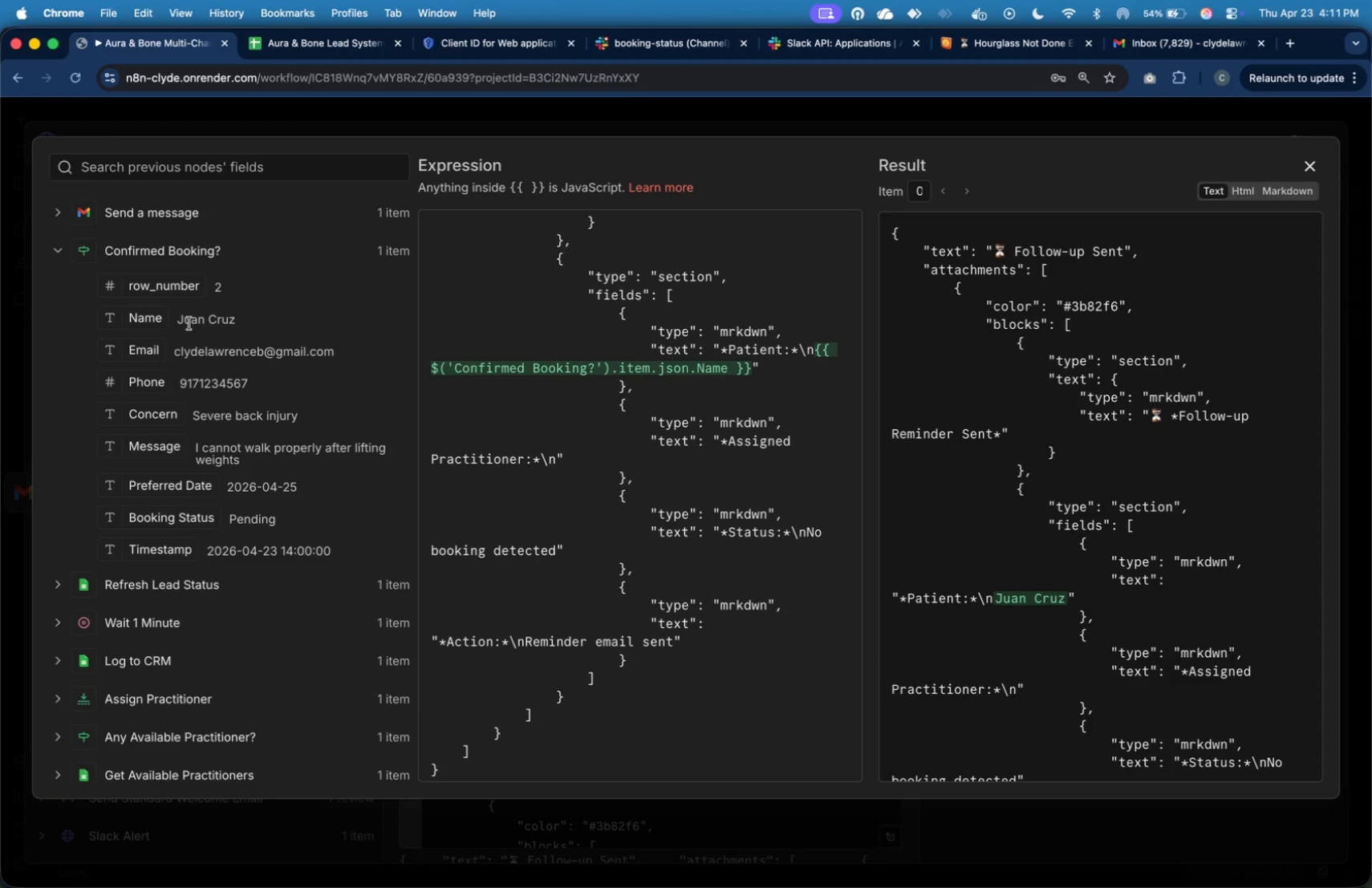 
wait(12.63)
 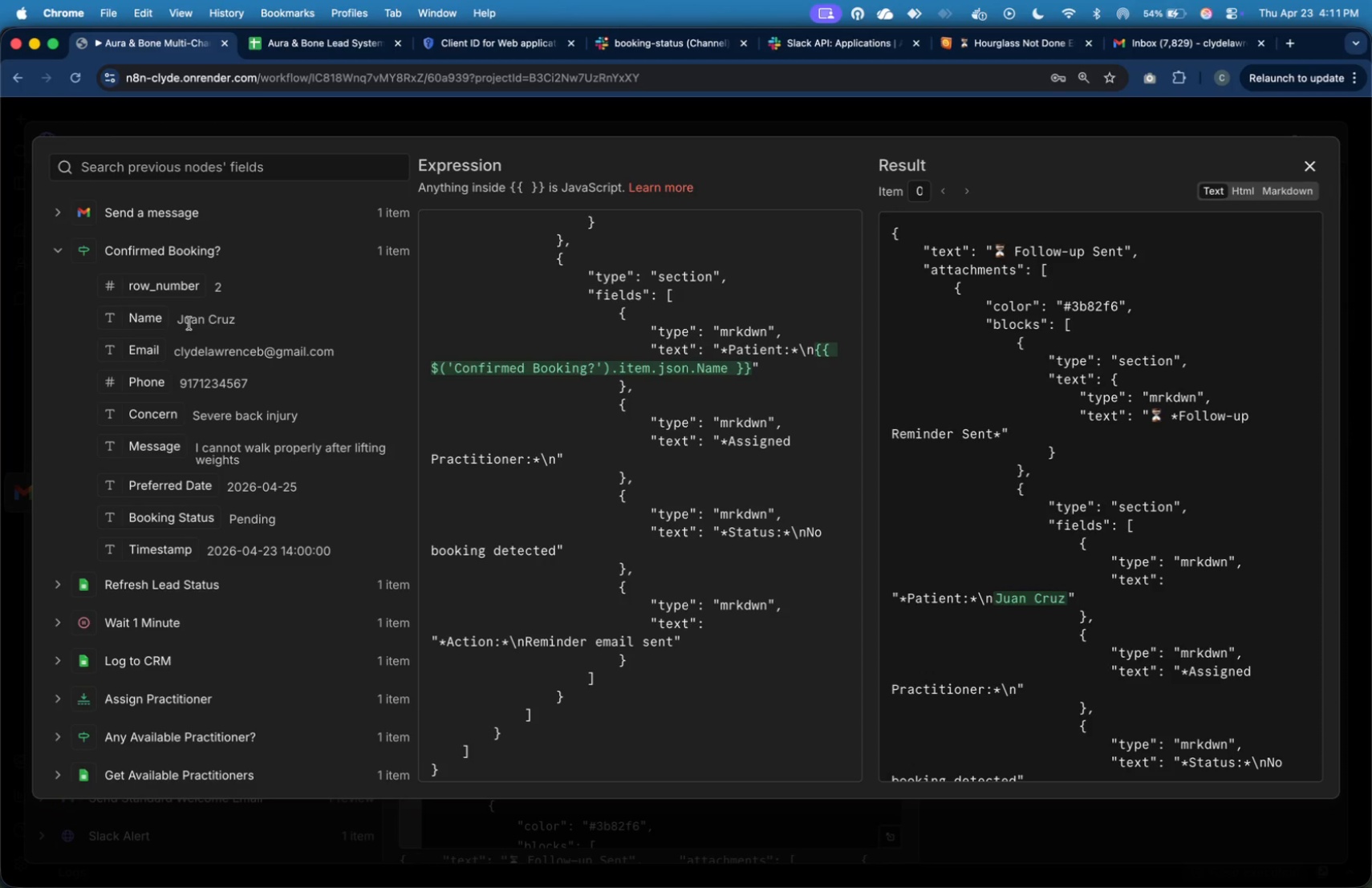 
left_click([233, 668])
 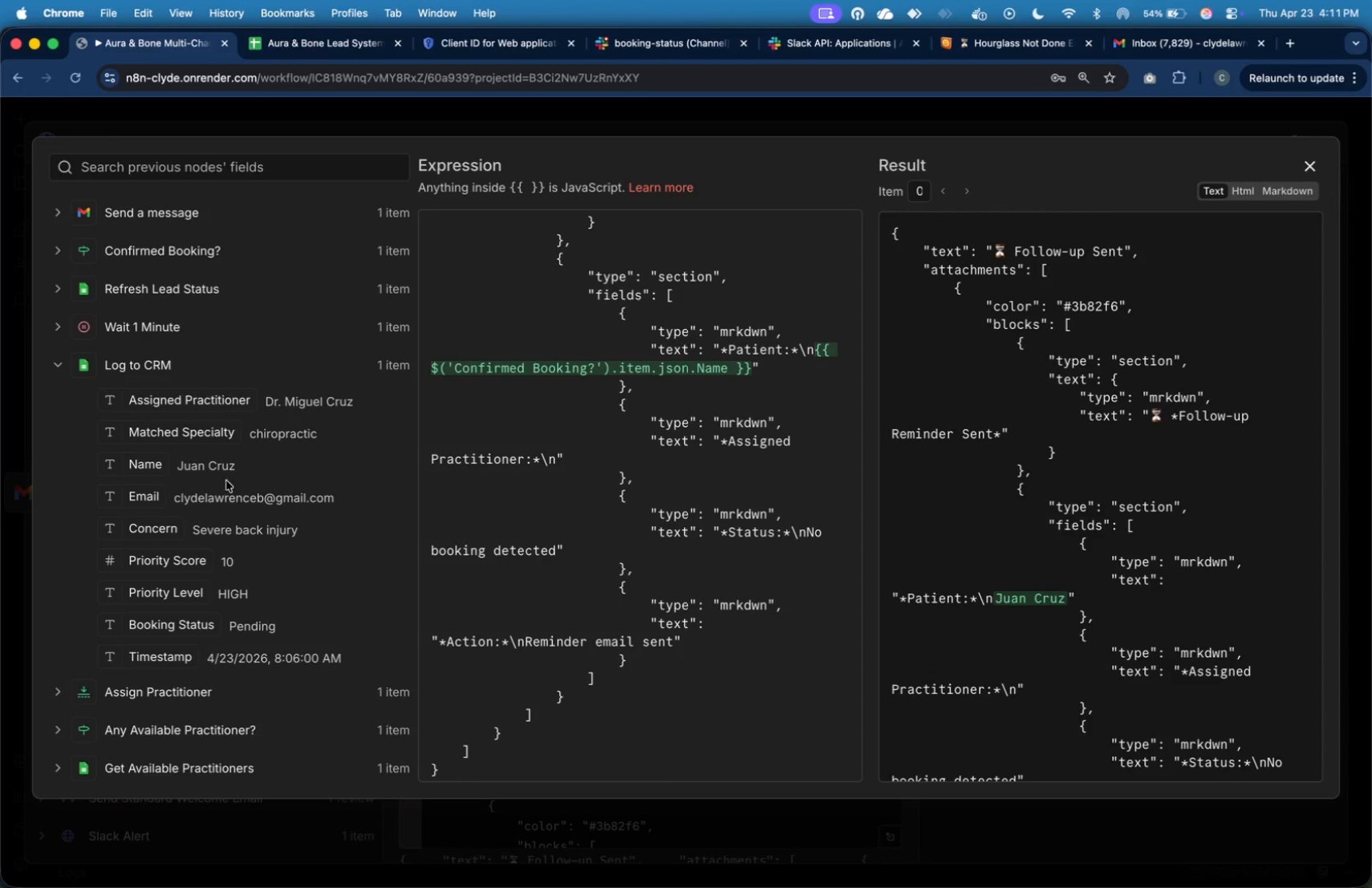 
left_click_drag(start_coordinate=[239, 402], to_coordinate=[558, 466])
 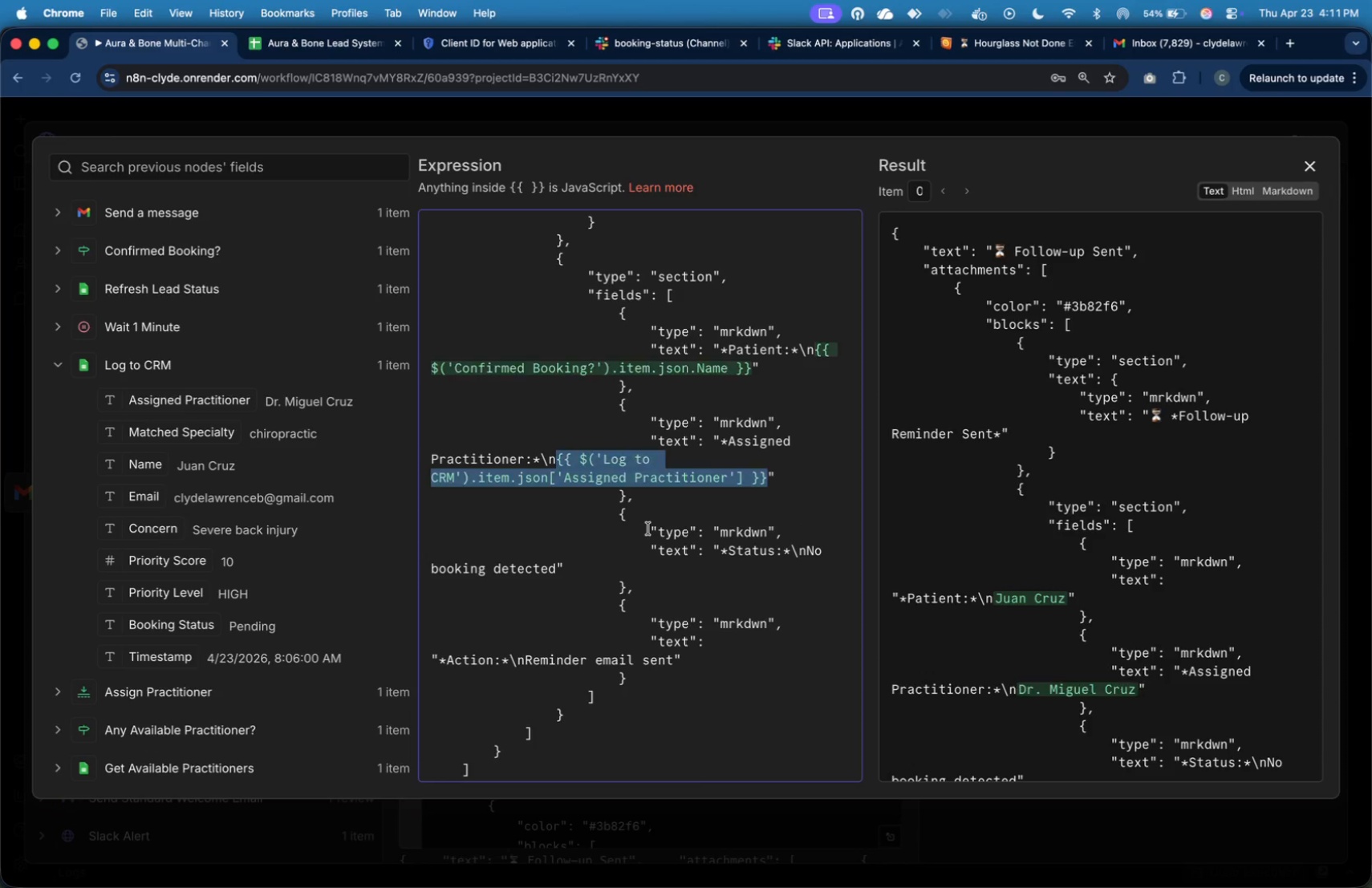 
left_click([648, 529])
 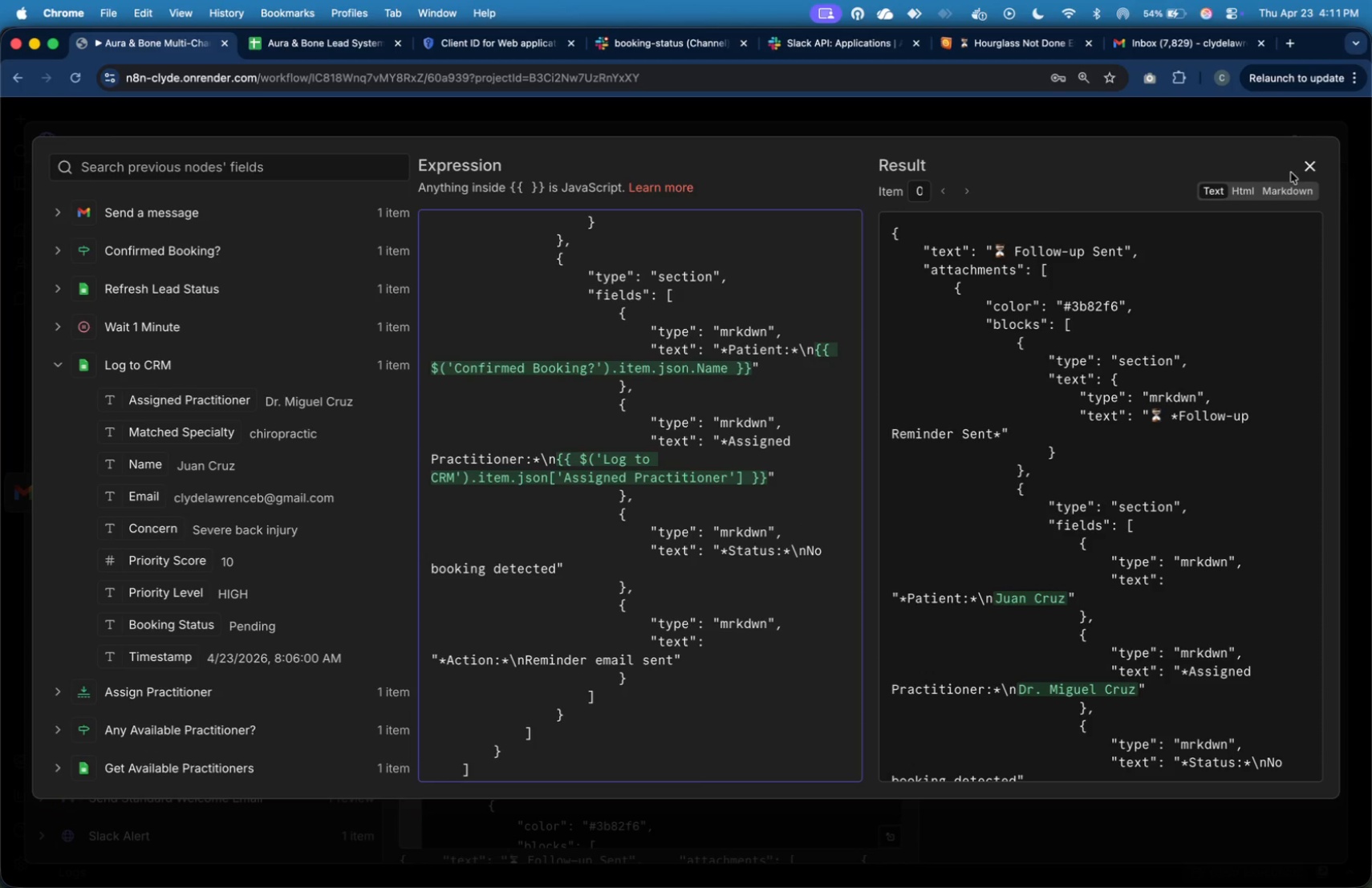 
left_click([1313, 157])
 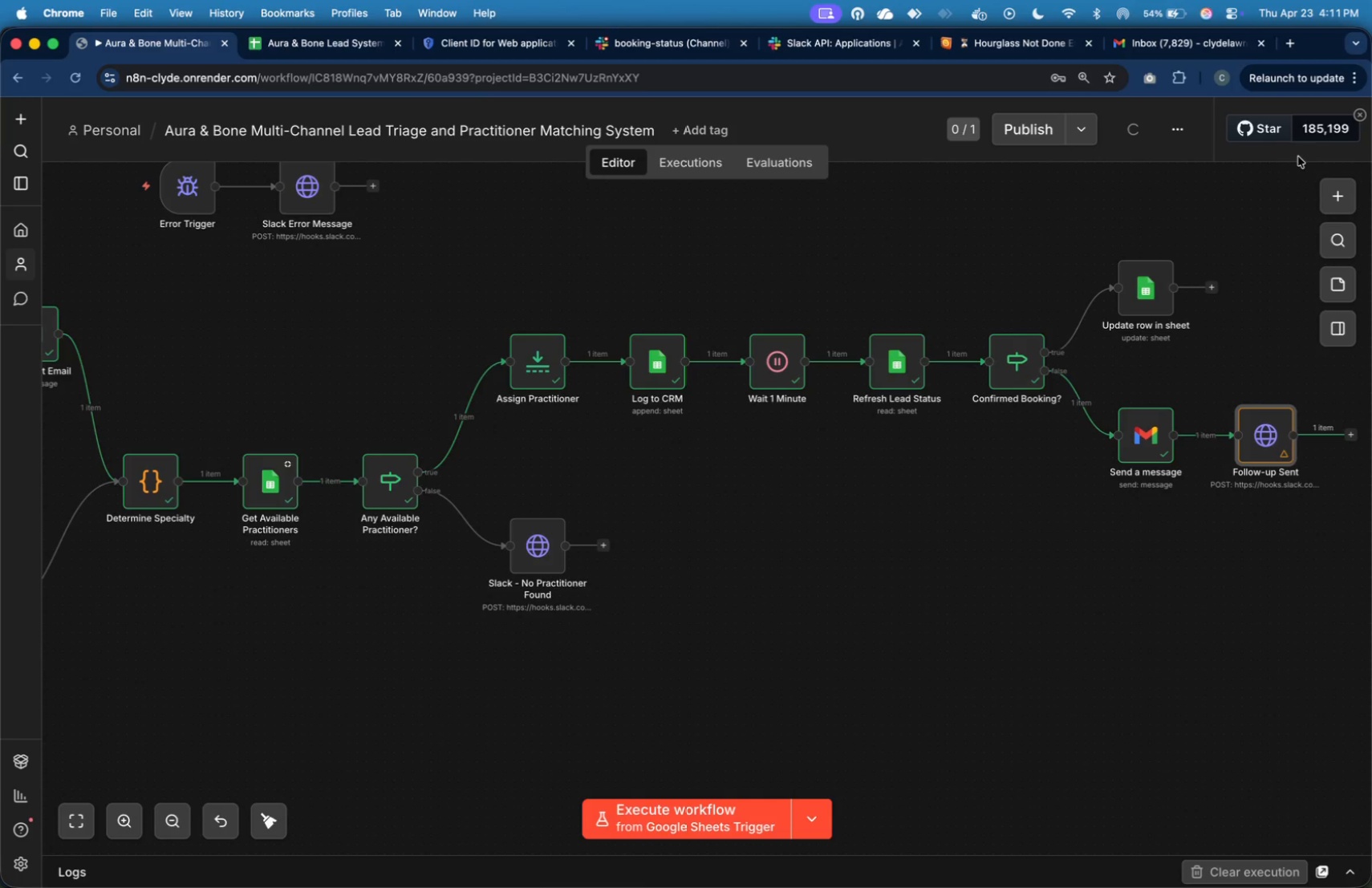 
left_click([1252, 425])
 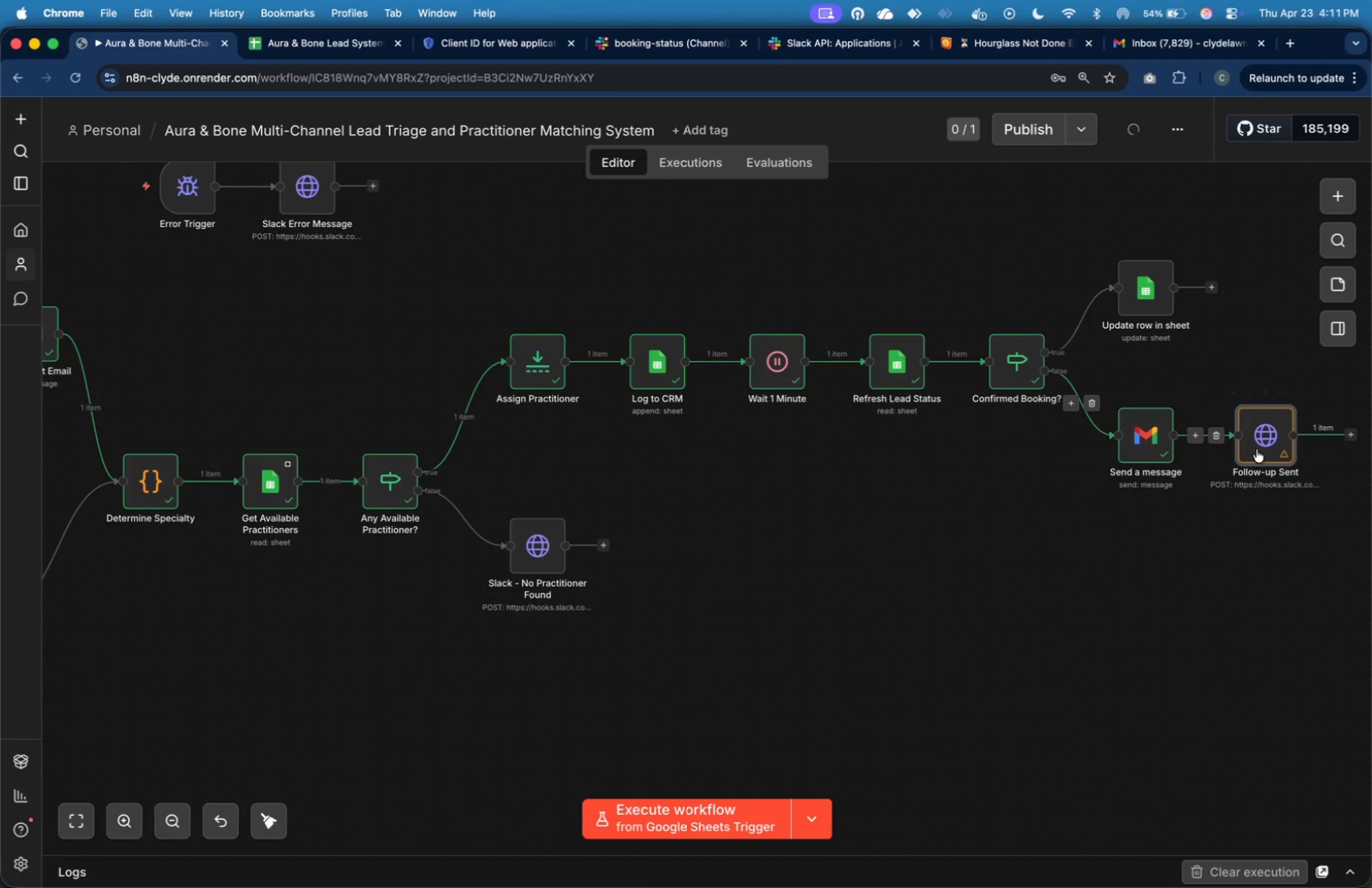 
double_click([1264, 452])
 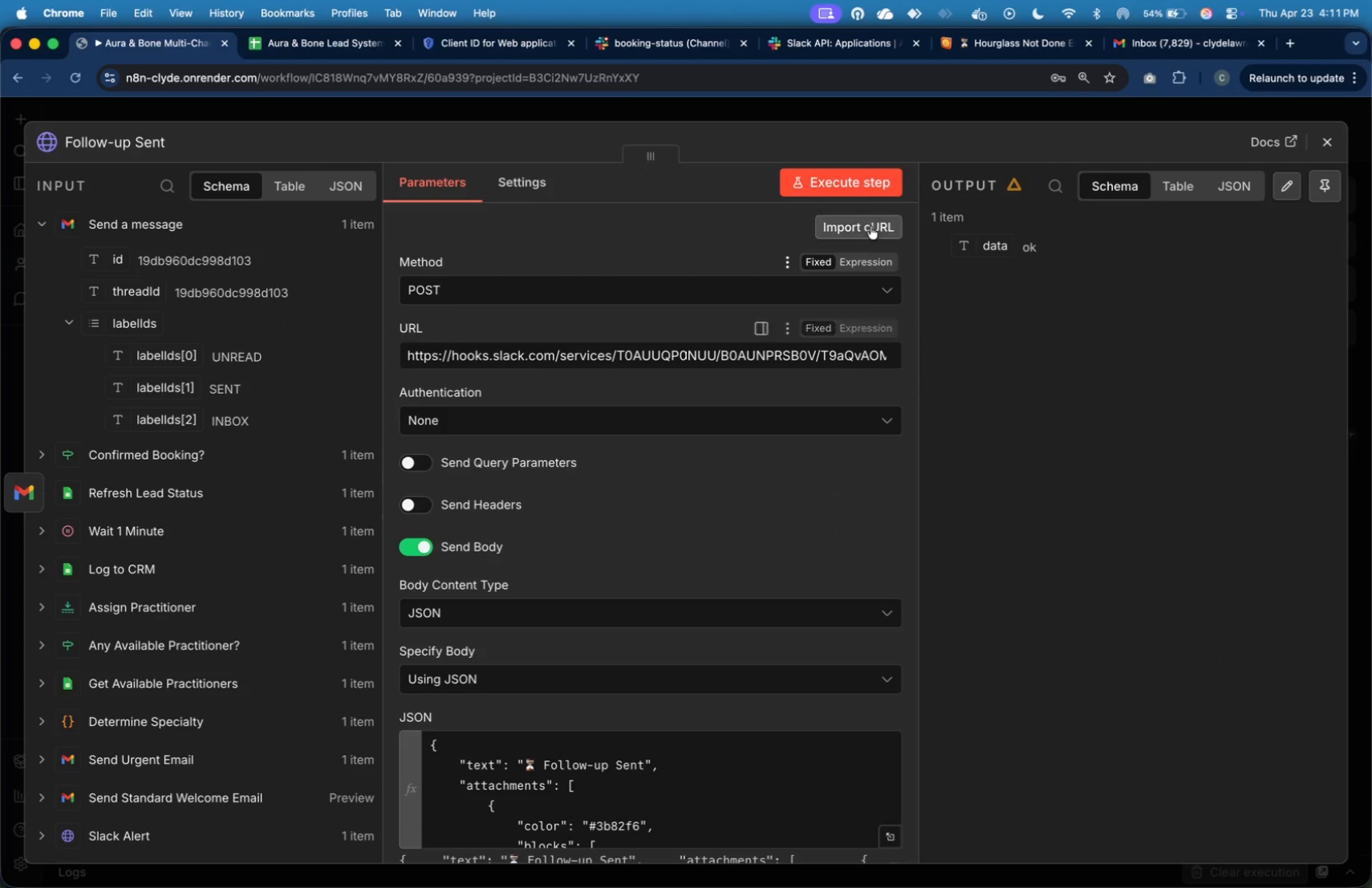 
left_click([864, 186])
 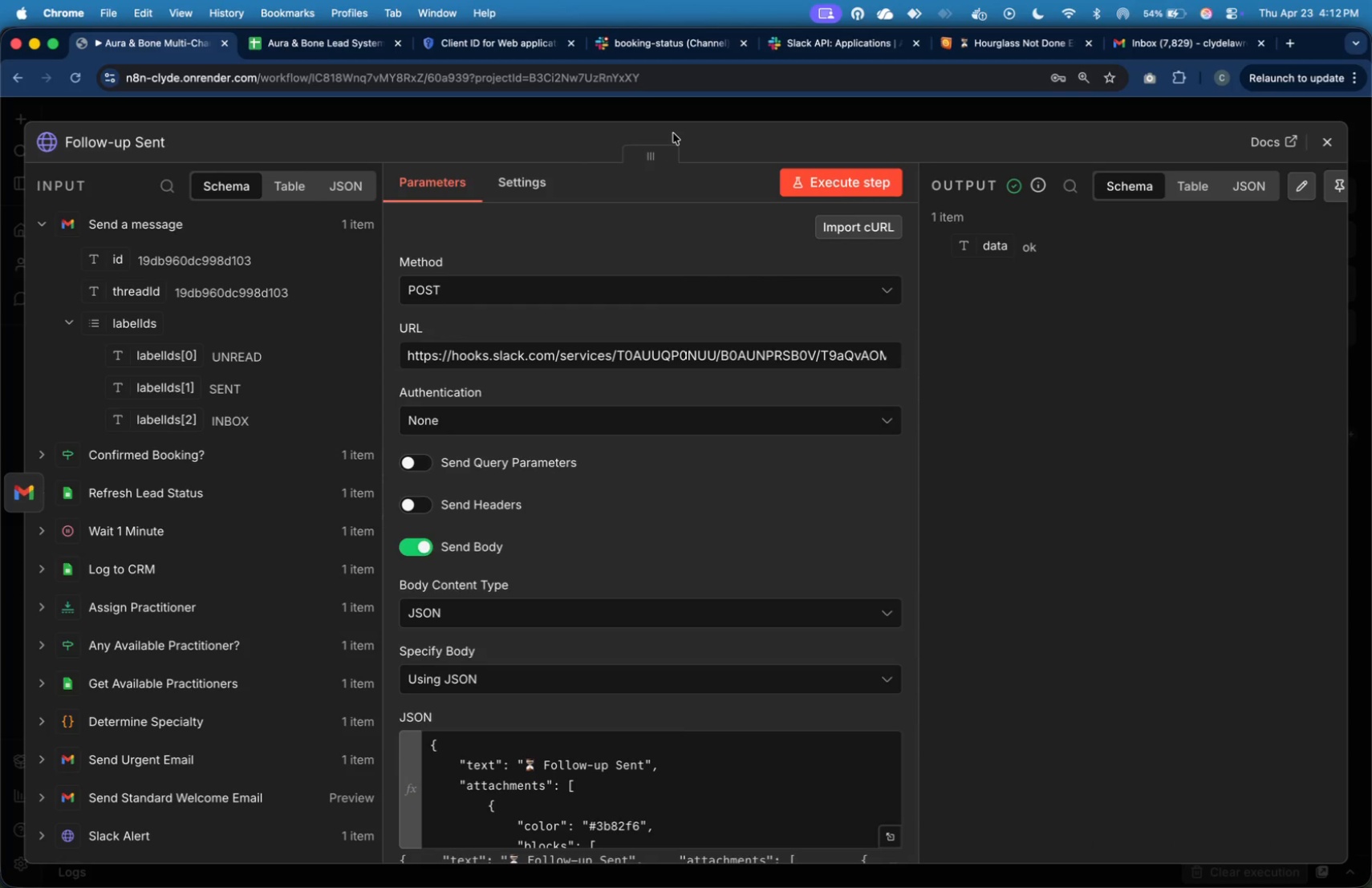 
wait(22.68)
 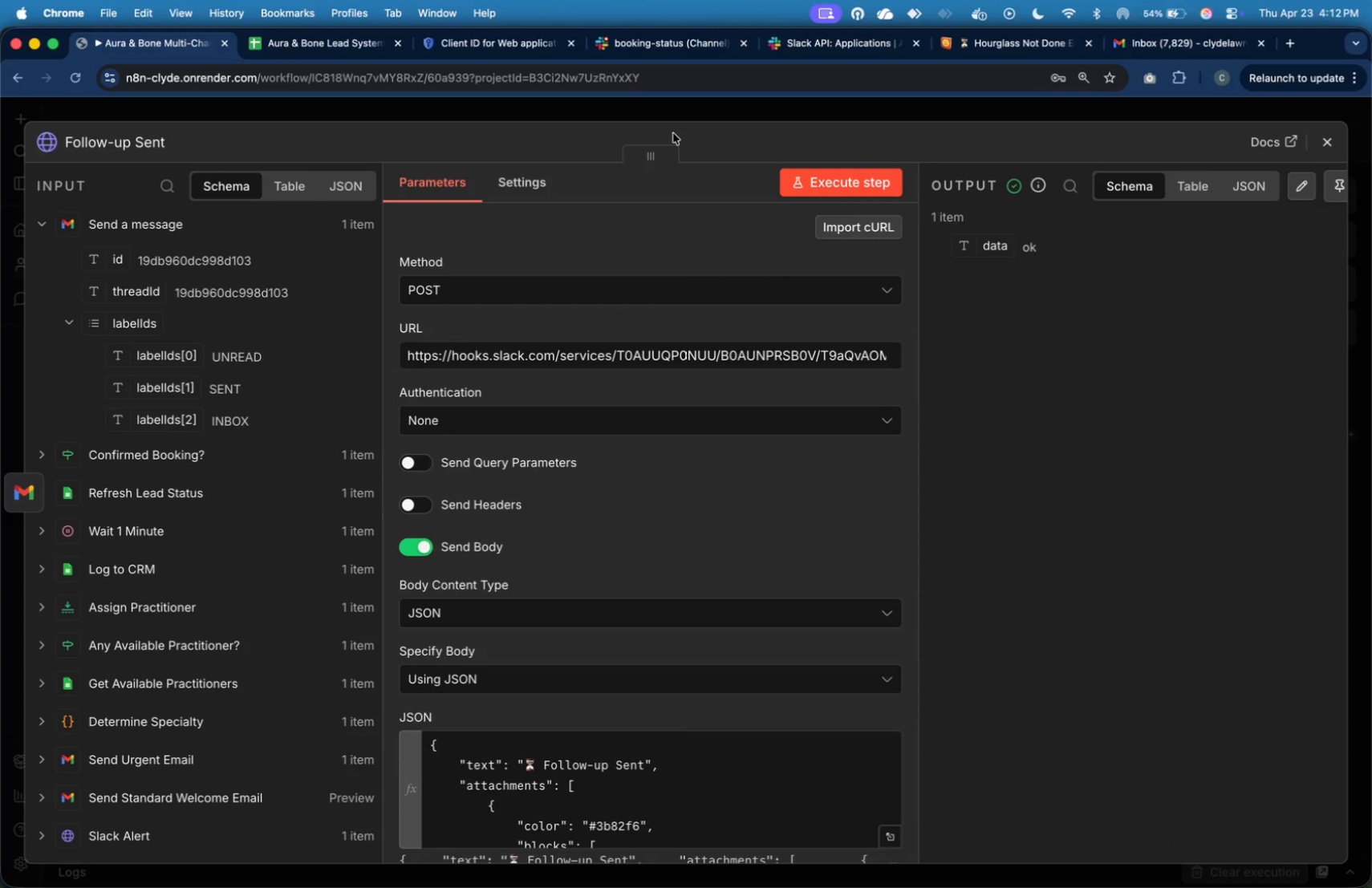 
left_click([706, 45])
 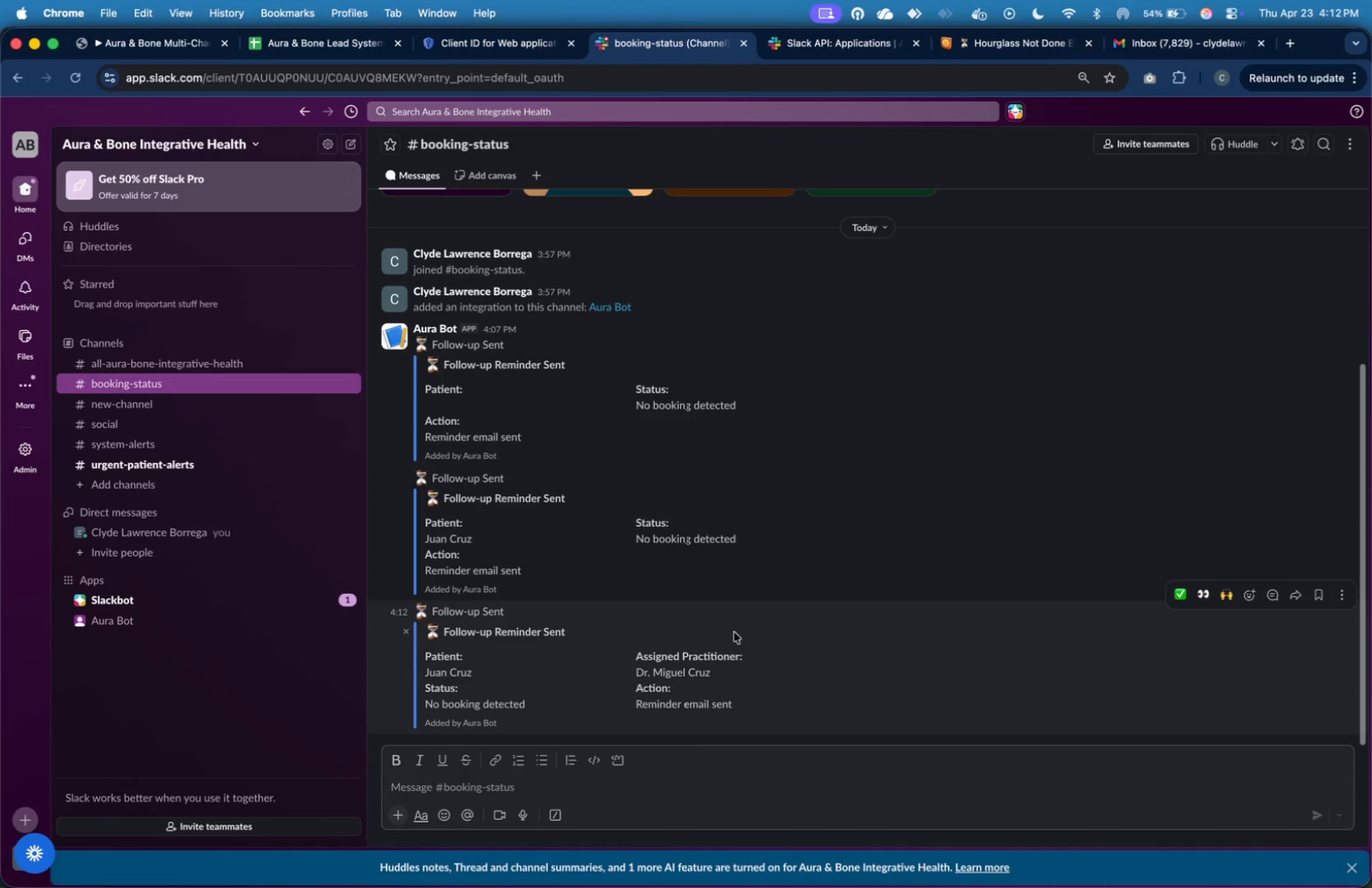 
wait(11.41)
 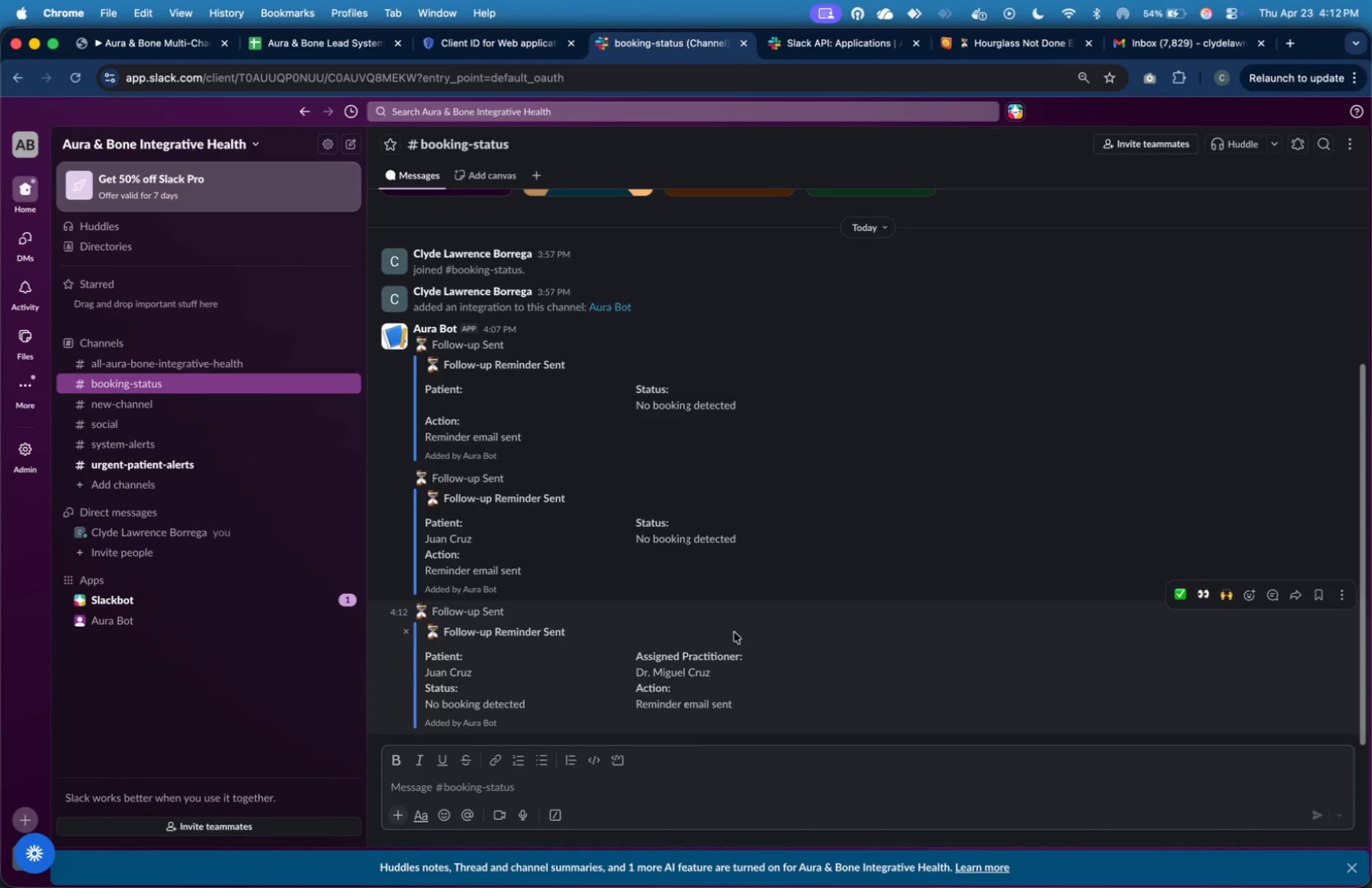 
left_click([201, 40])
 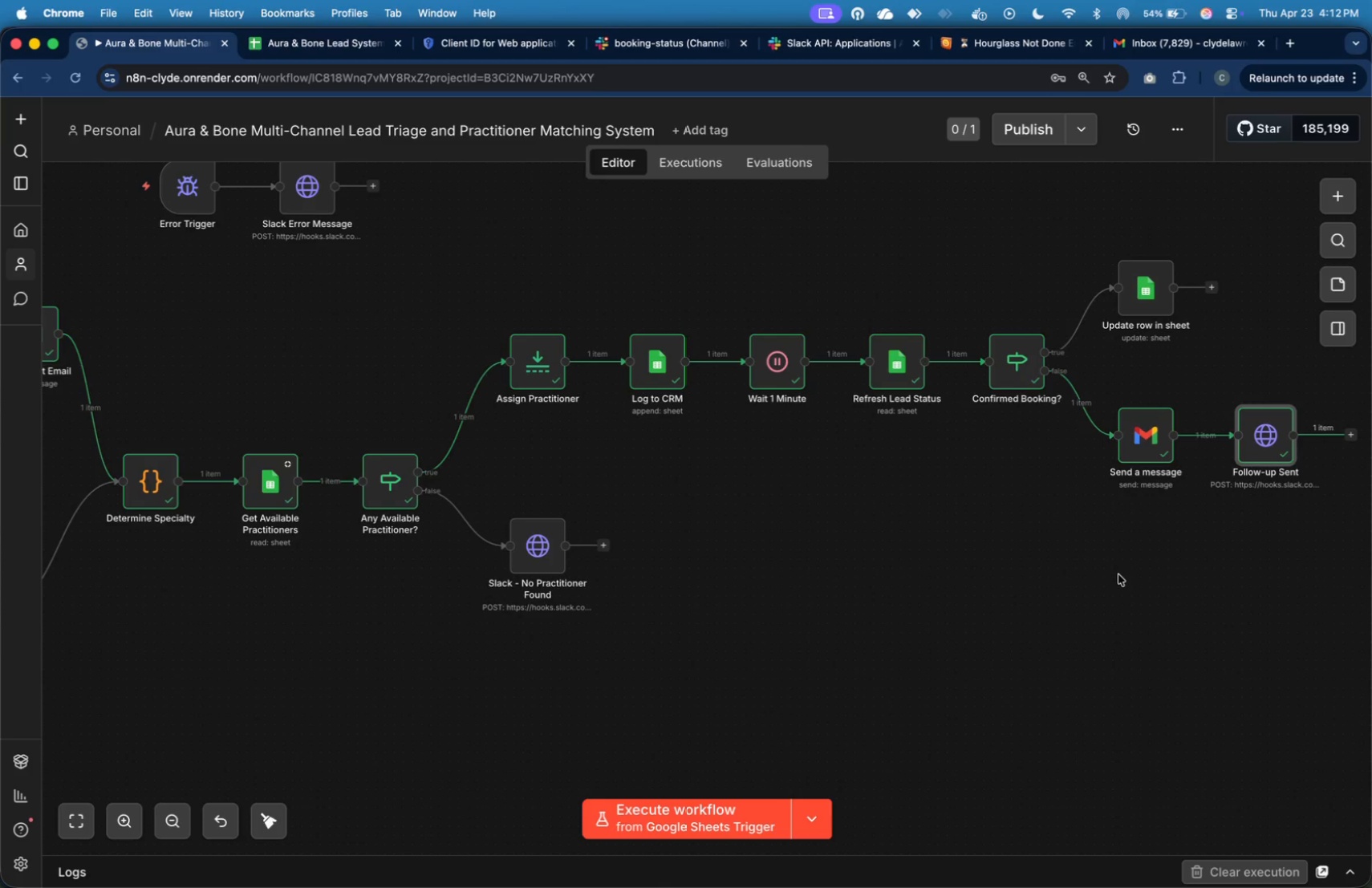 
wait(16.46)
 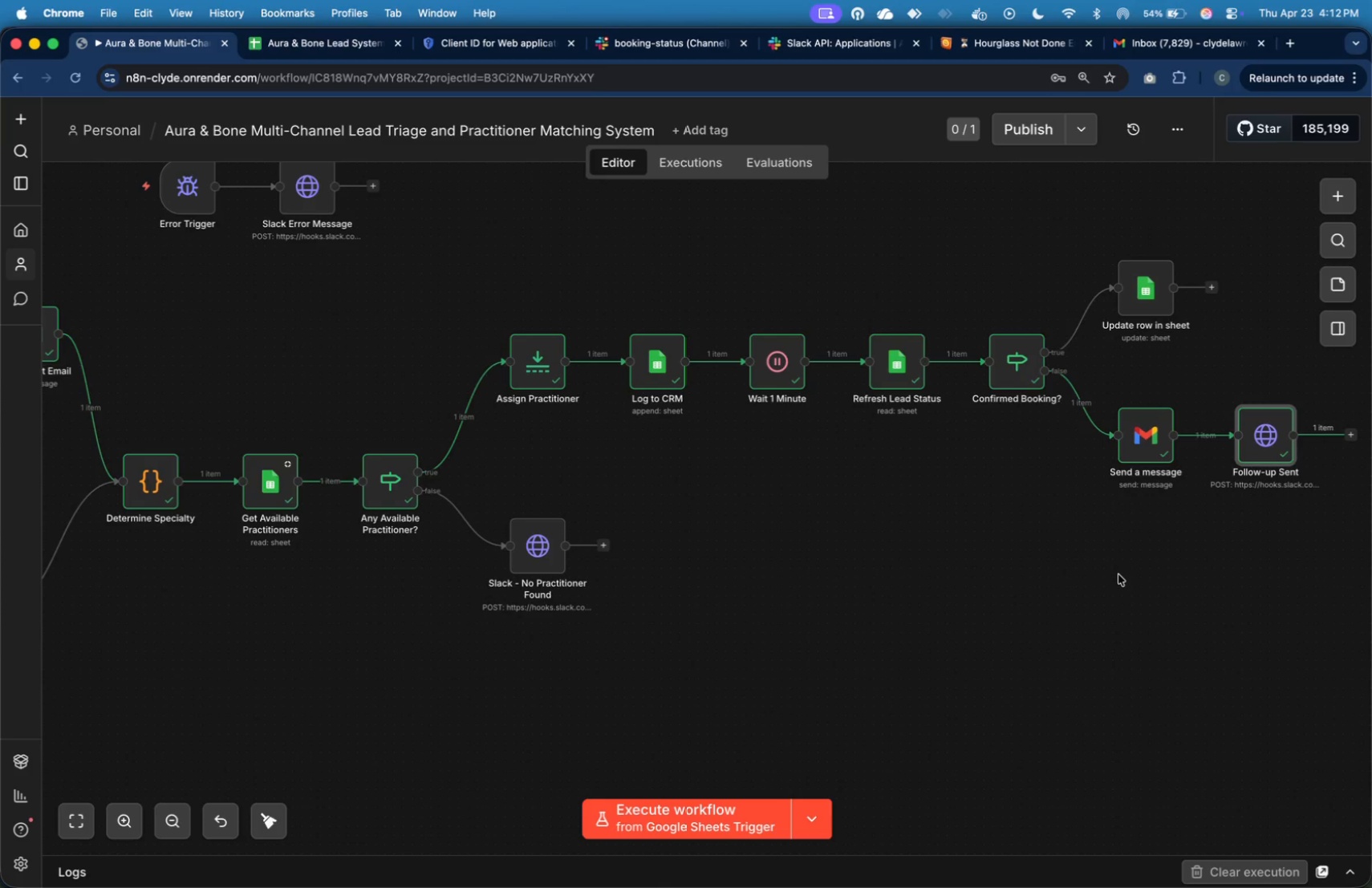 
left_click([837, 451])
 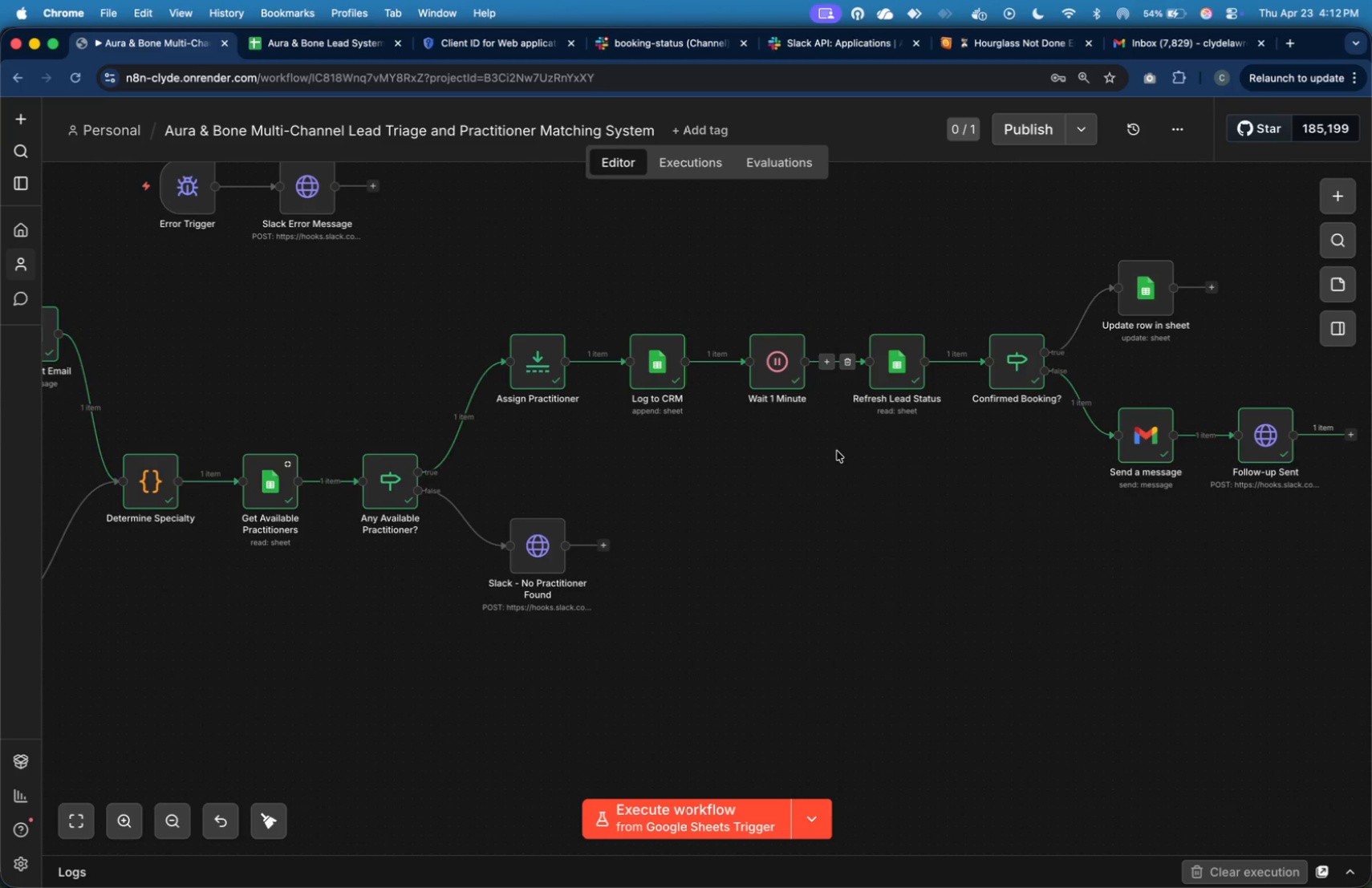 
right_click([837, 451])
 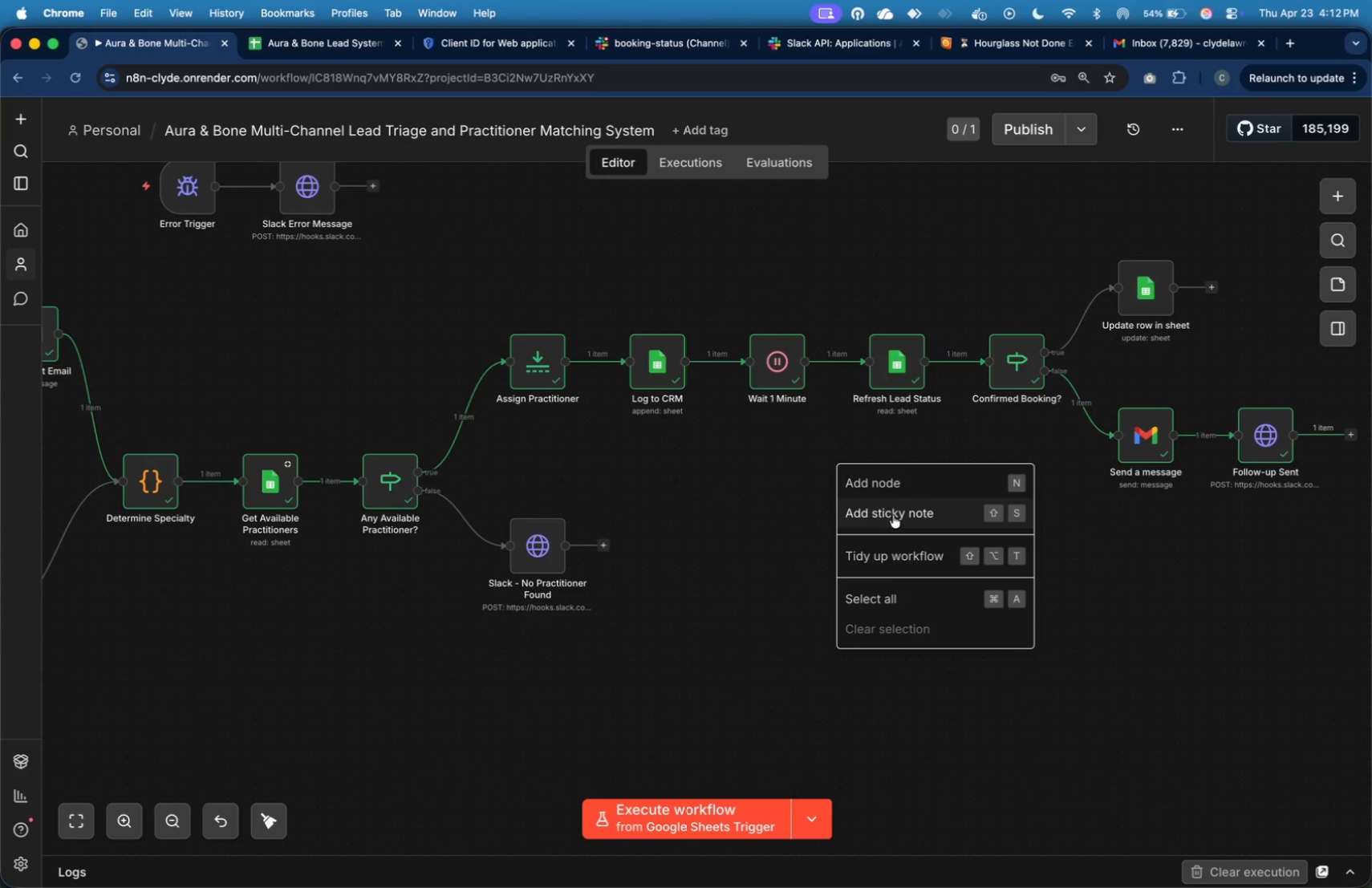 
left_click([893, 515])
 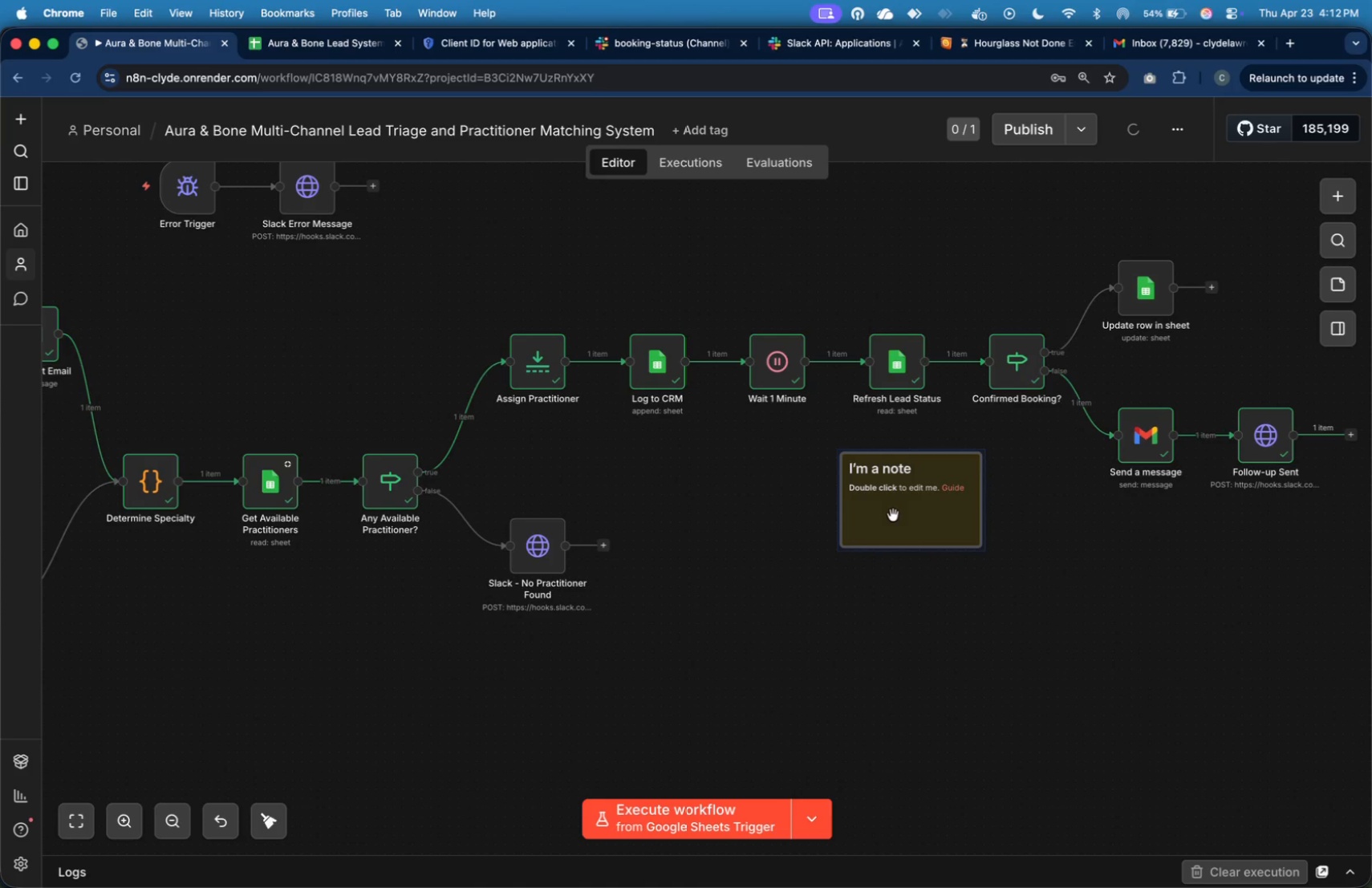 
wait(10.7)
 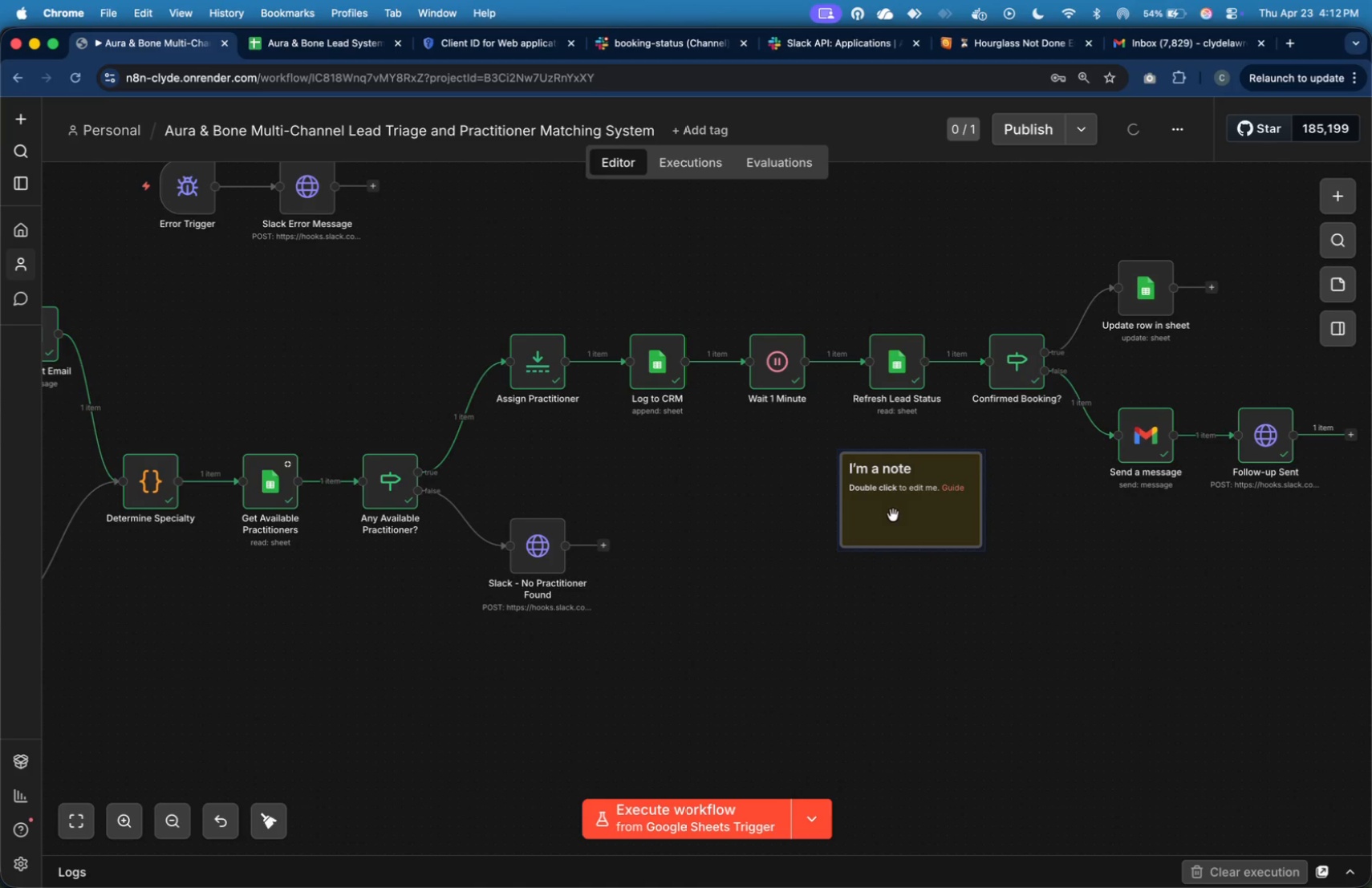 
left_click([811, 553])
 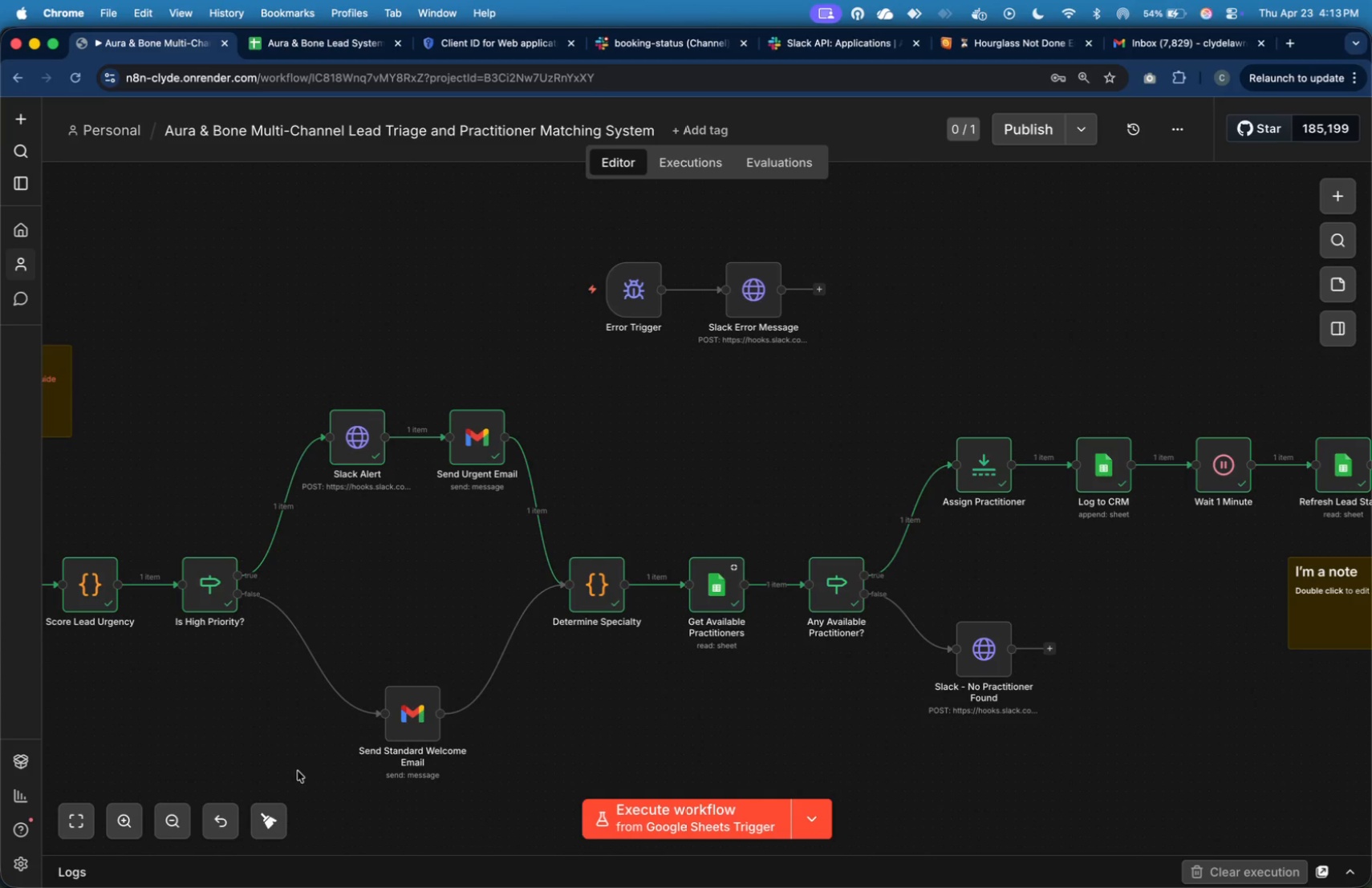 
left_click([83, 815])
 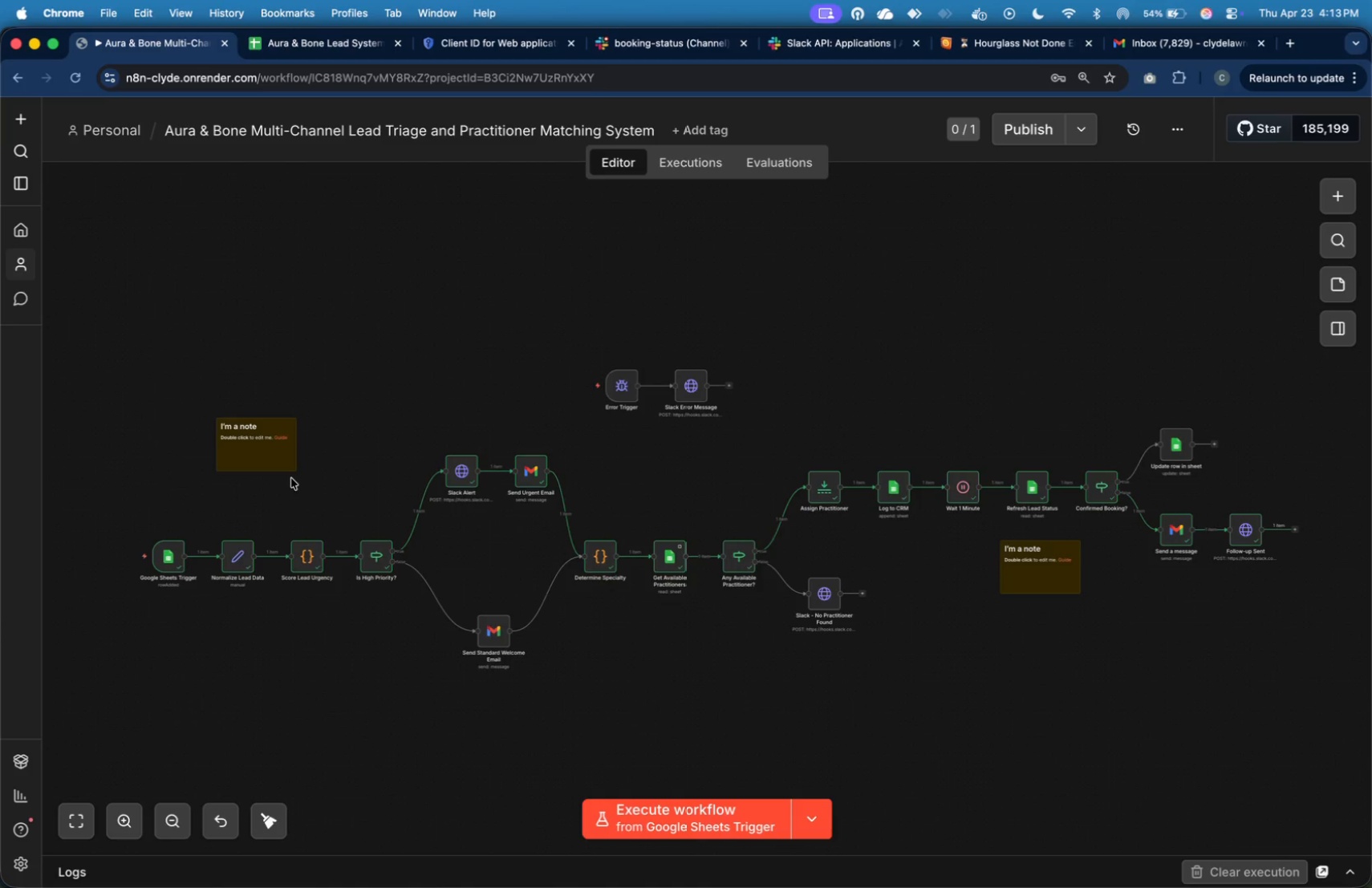 
left_click_drag(start_coordinate=[263, 460], to_coordinate=[179, 510])
 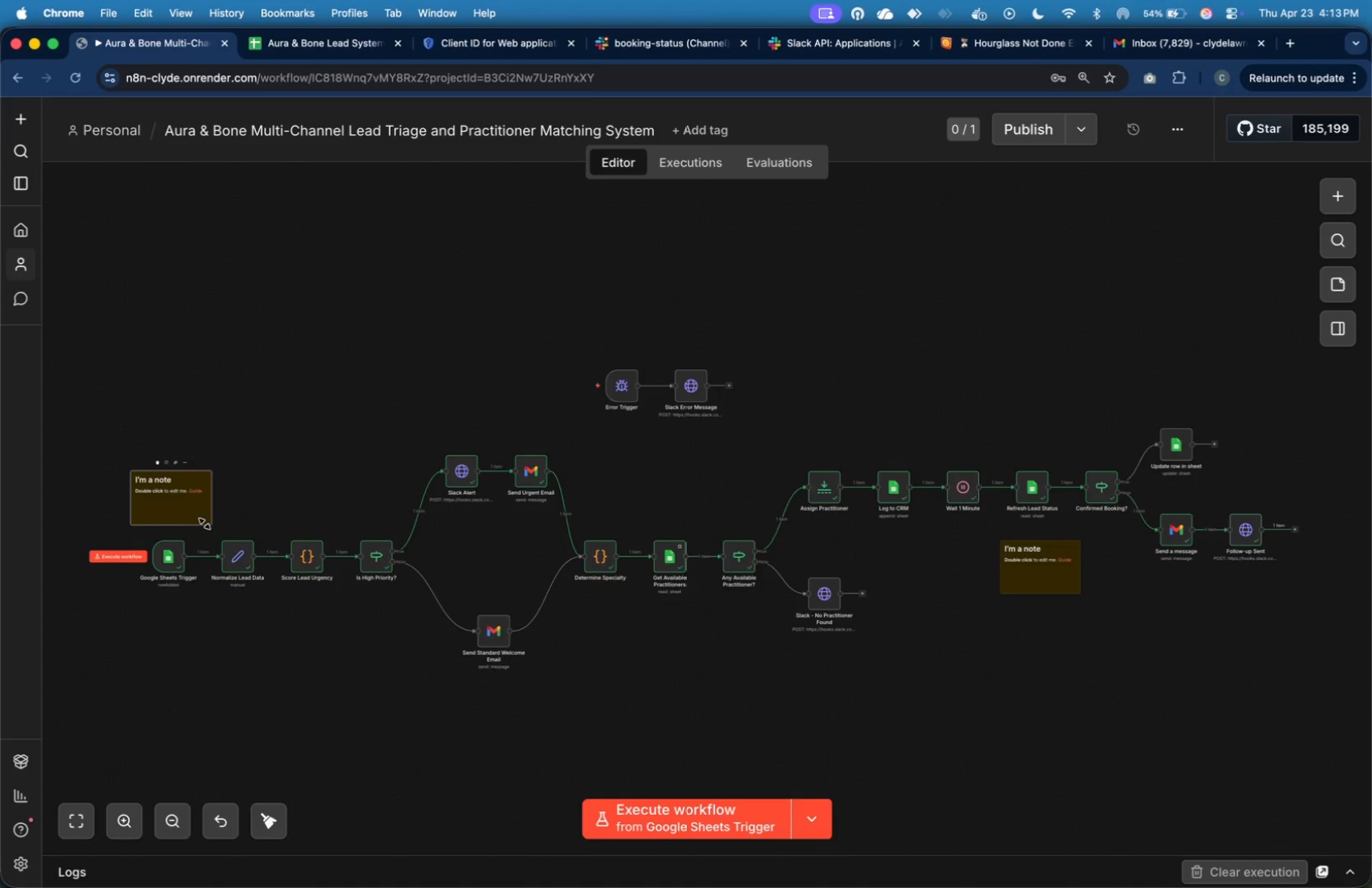 
left_click_drag(start_coordinate=[205, 524], to_coordinate=[265, 596])
 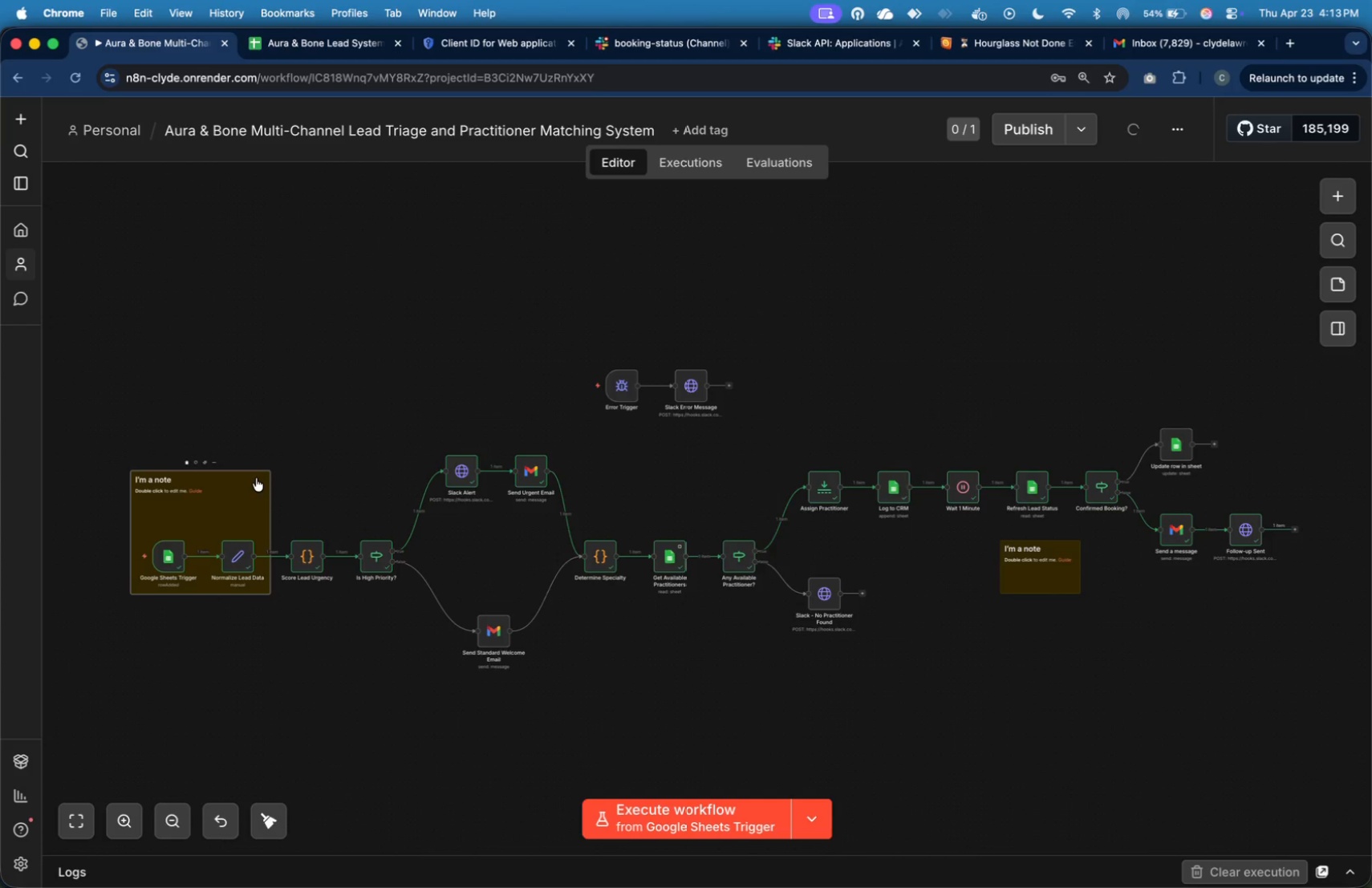 
left_click_drag(start_coordinate=[253, 471], to_coordinate=[255, 497])
 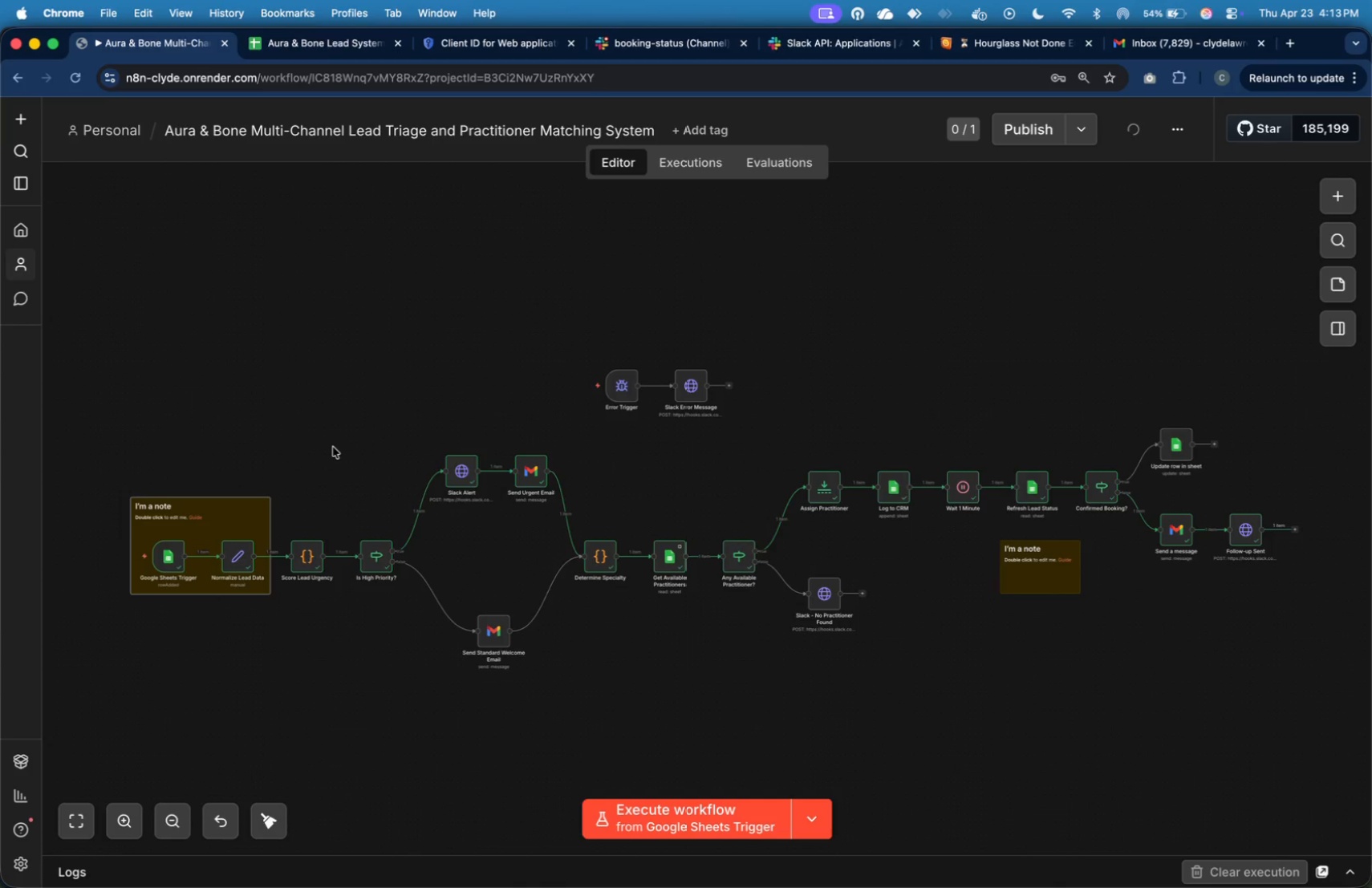 
wait(13.8)
 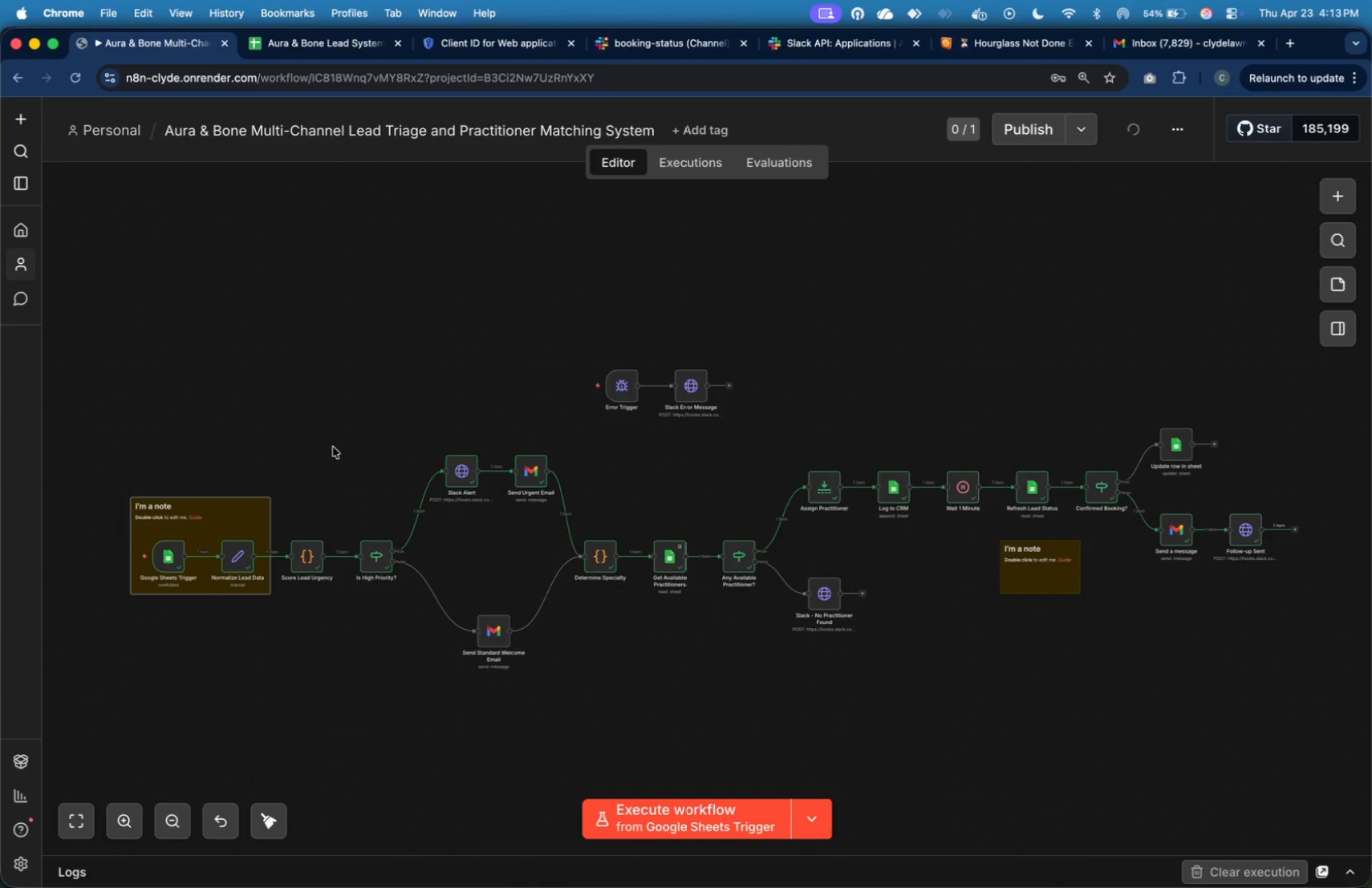 
left_click_drag(start_coordinate=[250, 497], to_coordinate=[259, 459])
 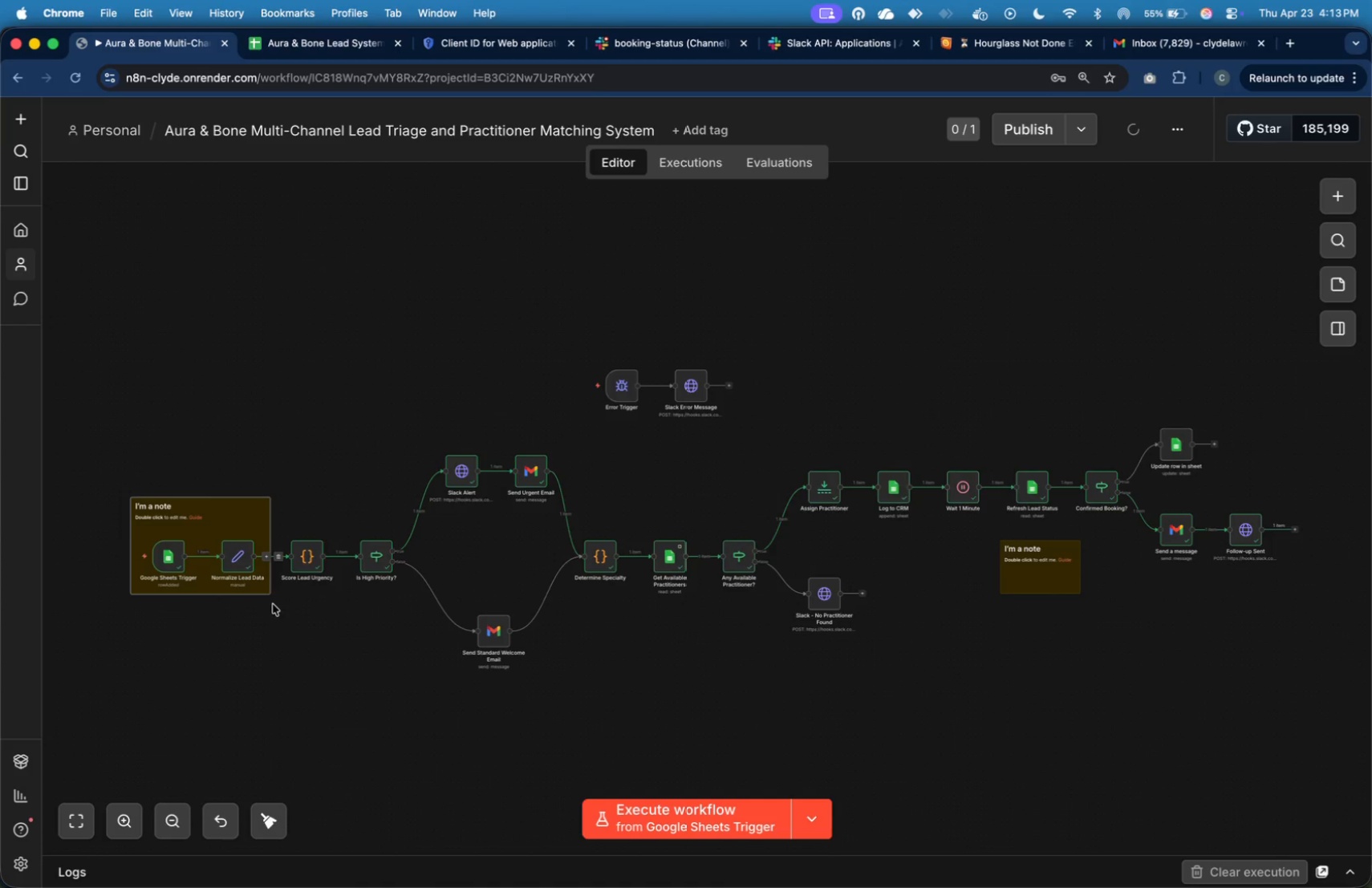 
wait(5.59)
 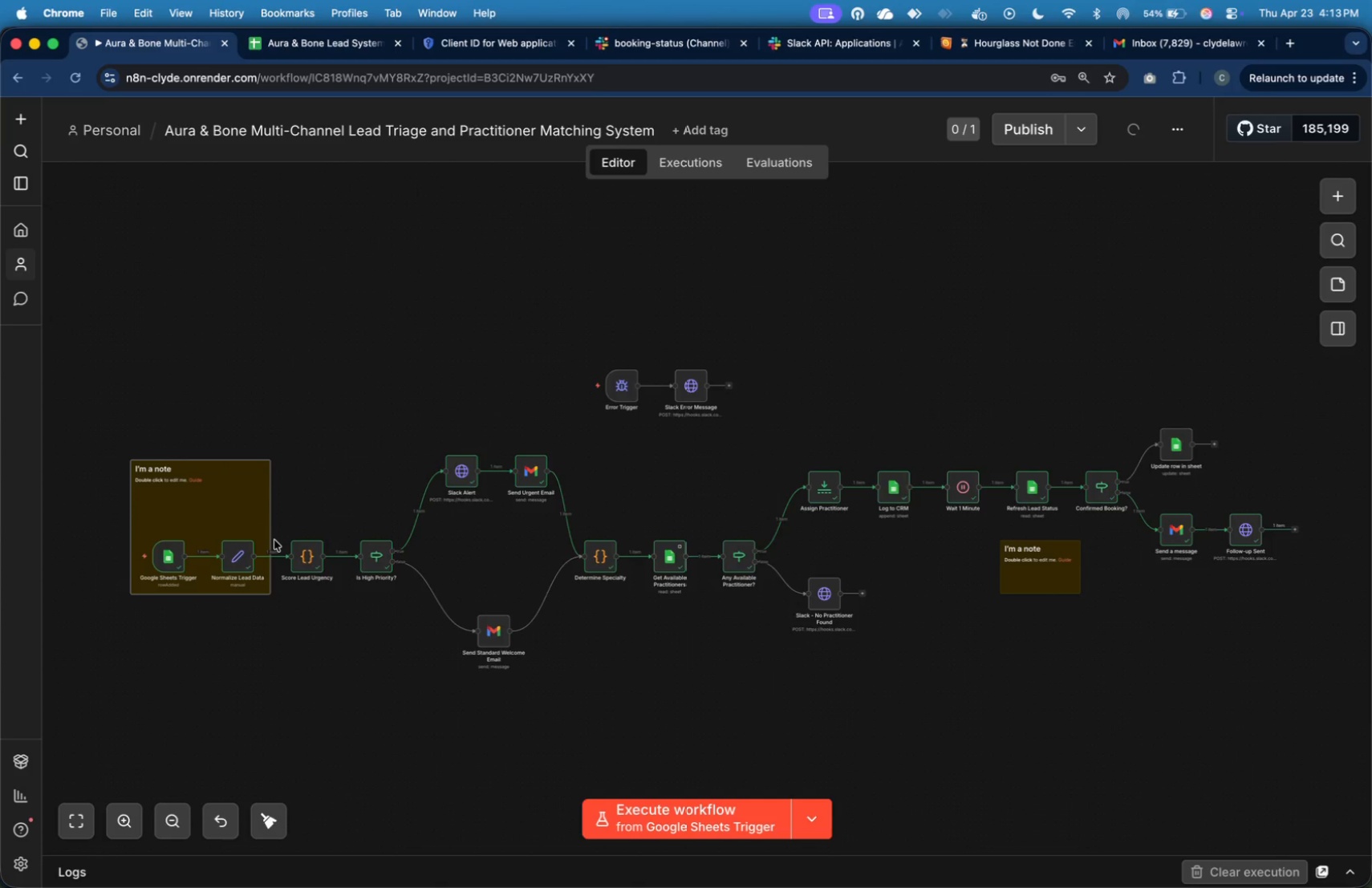 
left_click_drag(start_coordinate=[254, 497], to_coordinate=[253, 454])
 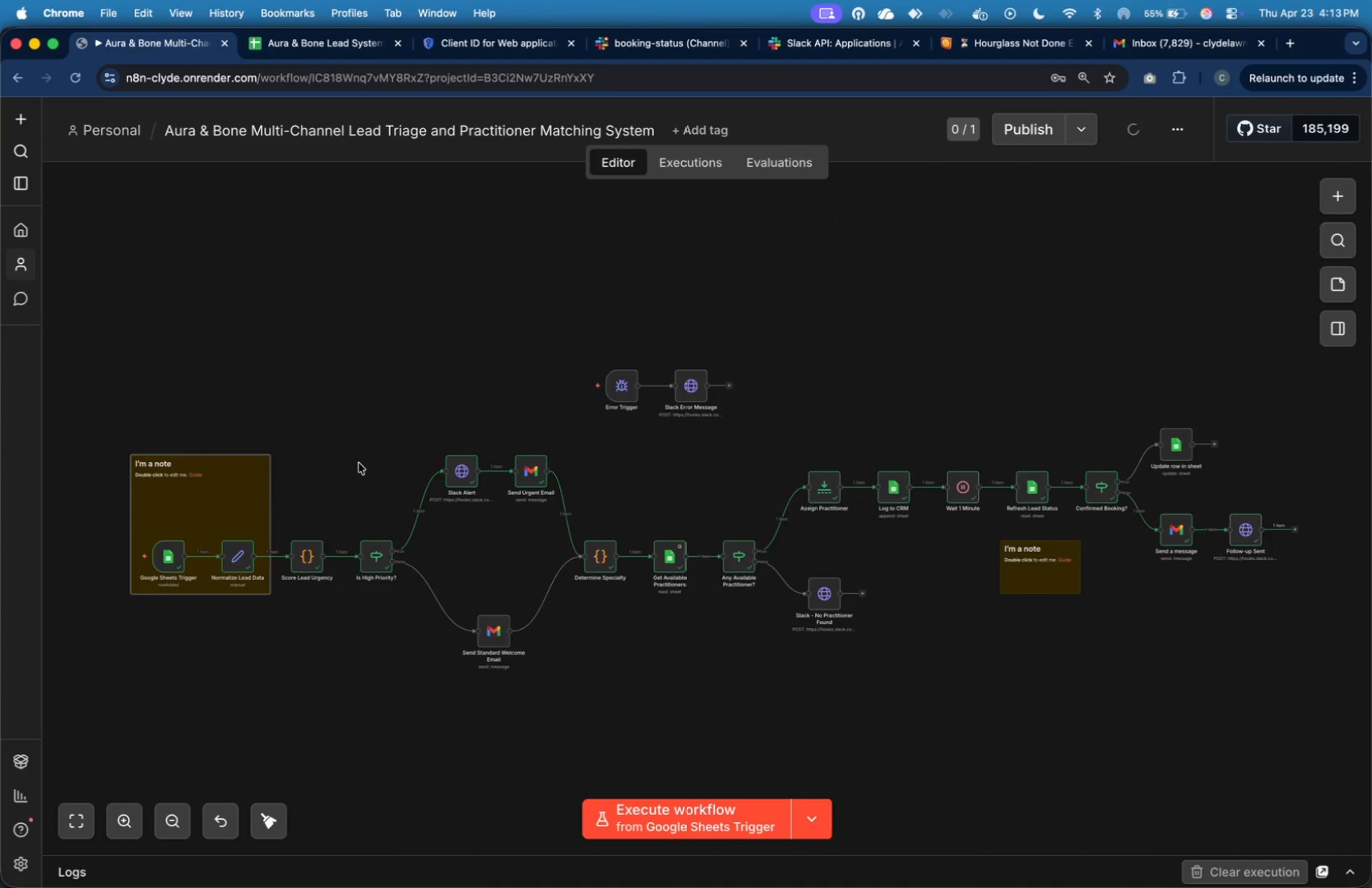 
left_click([359, 463])
 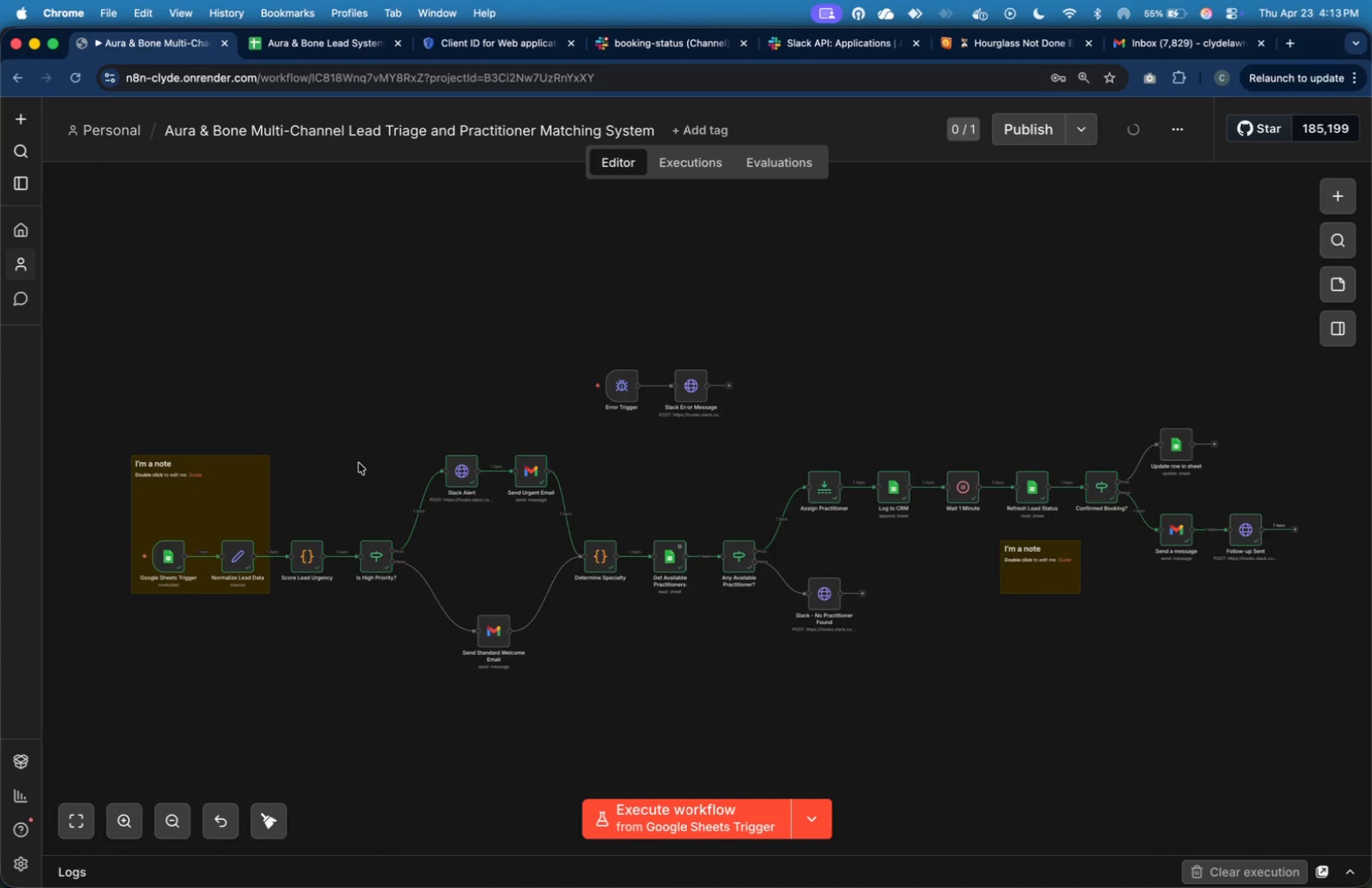 
right_click([359, 463])
 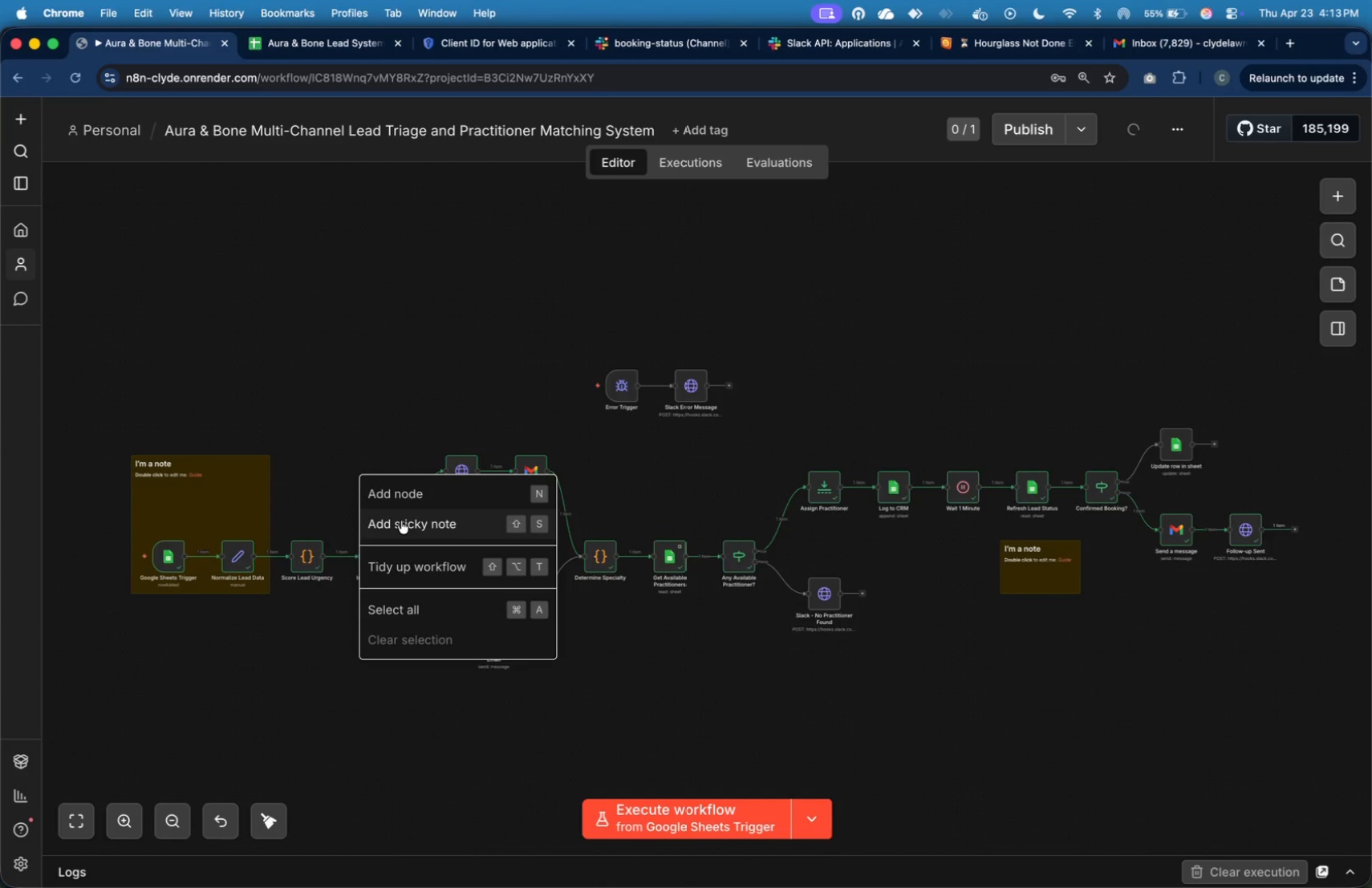 
left_click([402, 521])
 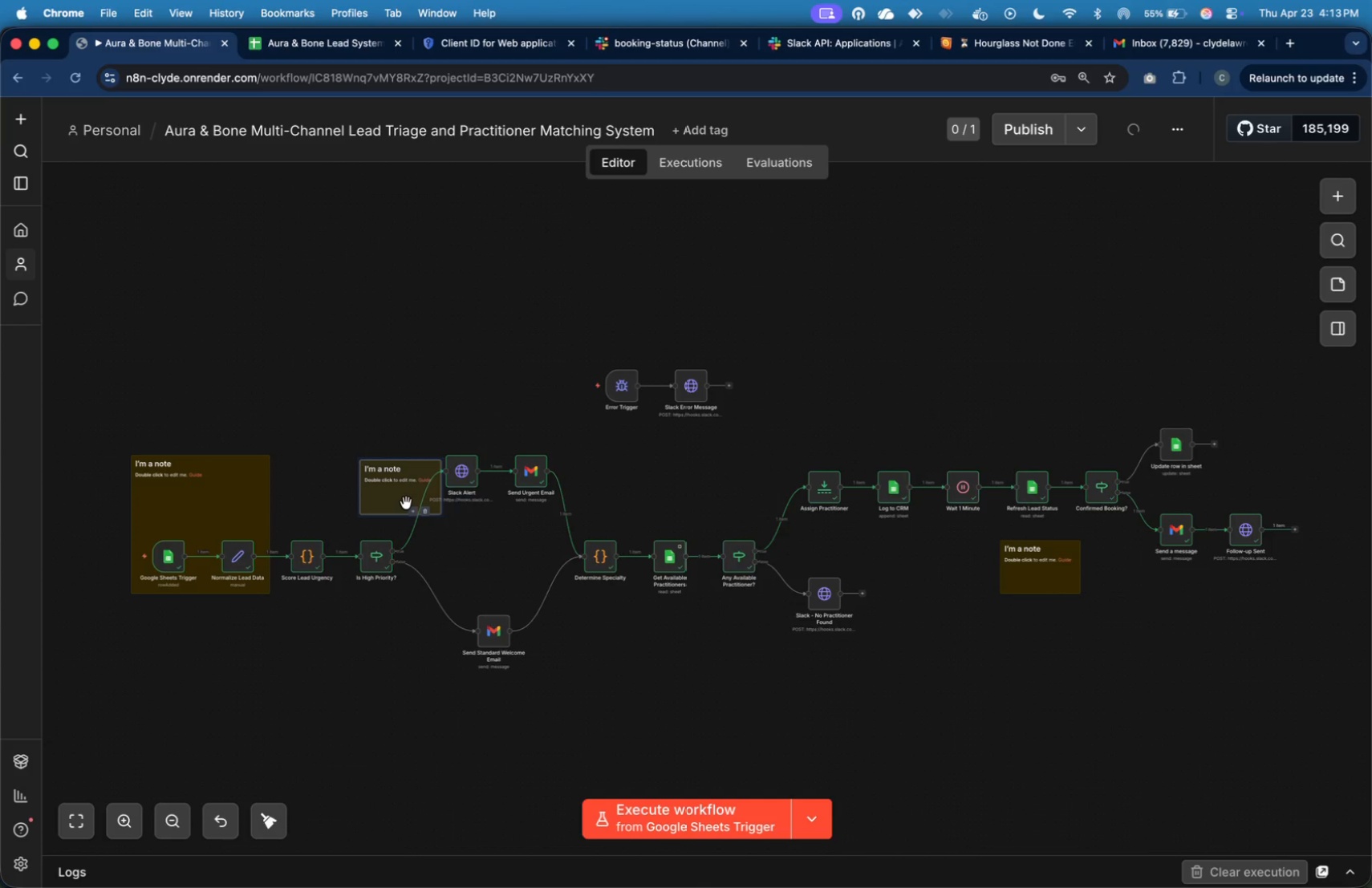 
left_click_drag(start_coordinate=[405, 502], to_coordinate=[318, 498])
 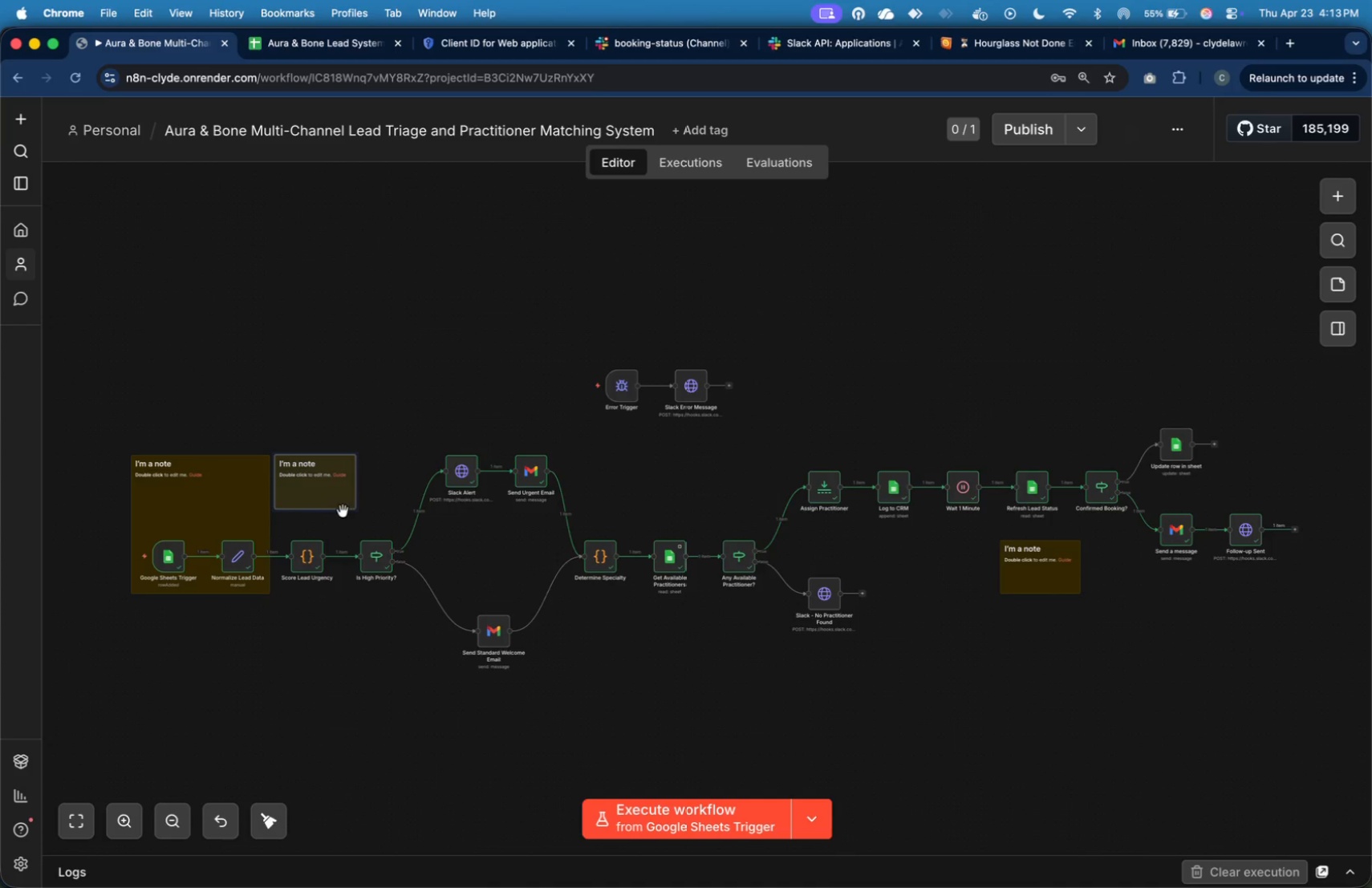 
wait(5.19)
 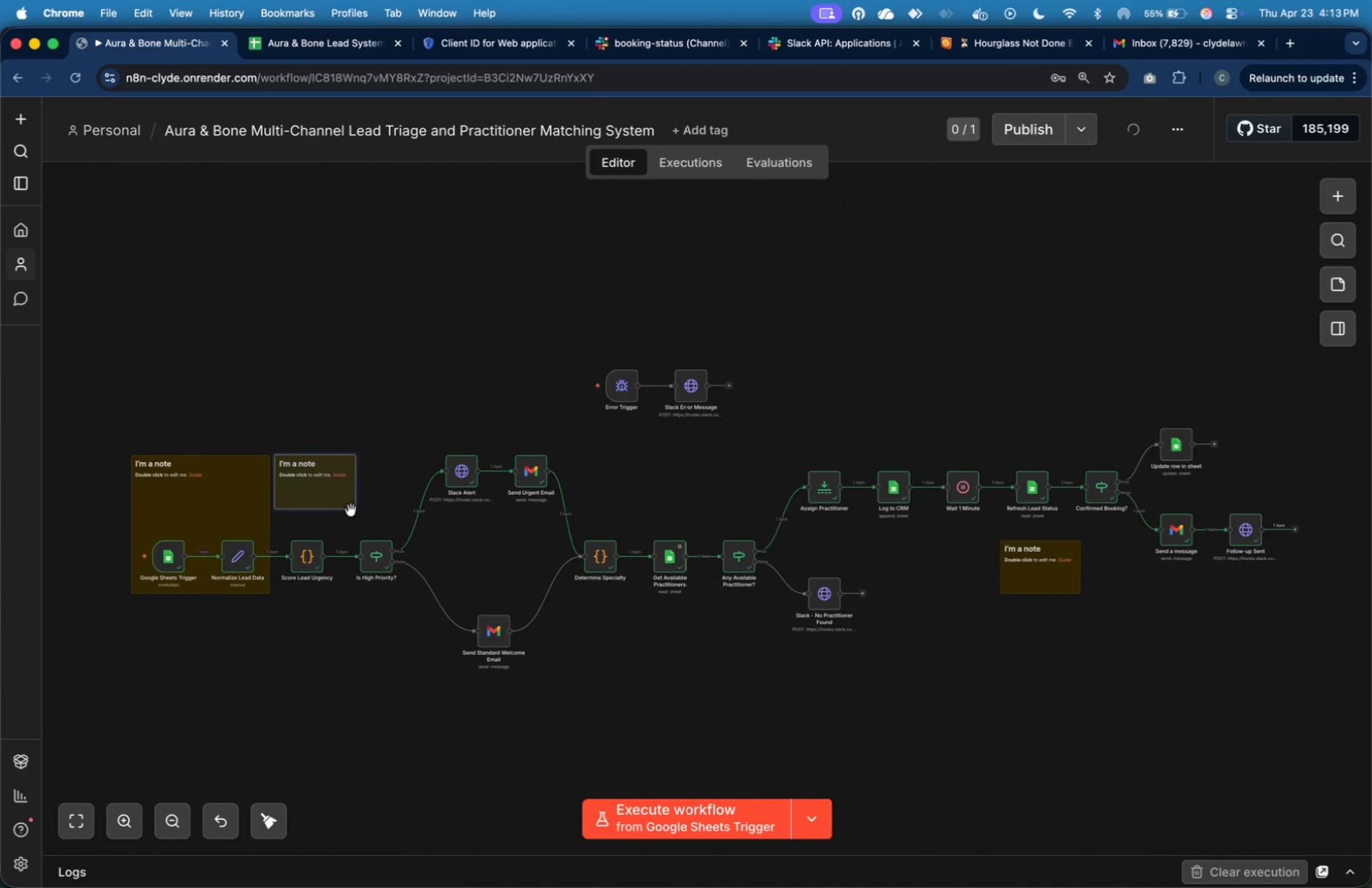 
left_click_drag(start_coordinate=[331, 510], to_coordinate=[315, 595])
 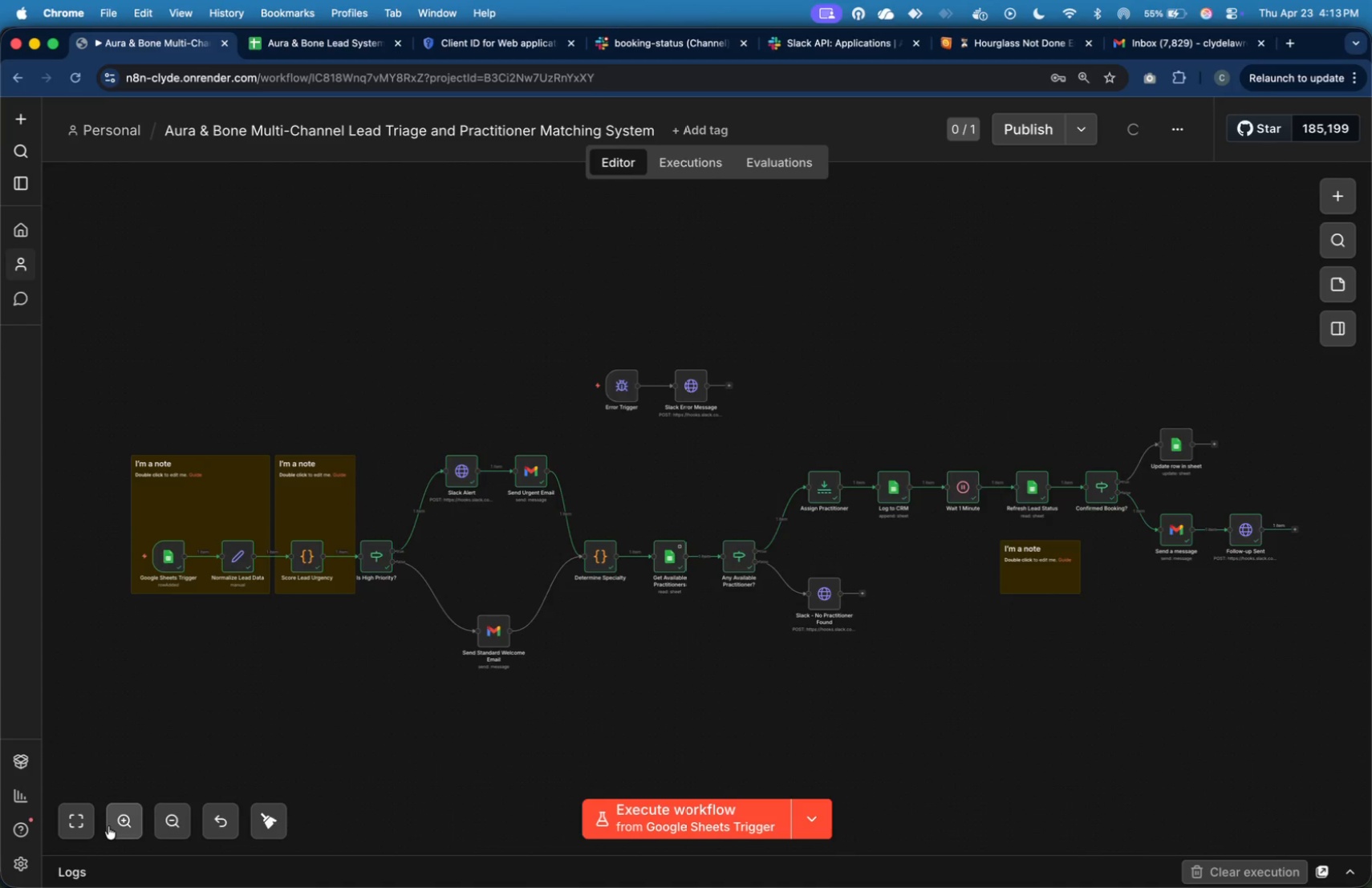 
double_click([108, 826])
 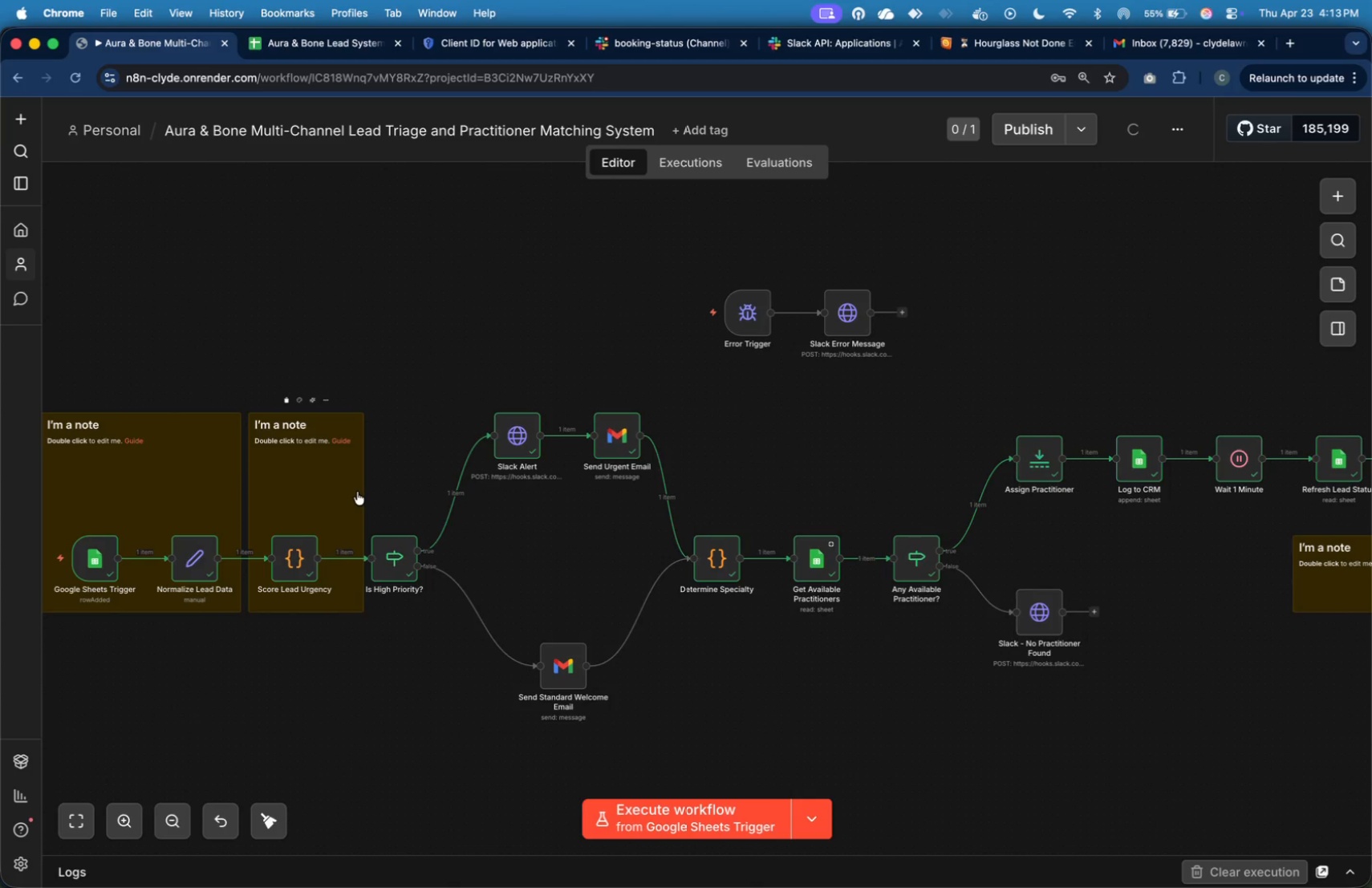 
left_click_drag(start_coordinate=[363, 494], to_coordinate=[338, 508])
 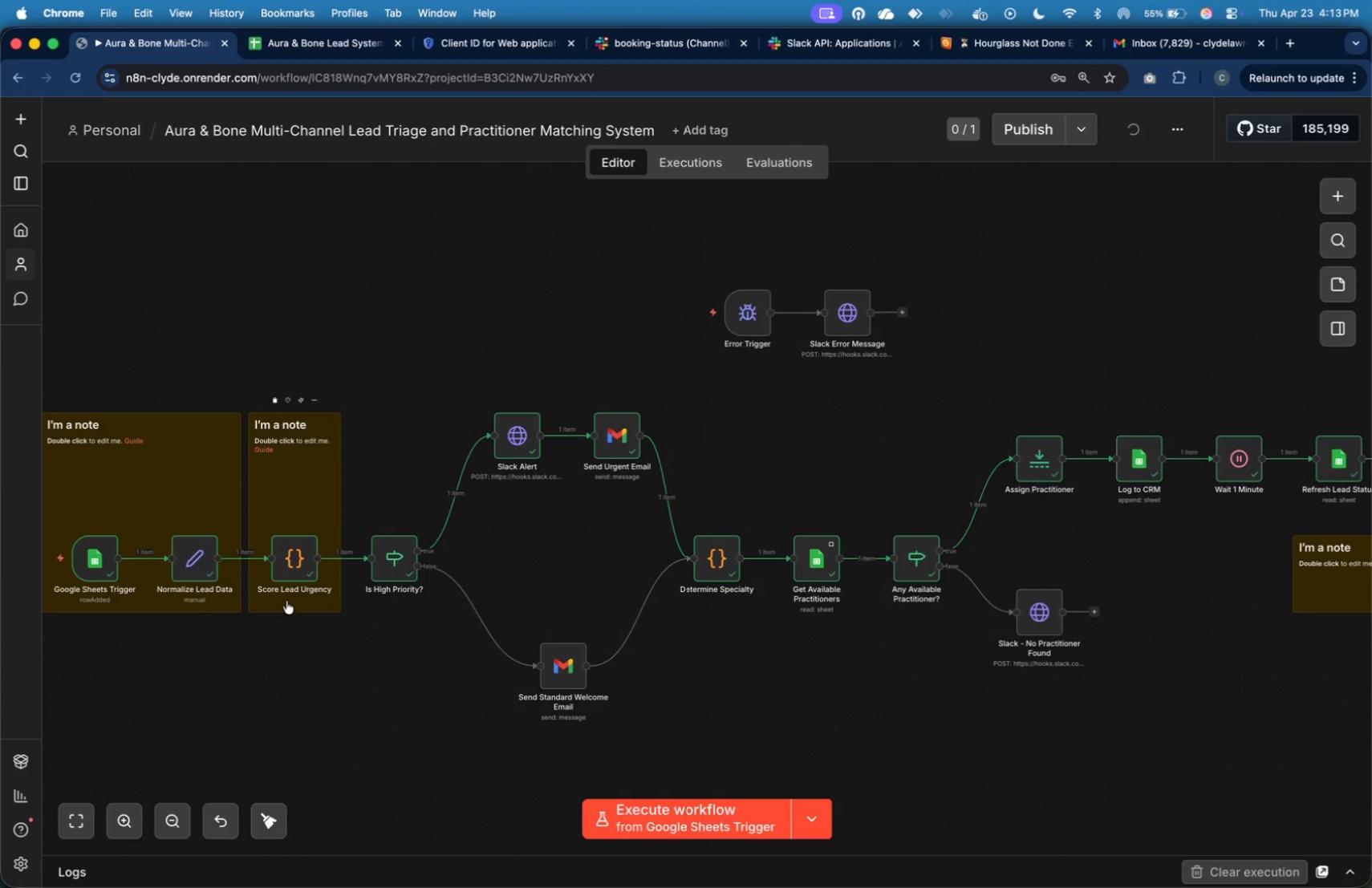 
wait(5.03)
 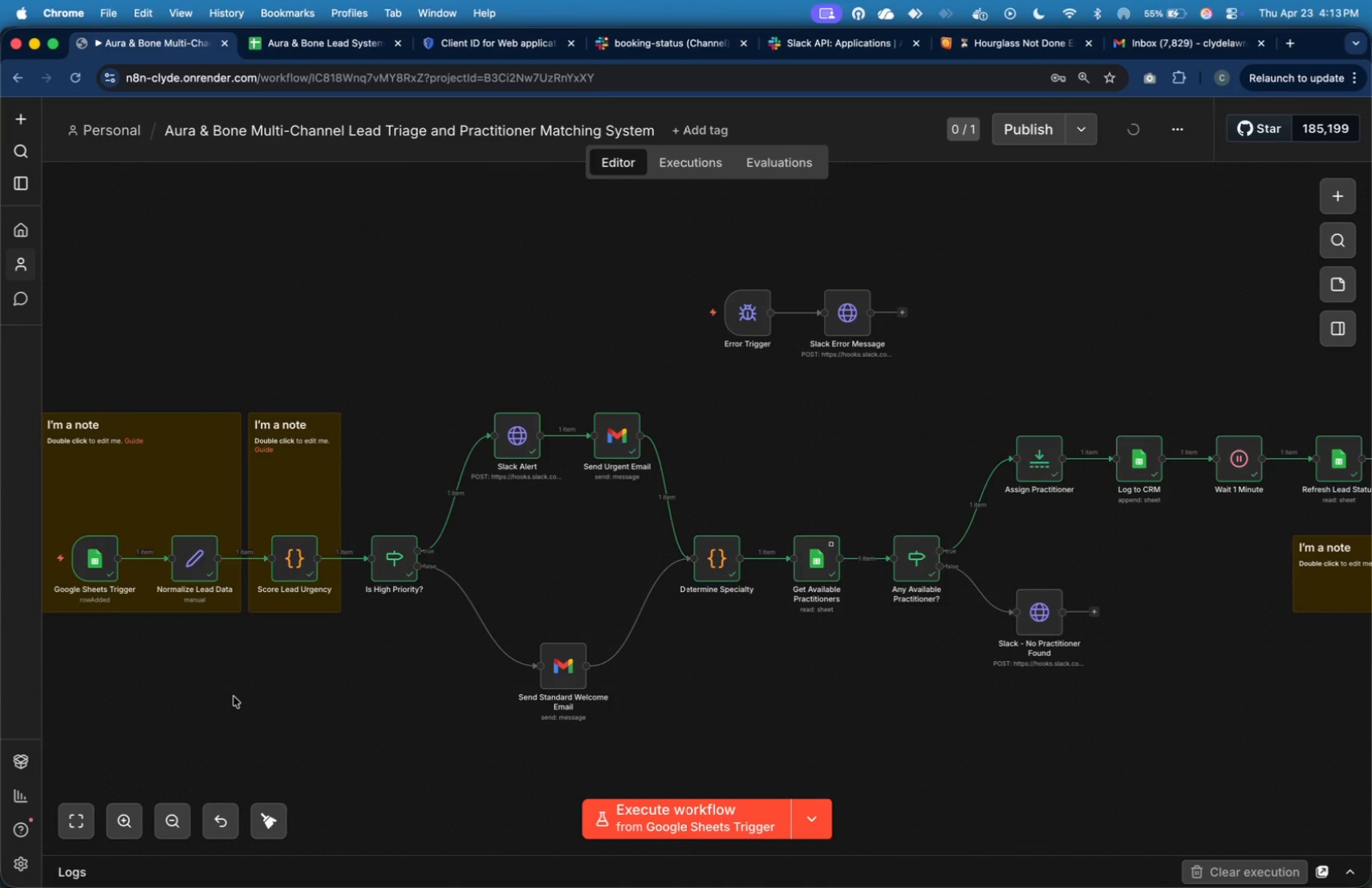 
left_click([289, 400])
 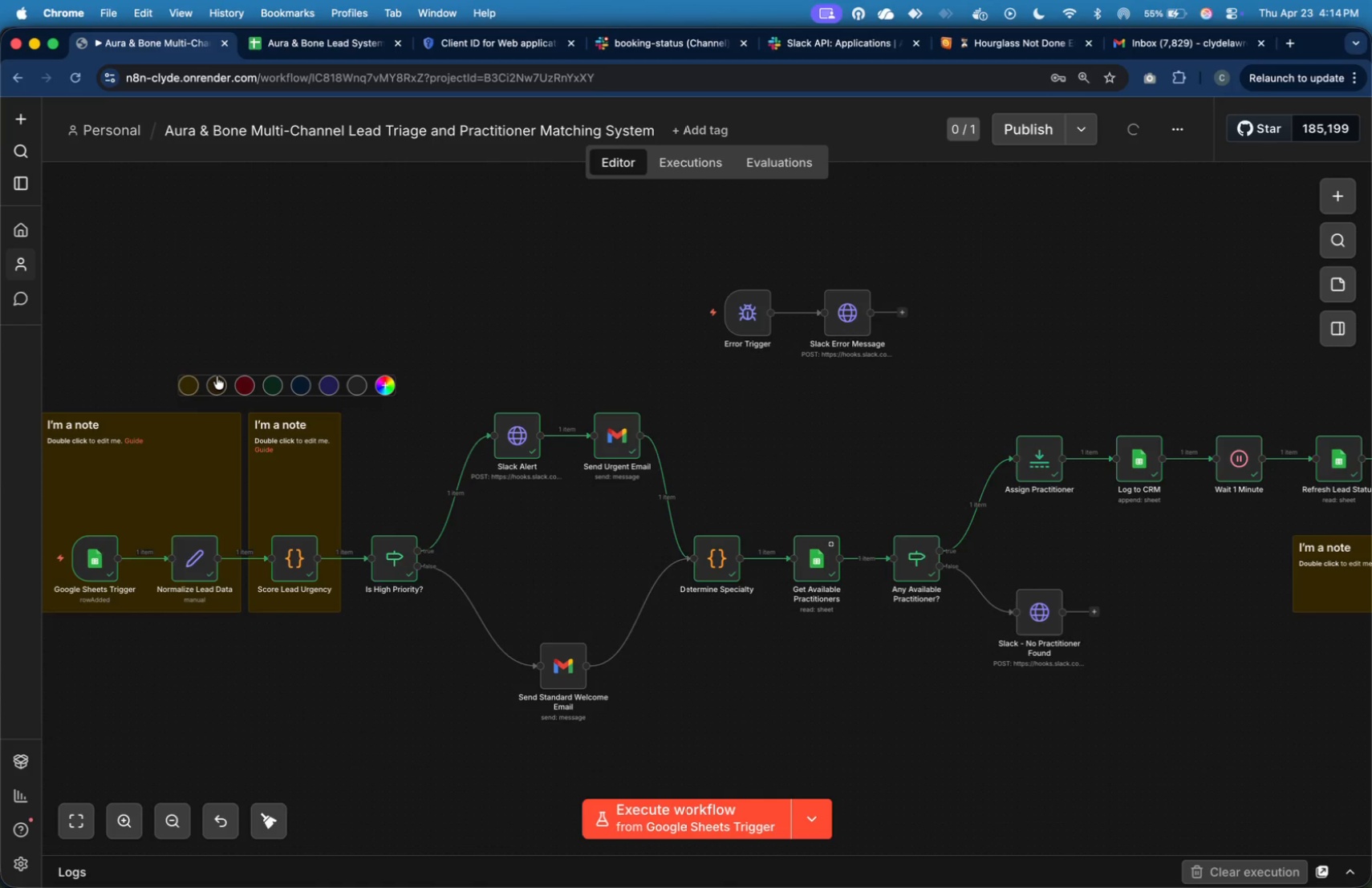 
left_click([217, 379])
 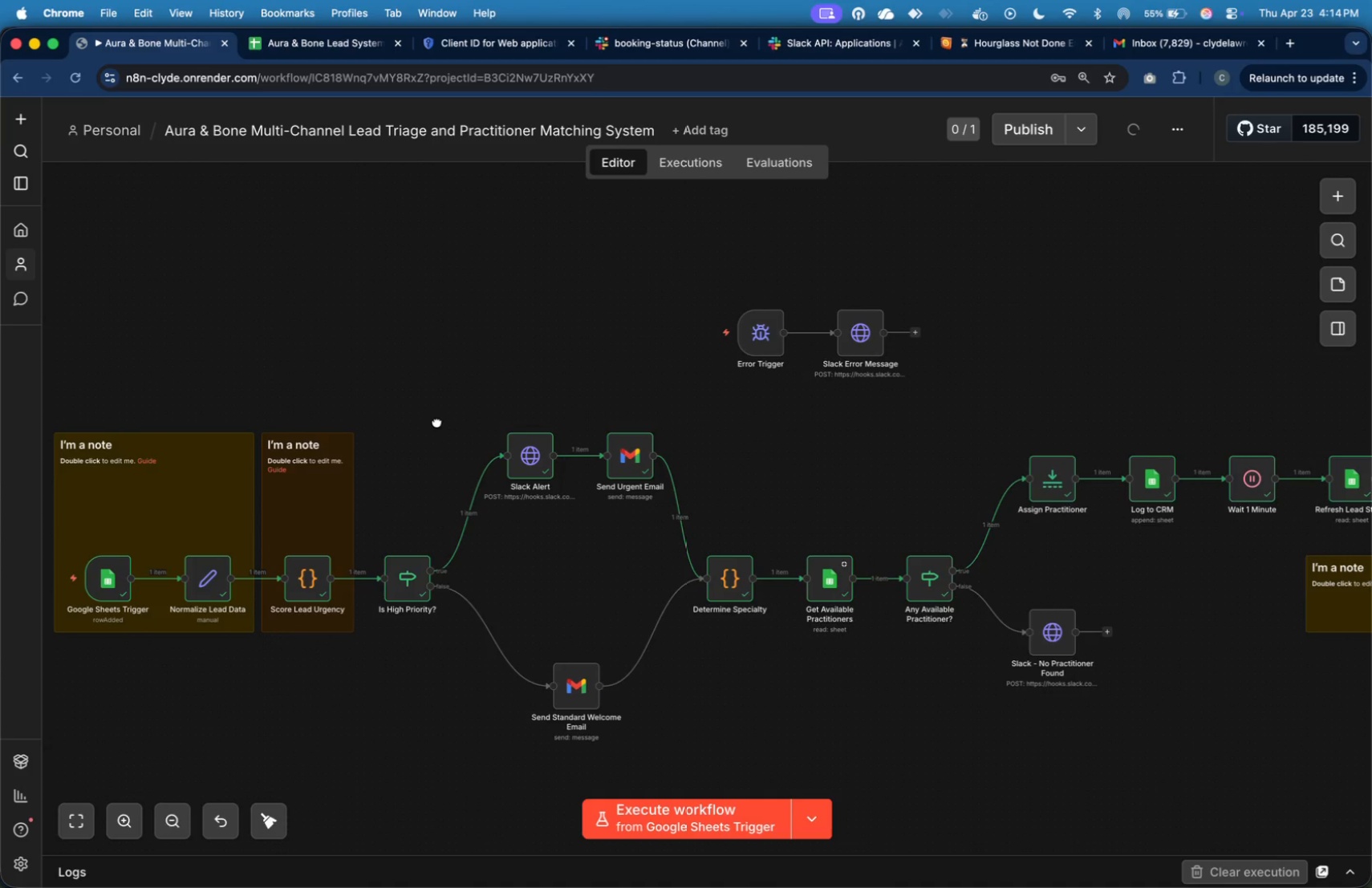 
right_click([426, 386])
 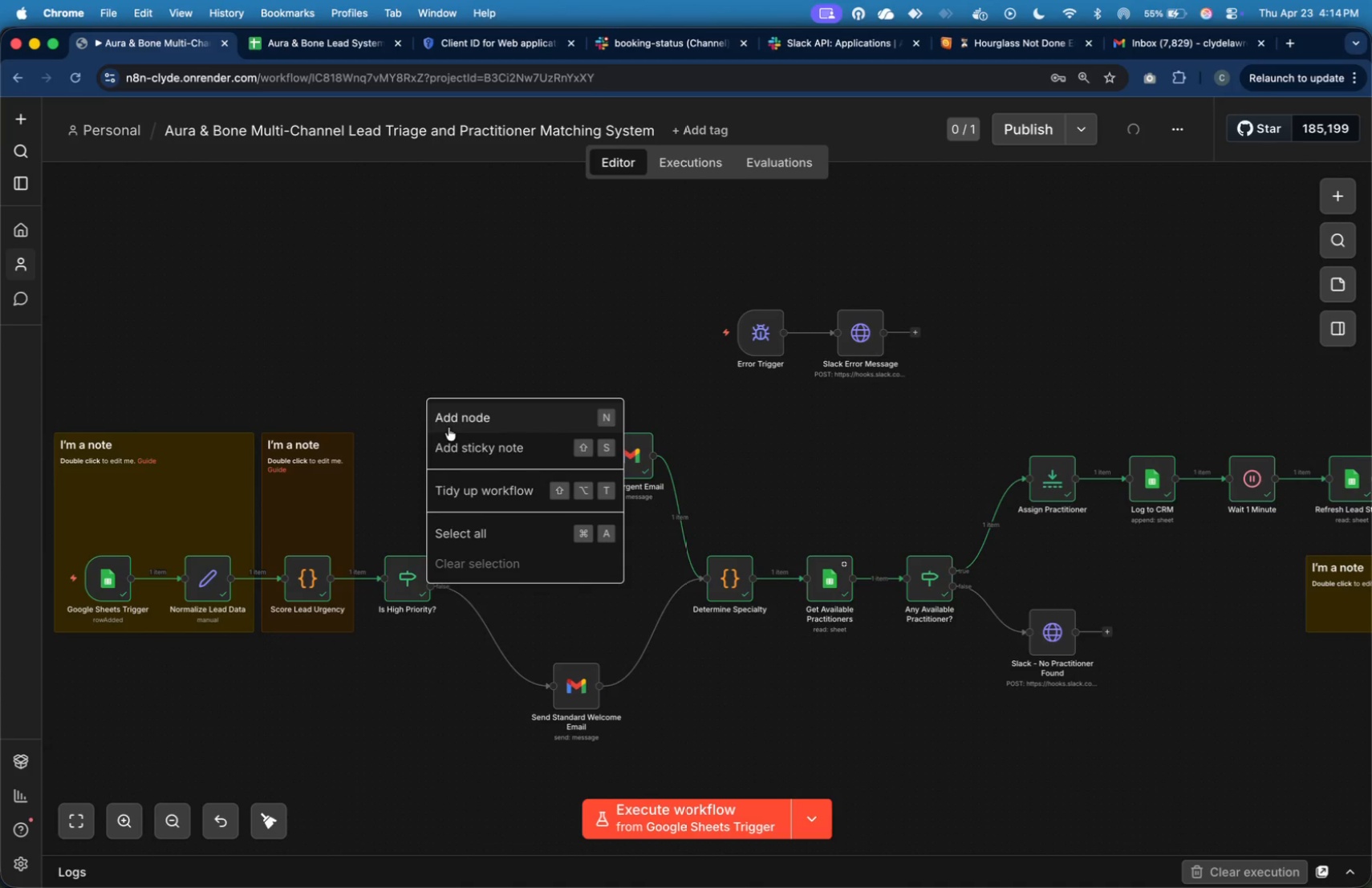 
mouse_move([461, 463])
 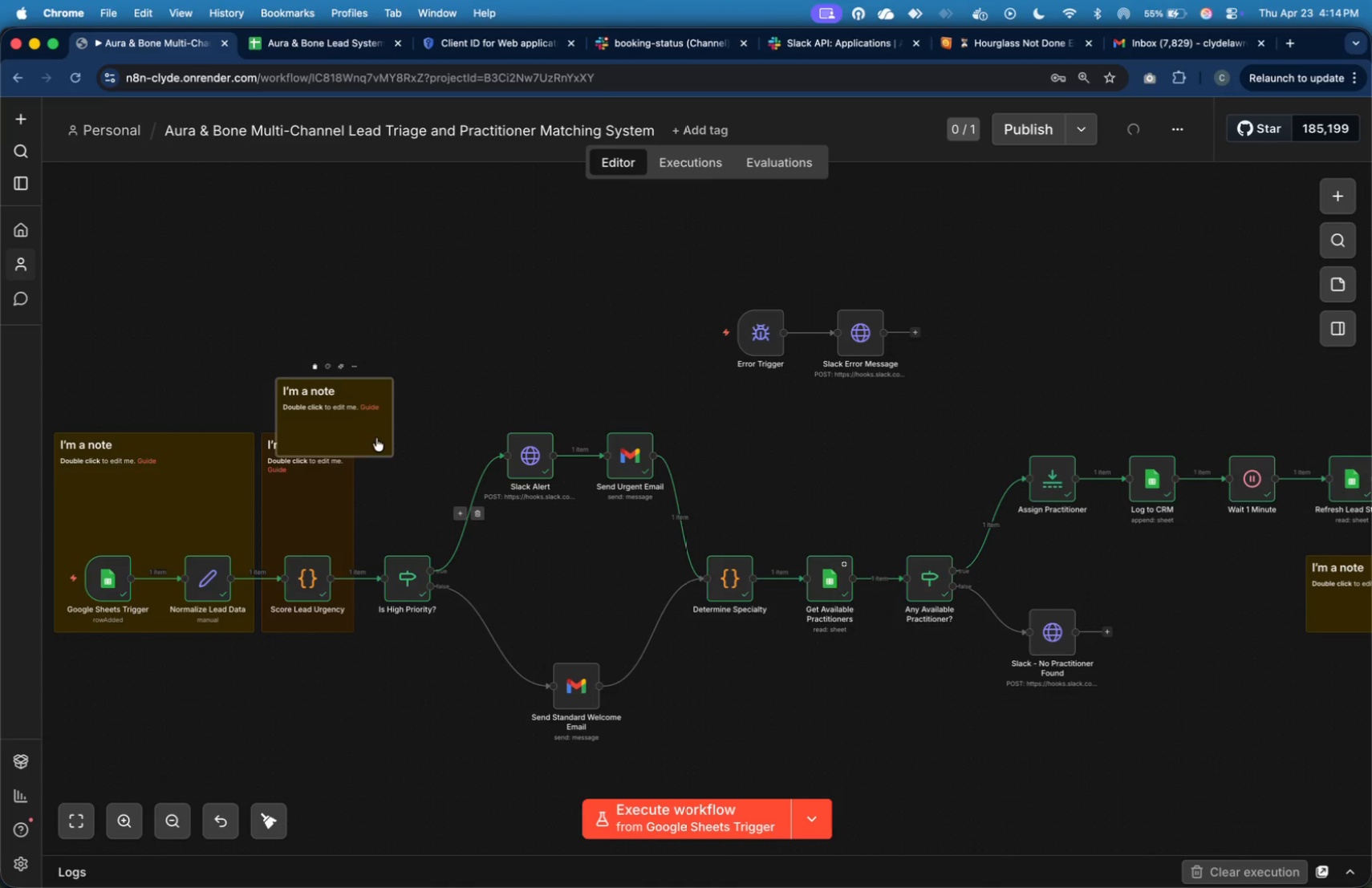 
left_click_drag(start_coordinate=[376, 438], to_coordinate=[480, 428])
 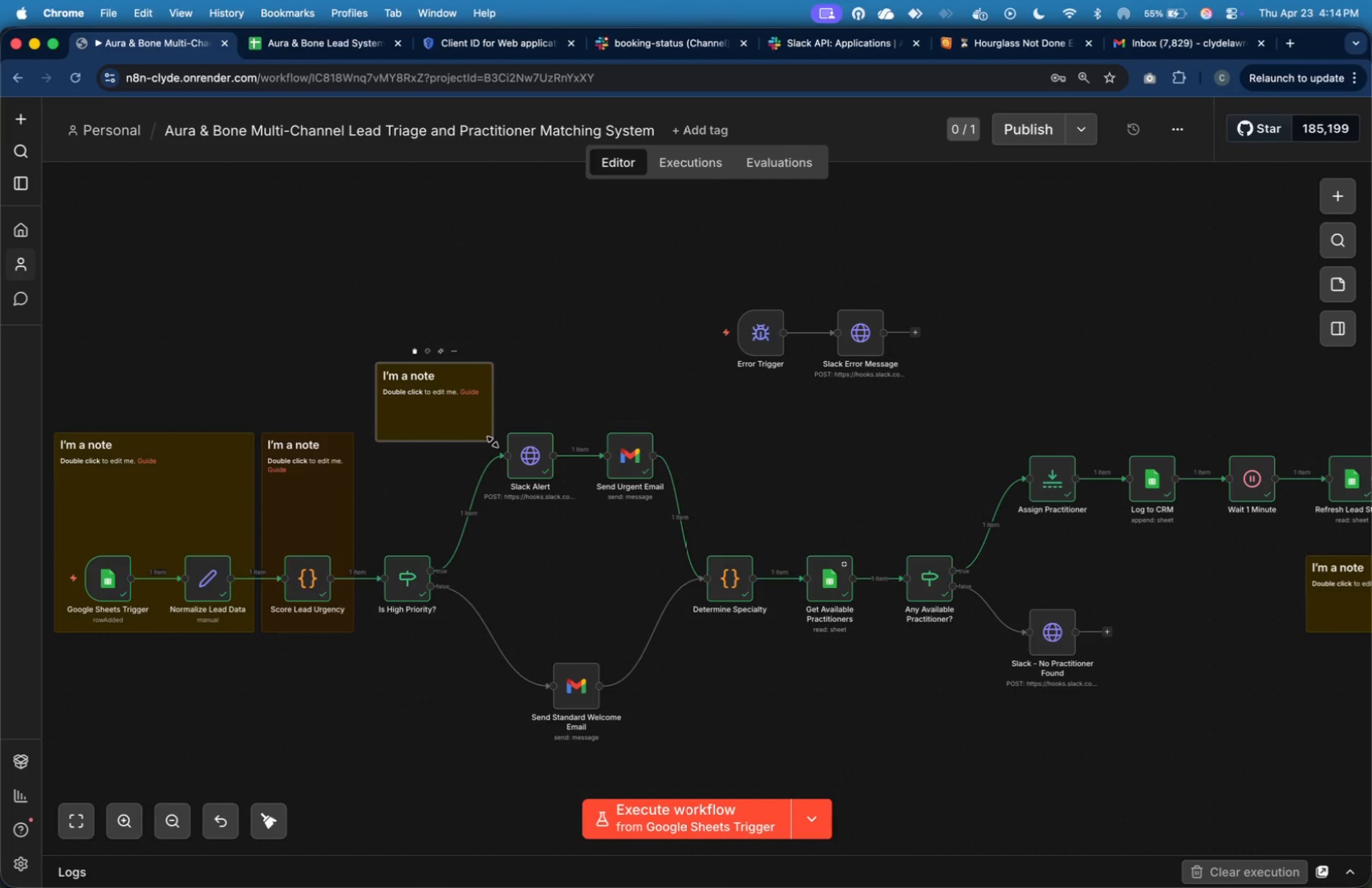 
left_click_drag(start_coordinate=[493, 442], to_coordinate=[694, 768])
 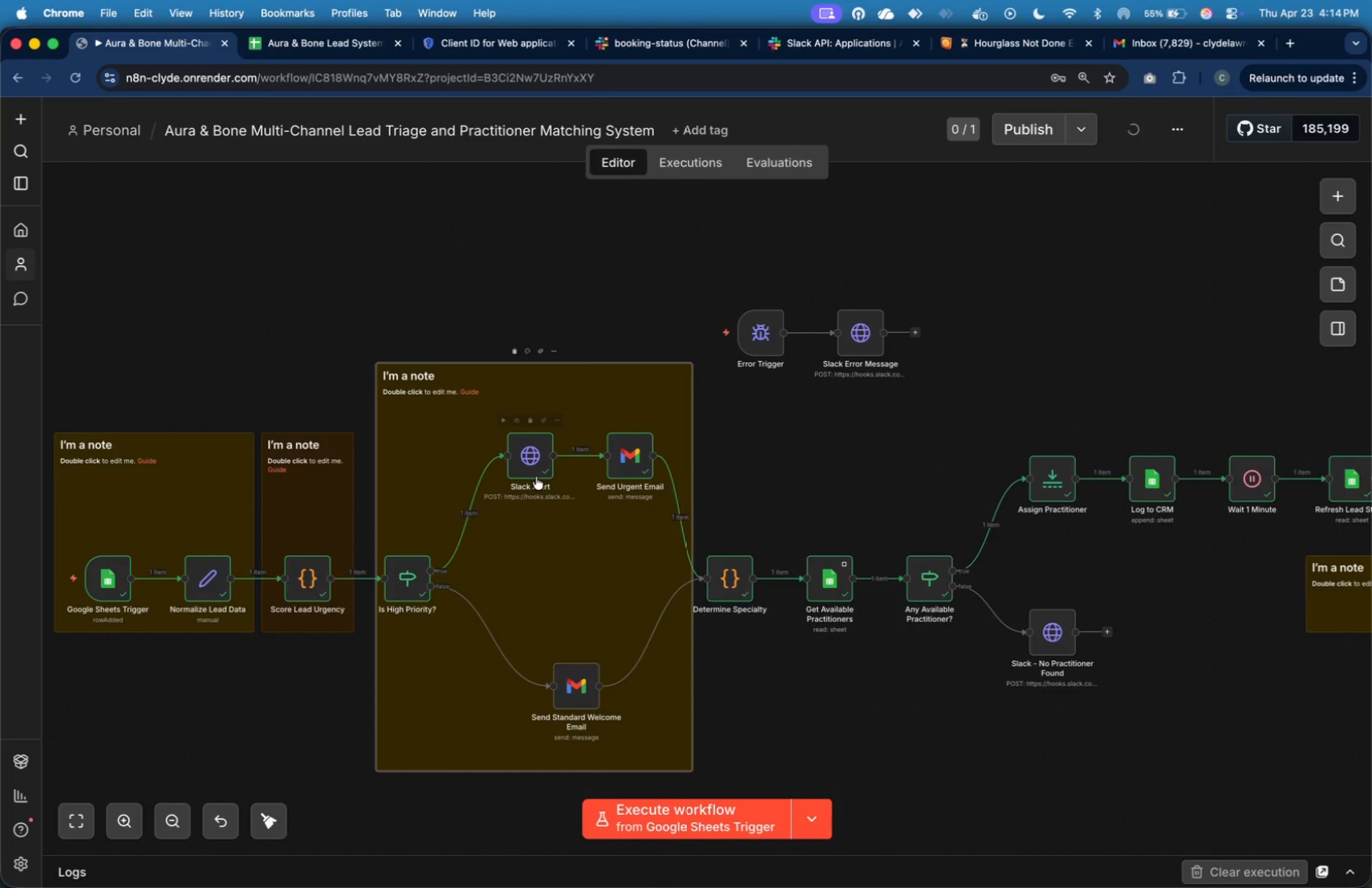 
left_click_drag(start_coordinate=[530, 468], to_coordinate=[522, 468])
 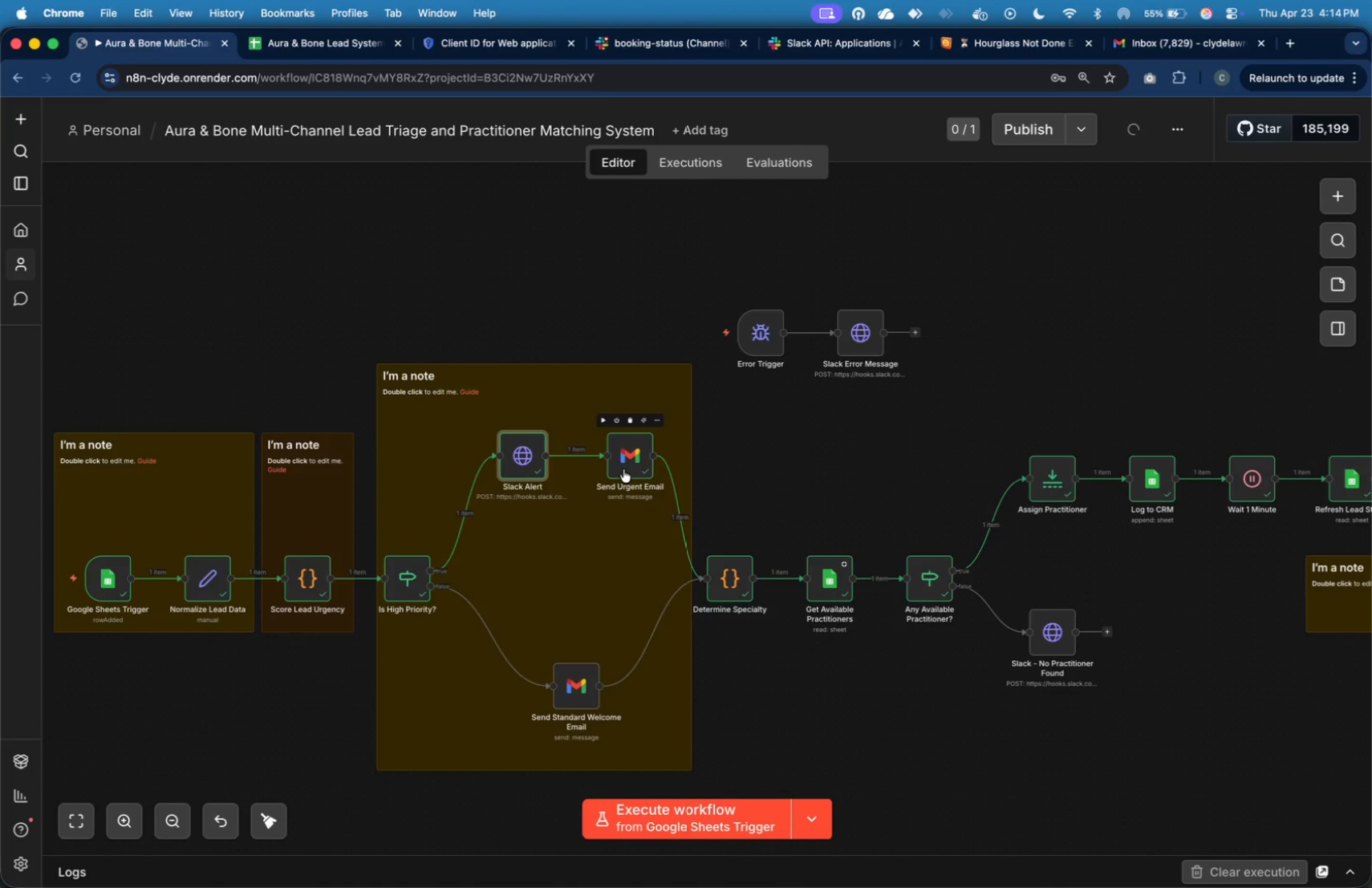 
left_click_drag(start_coordinate=[617, 468], to_coordinate=[612, 468])
 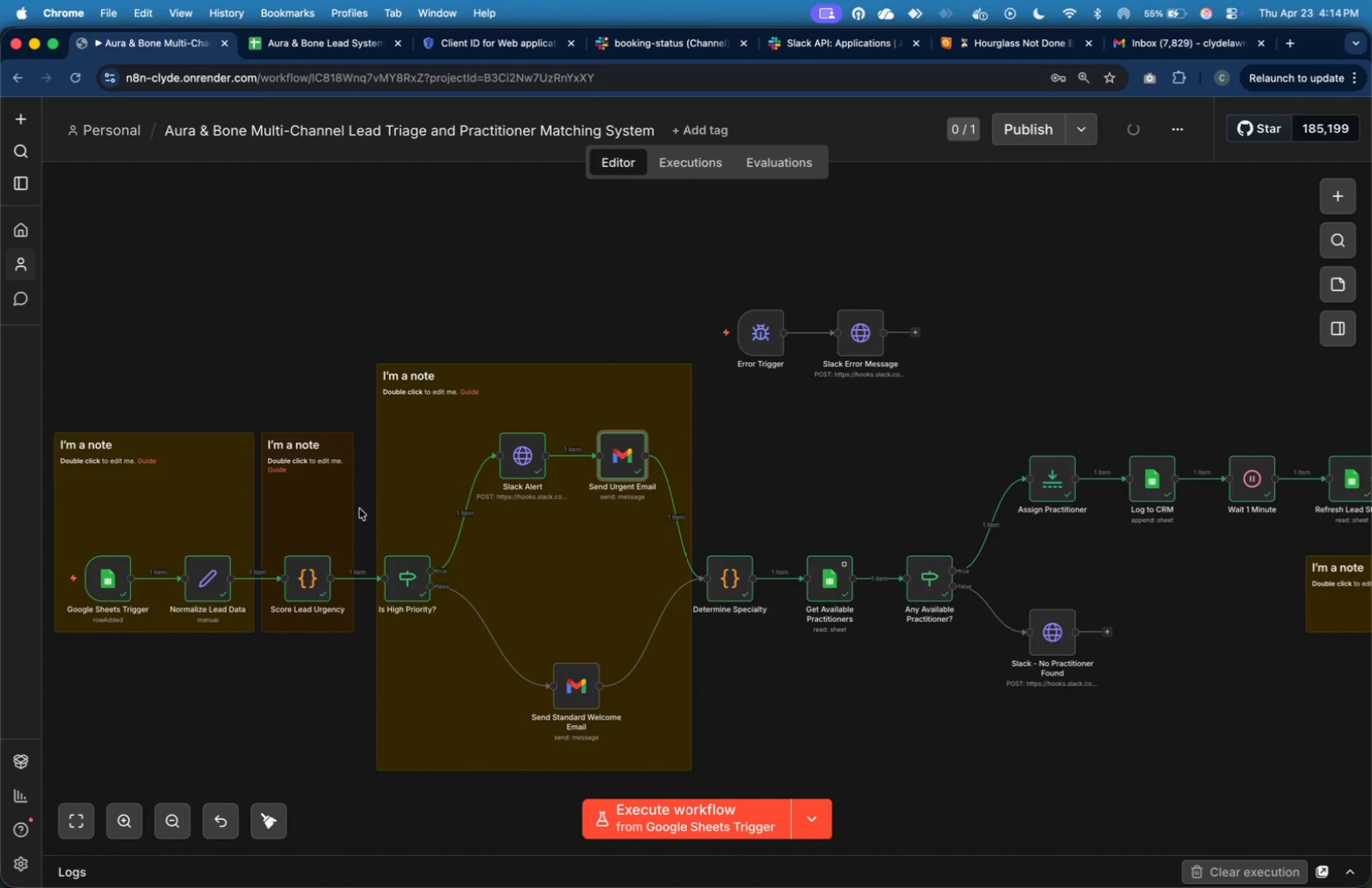 
left_click_drag(start_coordinate=[356, 509], to_coordinate=[367, 515])
 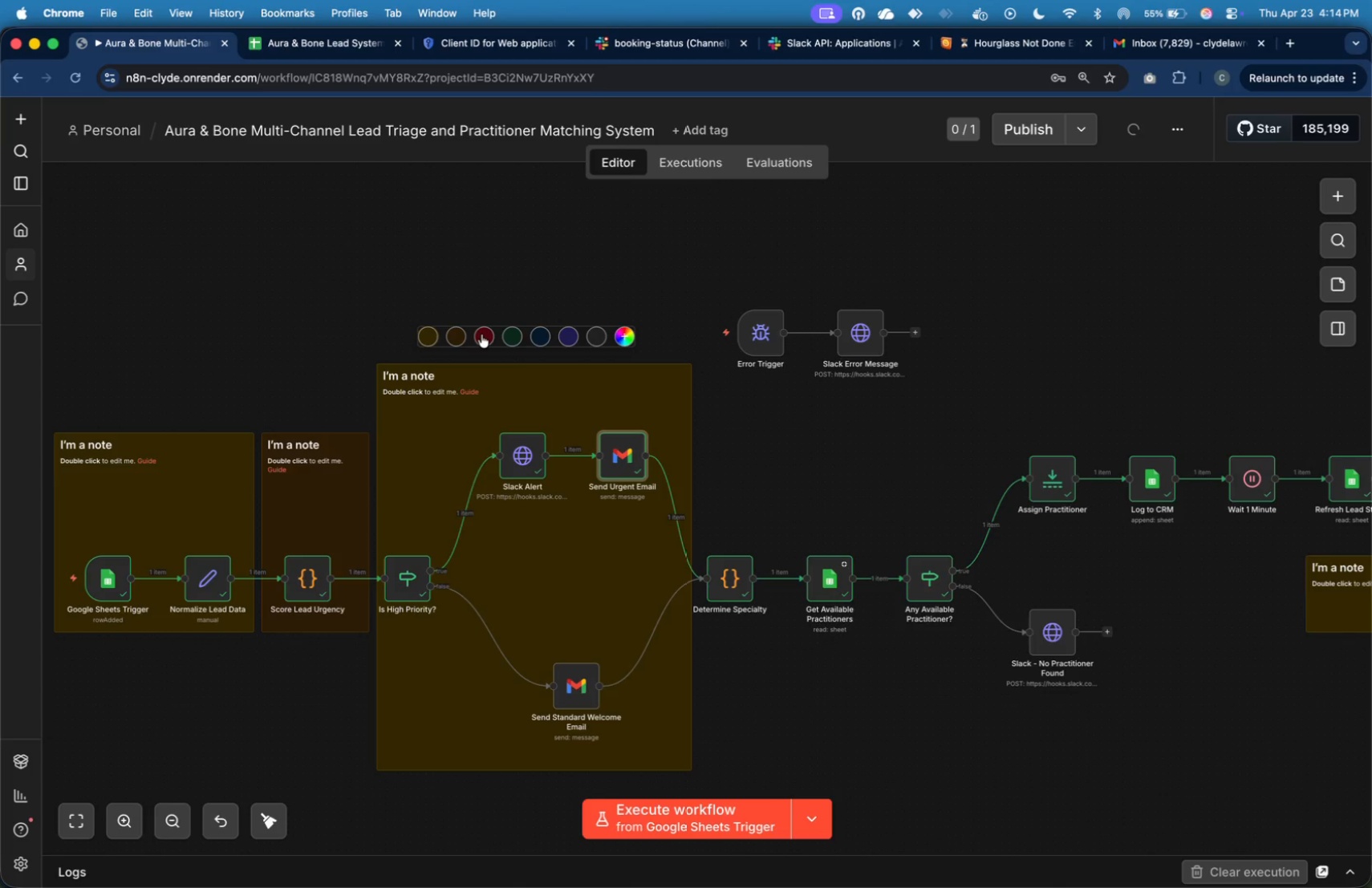 
mouse_move([534, 348])
 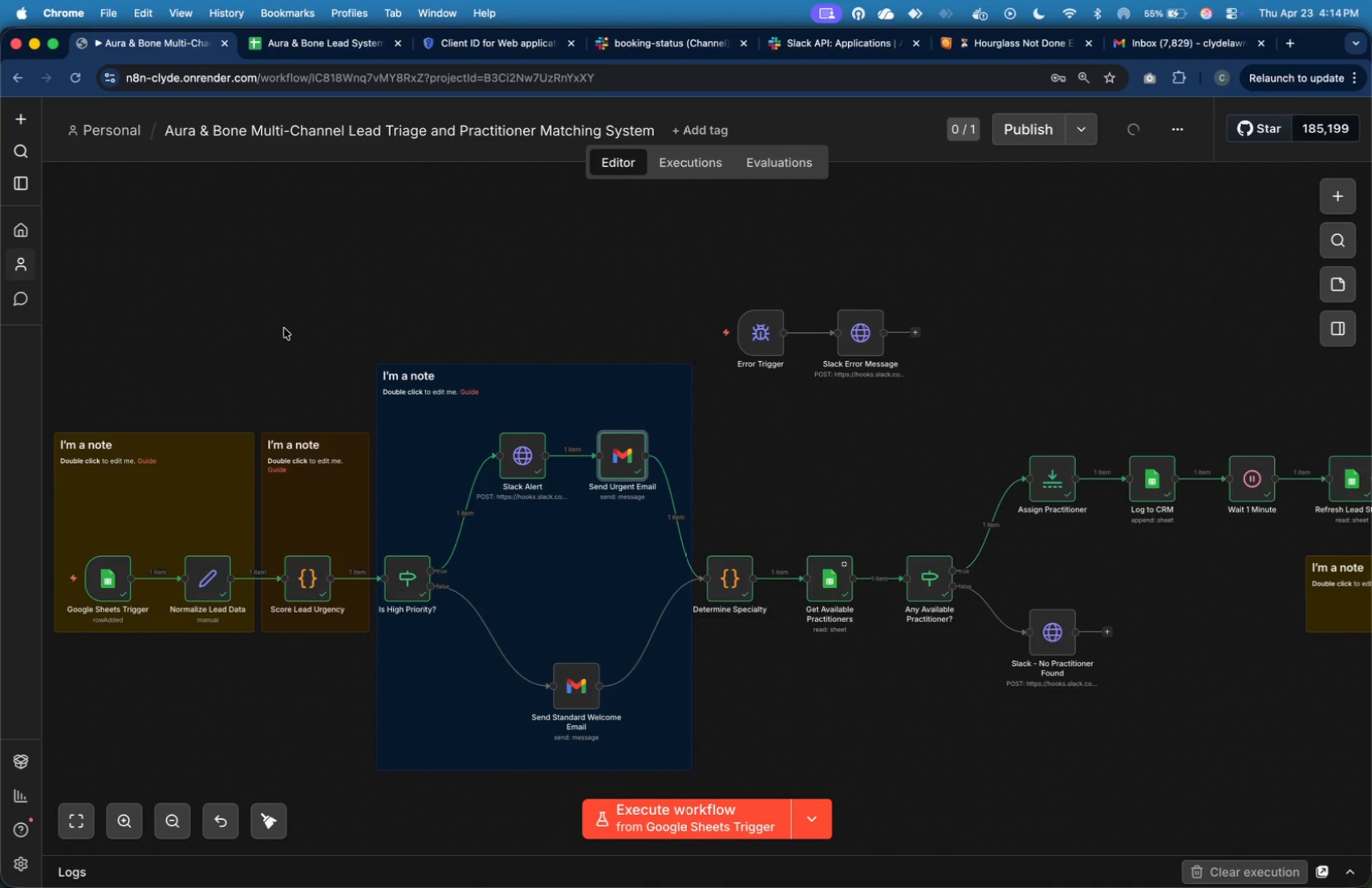 
left_click([282, 326])
 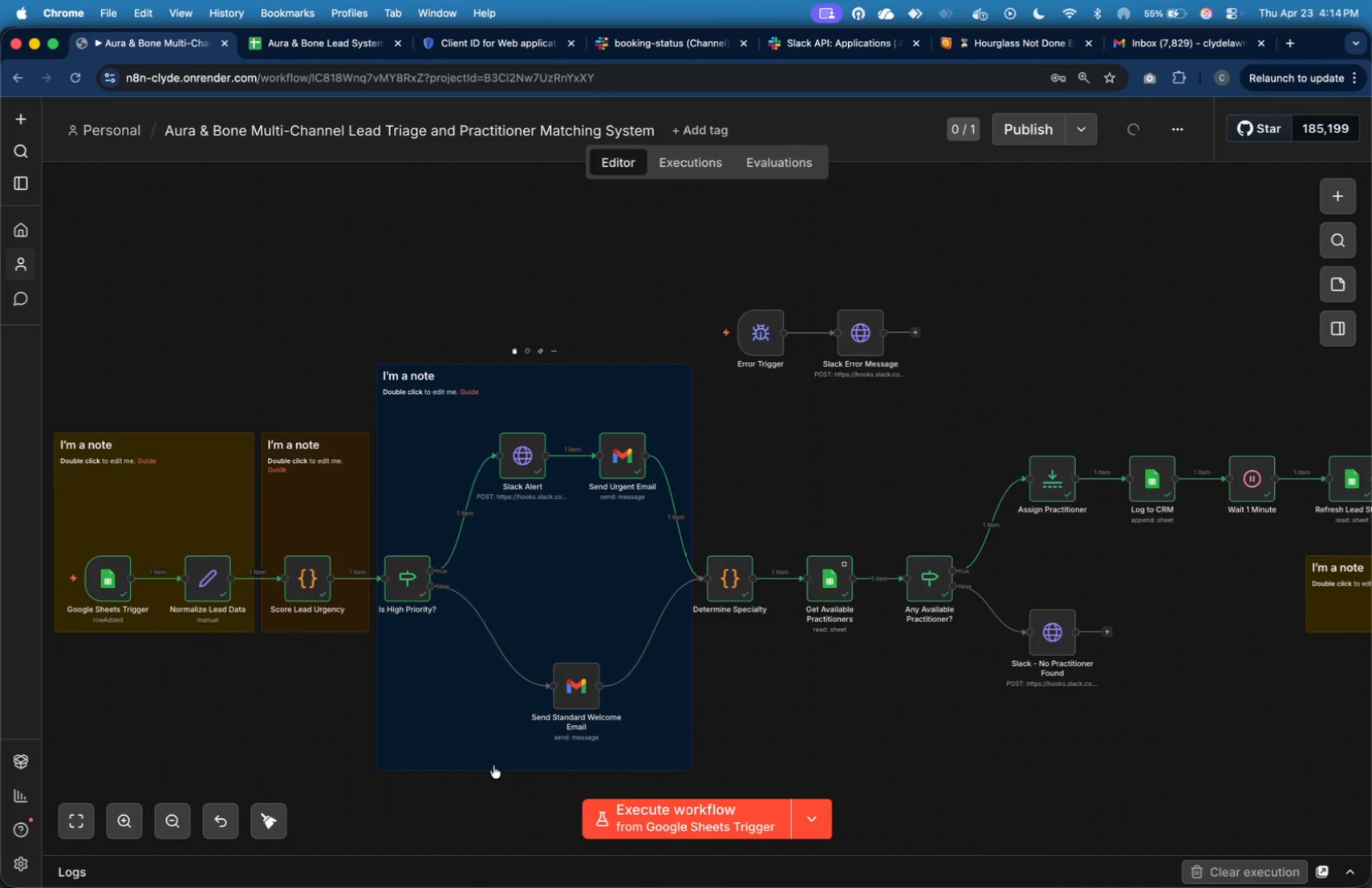 
left_click_drag(start_coordinate=[493, 768], to_coordinate=[493, 749])
 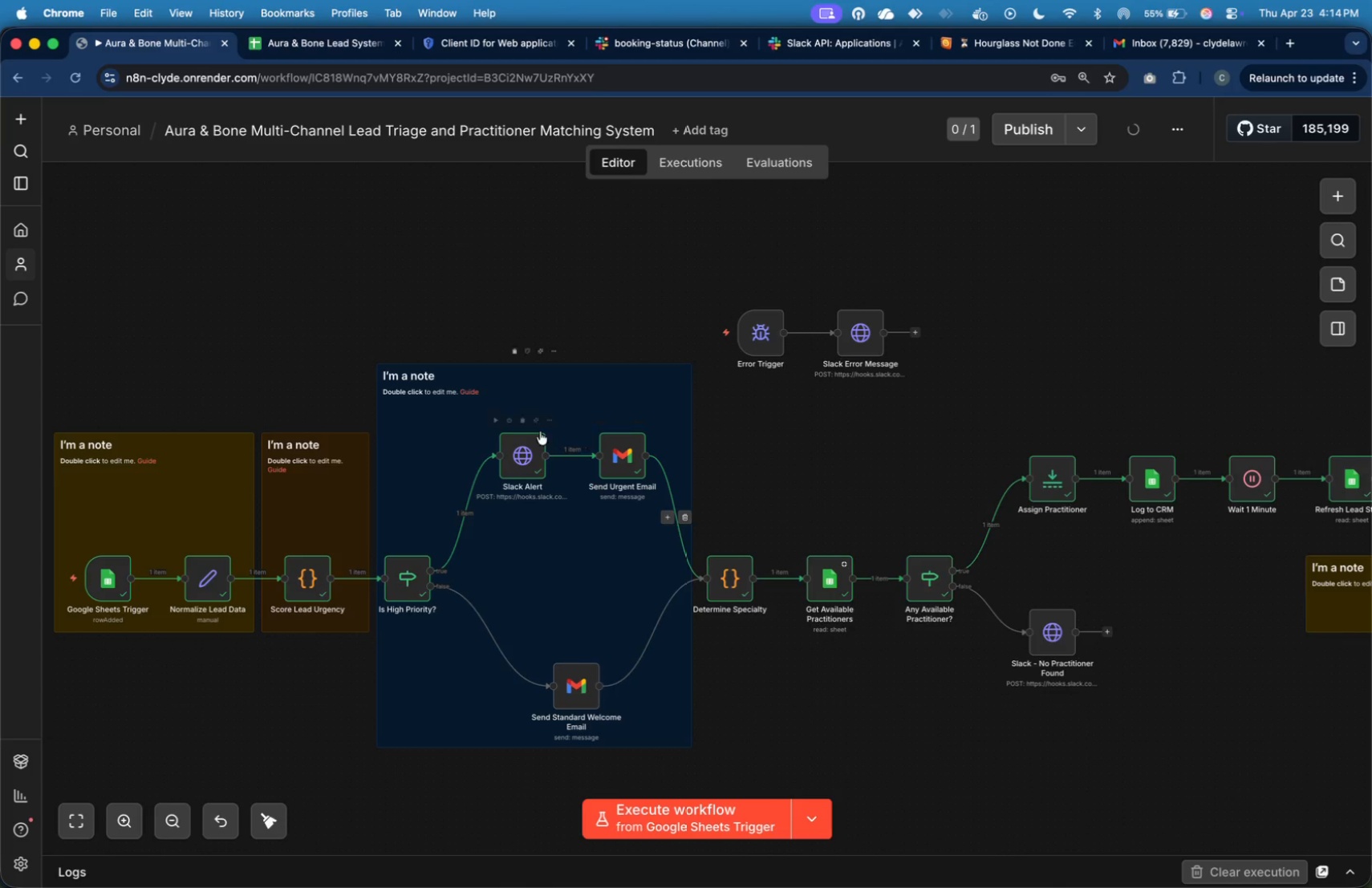 
left_click_drag(start_coordinate=[522, 456], to_coordinate=[511, 457])
 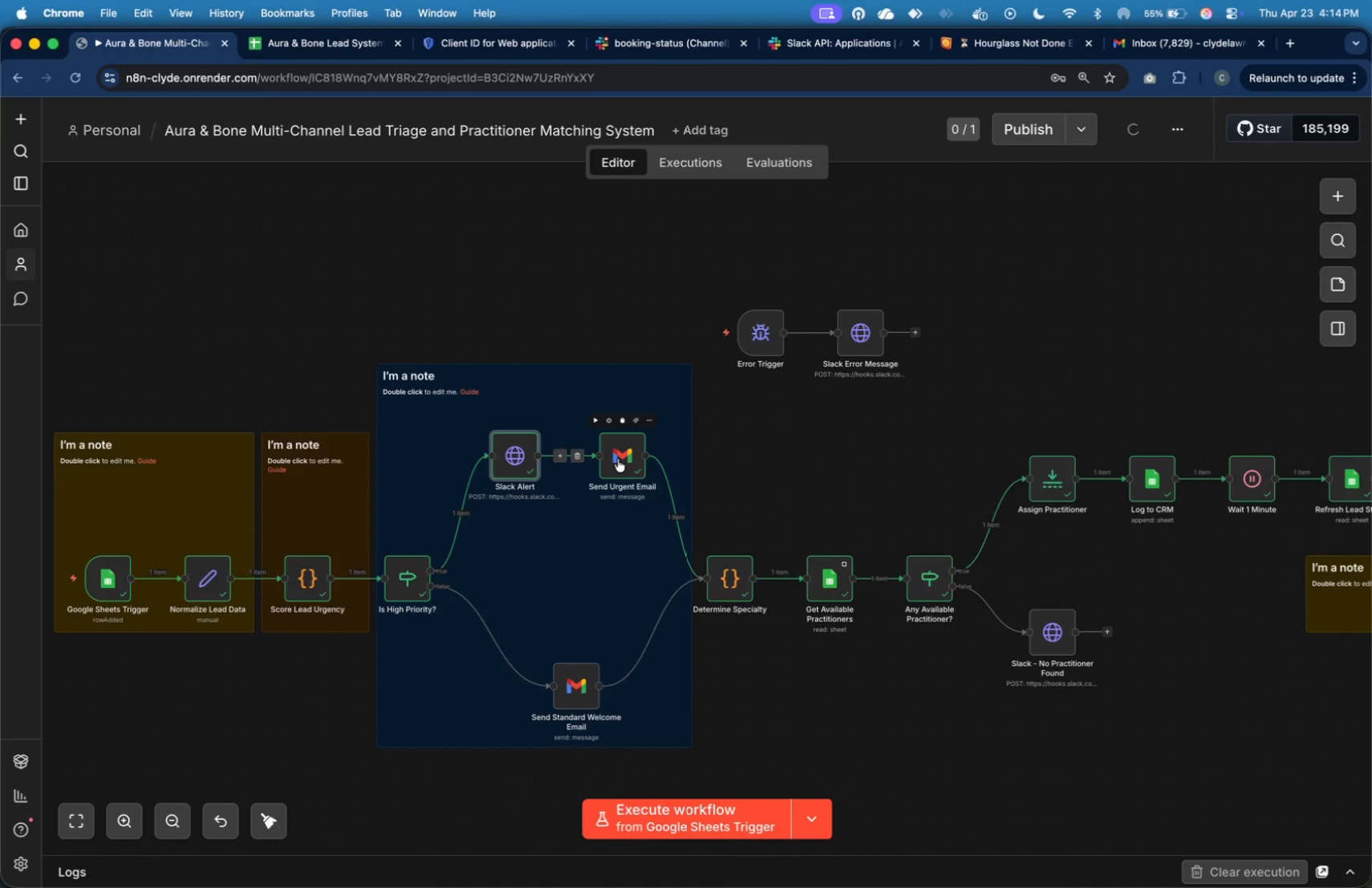 
left_click_drag(start_coordinate=[618, 459], to_coordinate=[605, 459])
 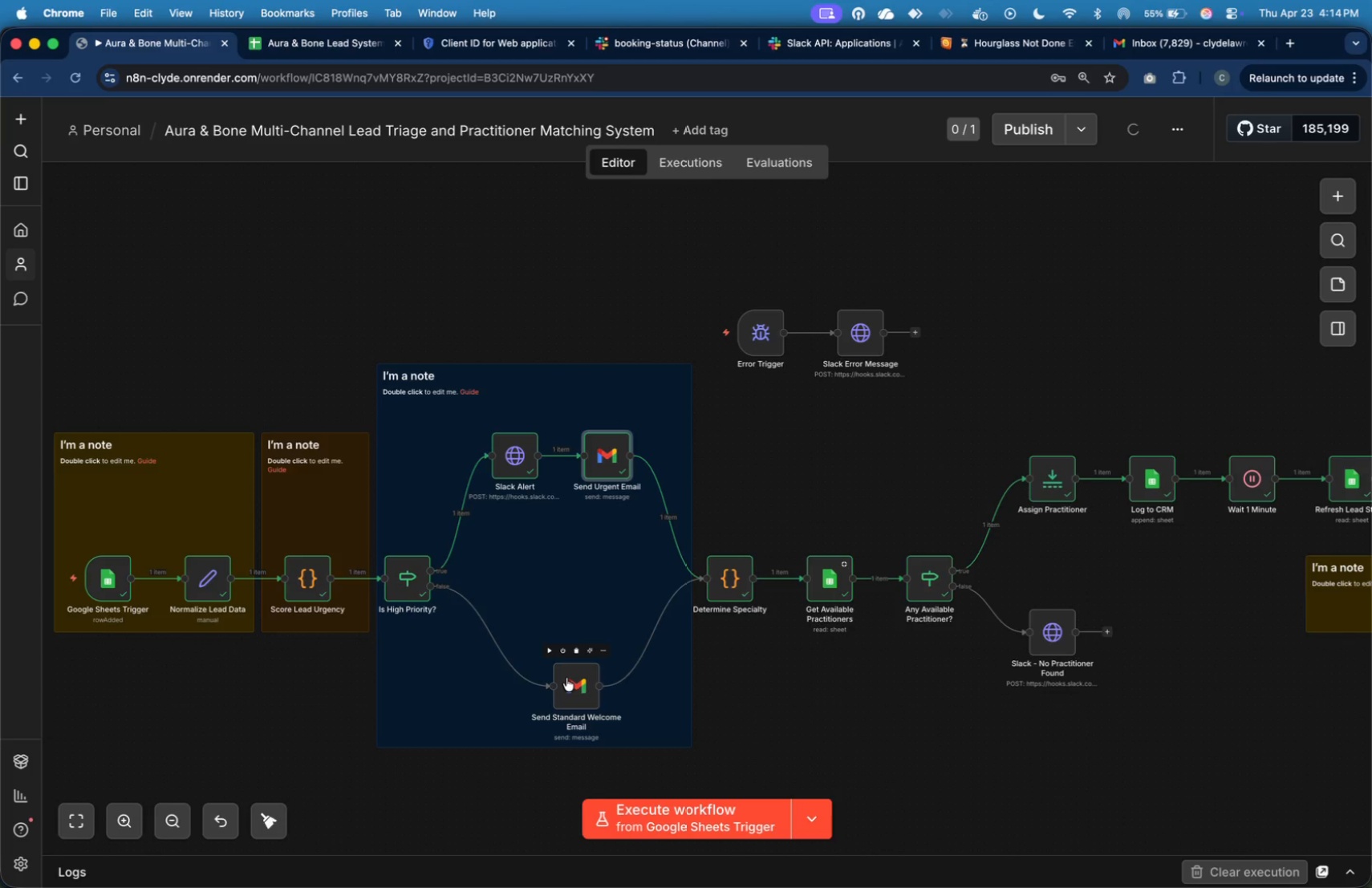 
left_click_drag(start_coordinate=[566, 678], to_coordinate=[562, 680])
 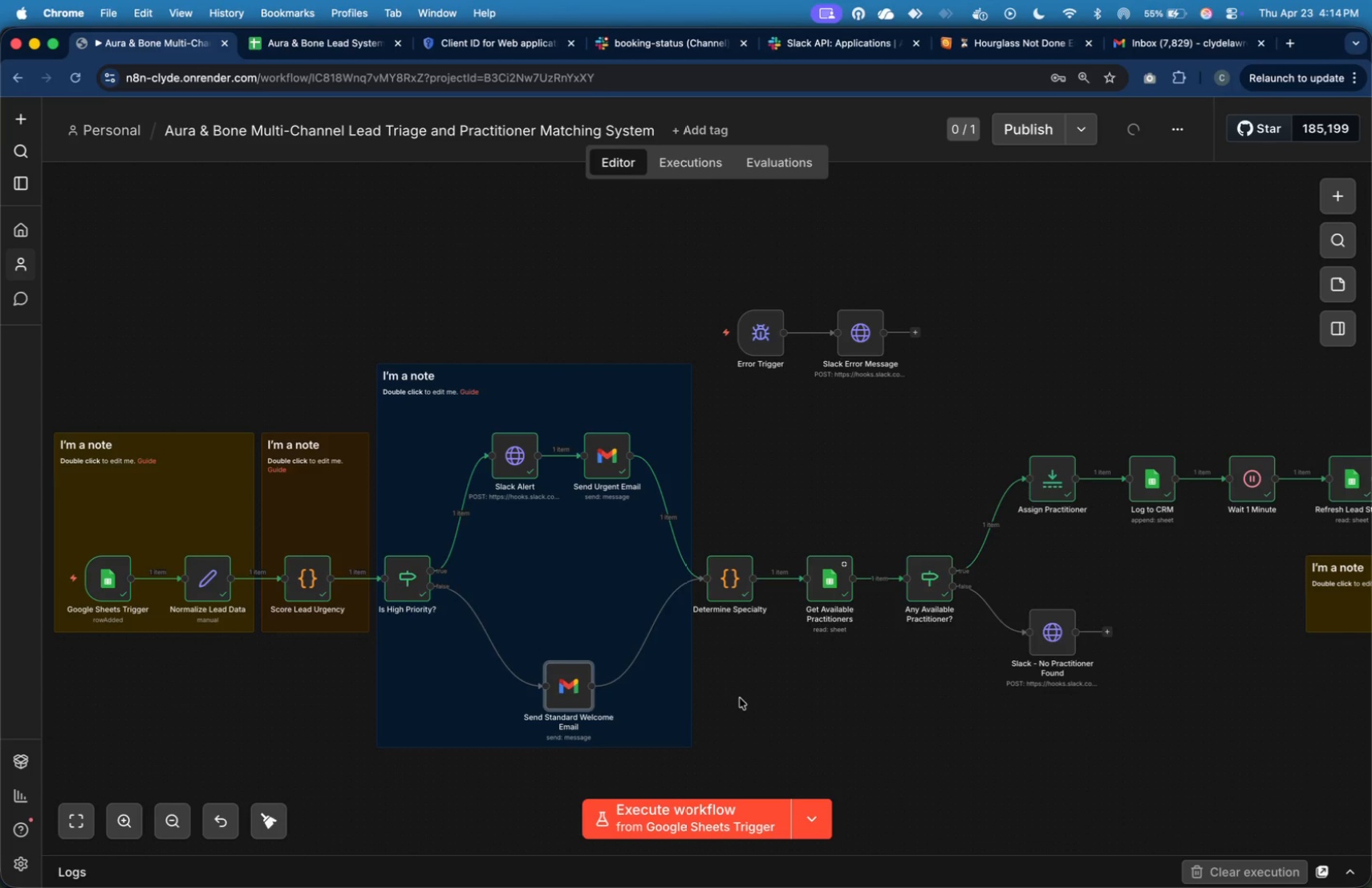 
left_click([741, 699])
 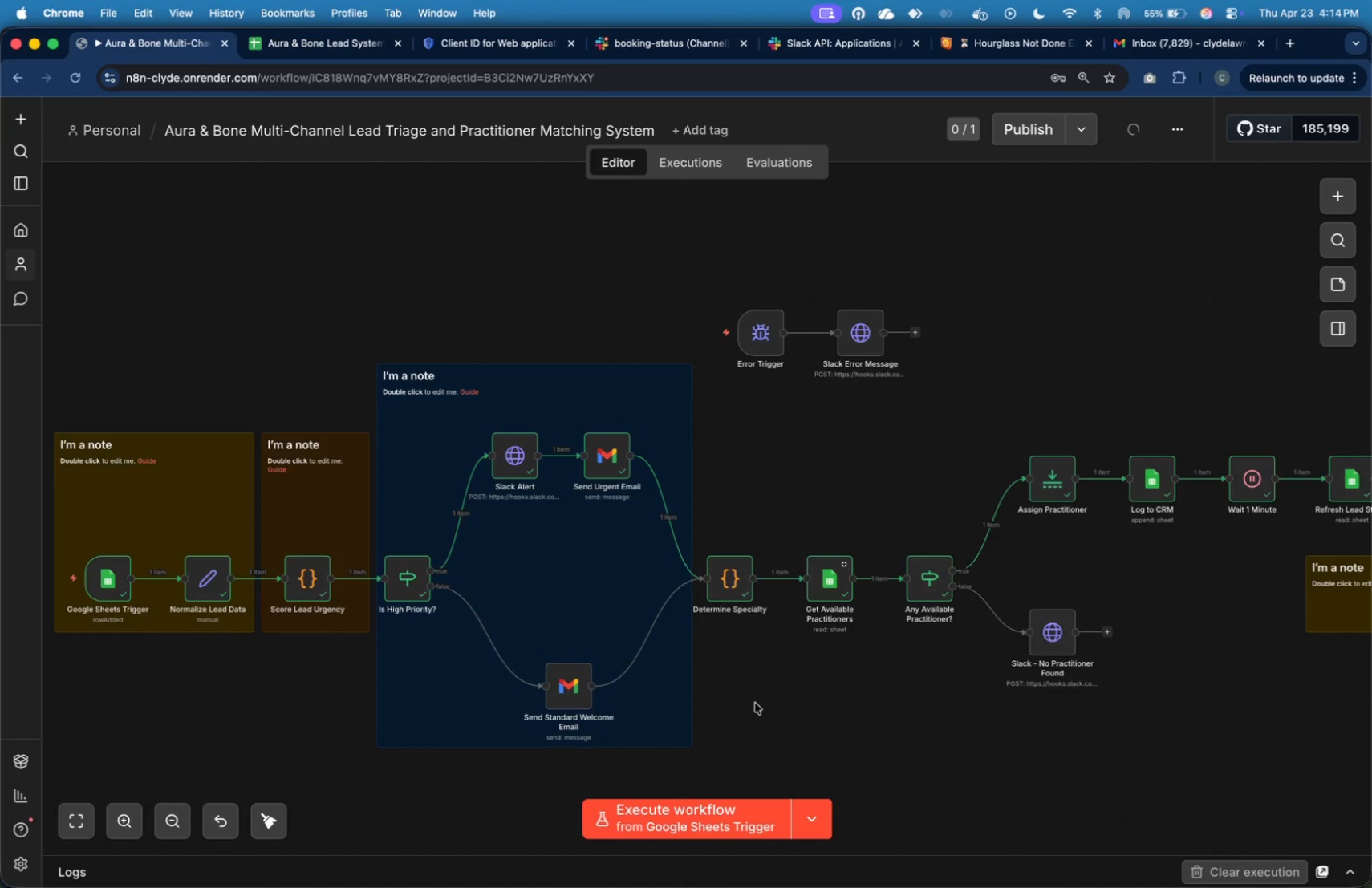 
left_click([757, 708])
 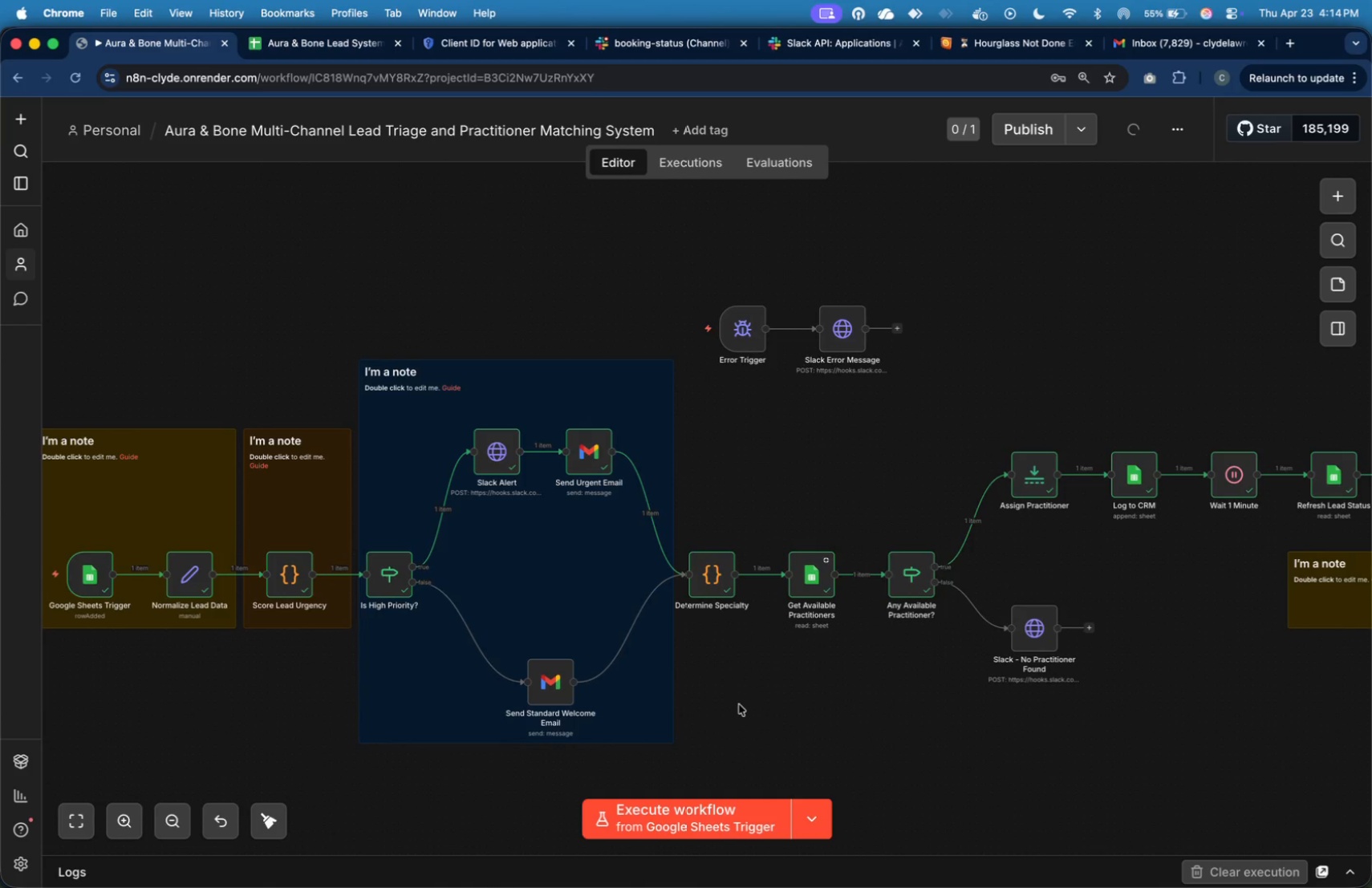 
scroll: coordinate [729, 704], scroll_direction: up, amount: 1.0
 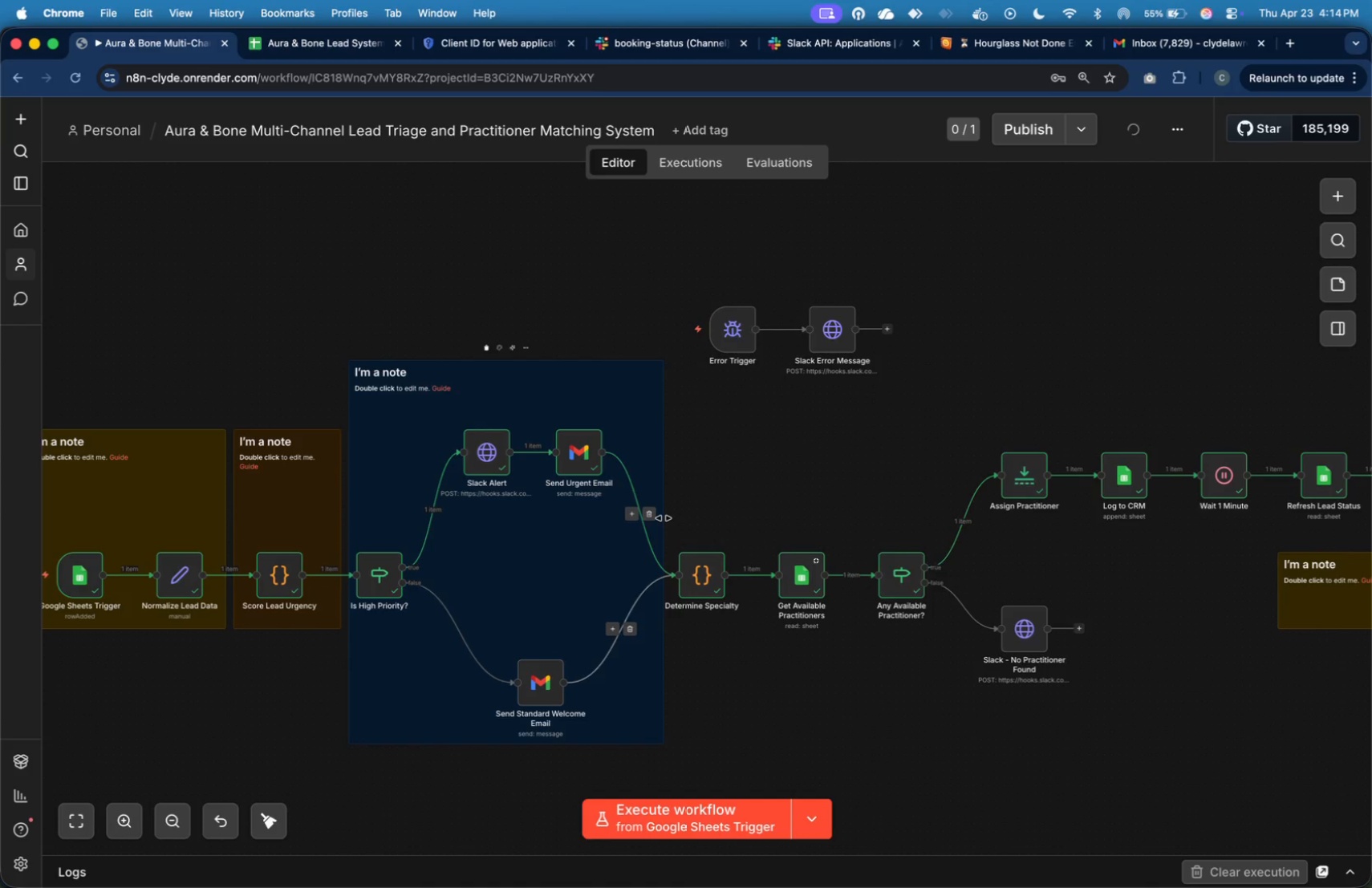 
left_click_drag(start_coordinate=[664, 518], to_coordinate=[650, 521])
 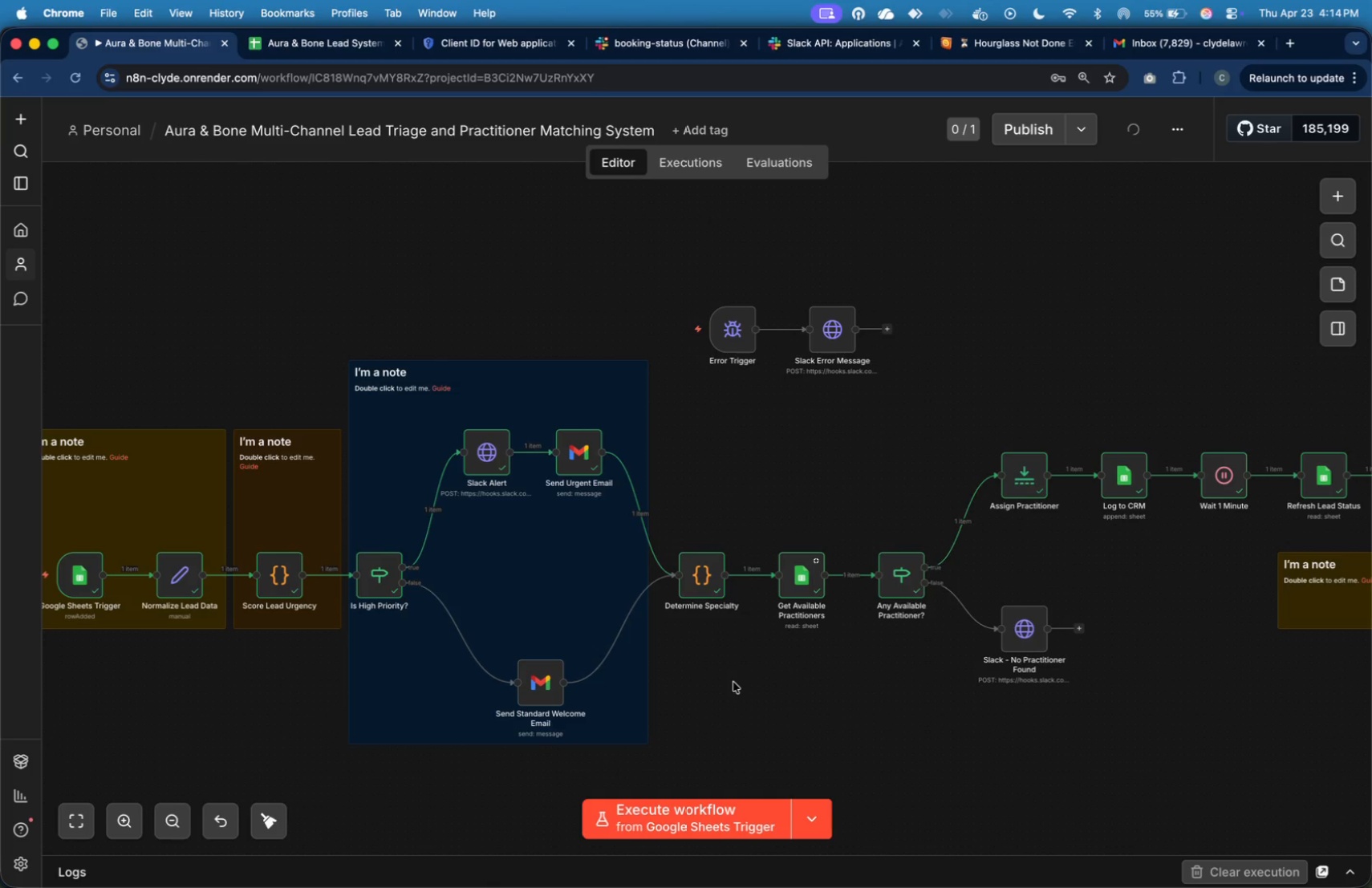 
wait(8.39)
 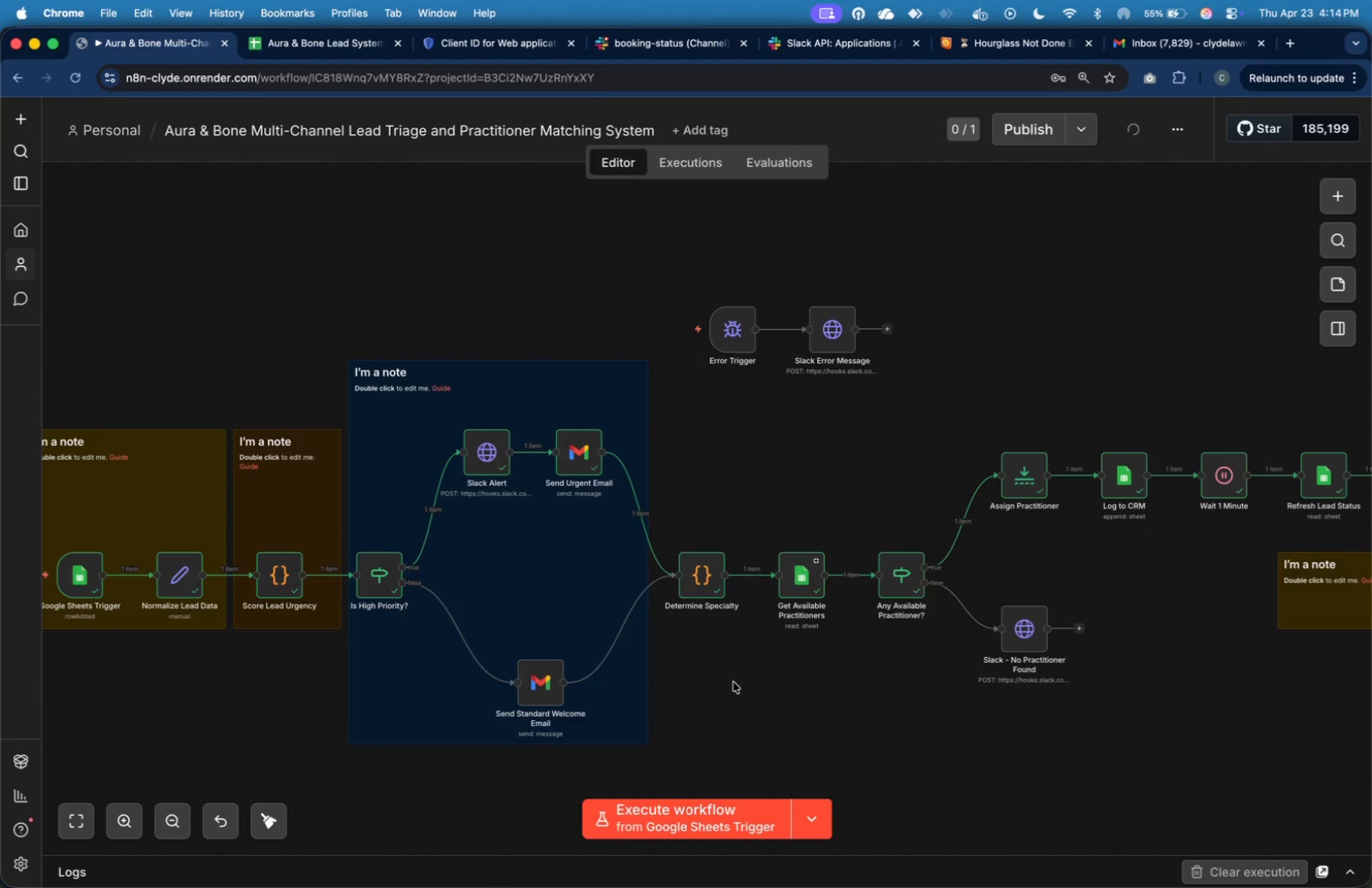 
left_click([769, 704])
 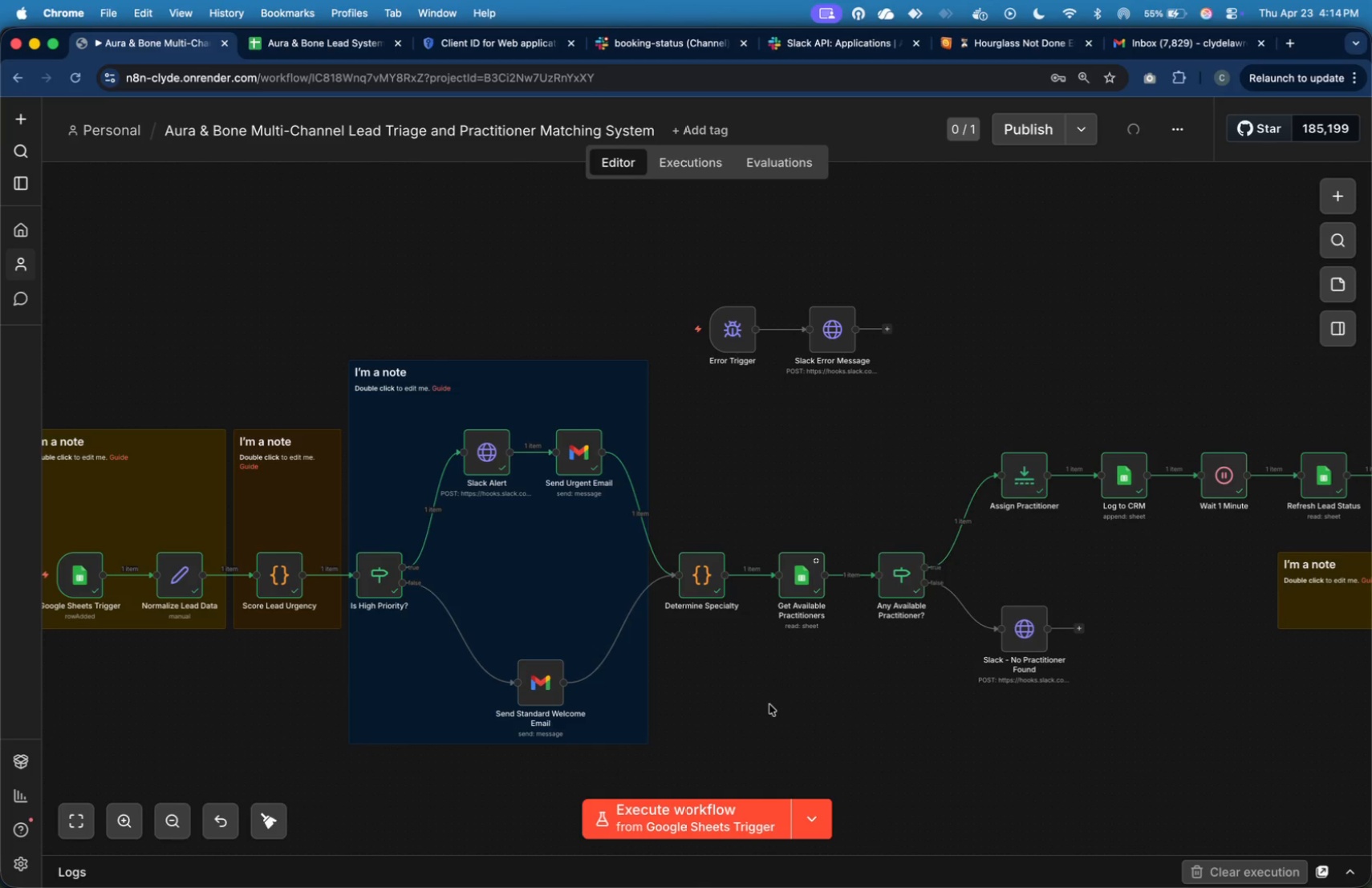 
right_click([769, 704])
 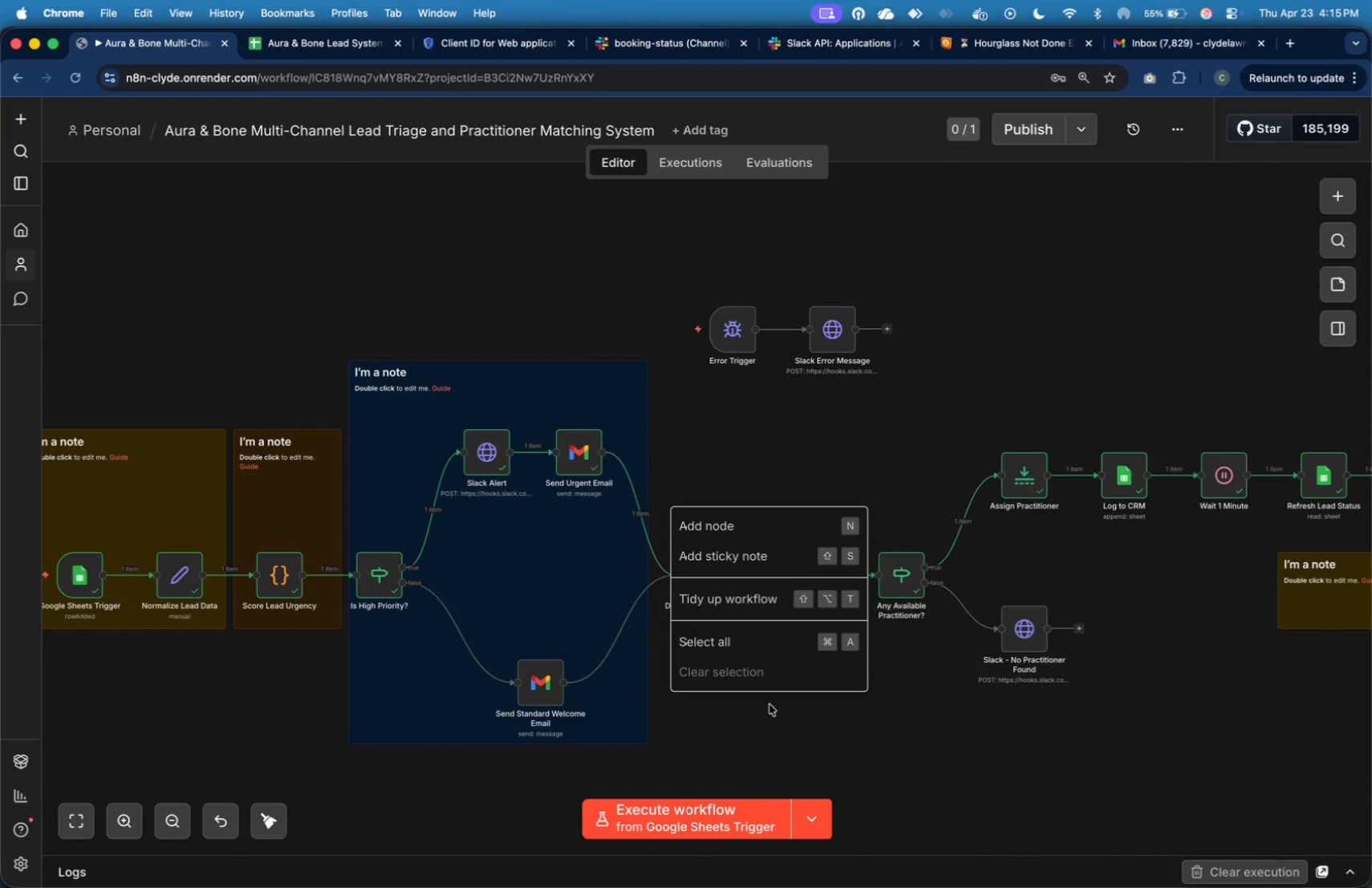 
left_click([769, 704])
 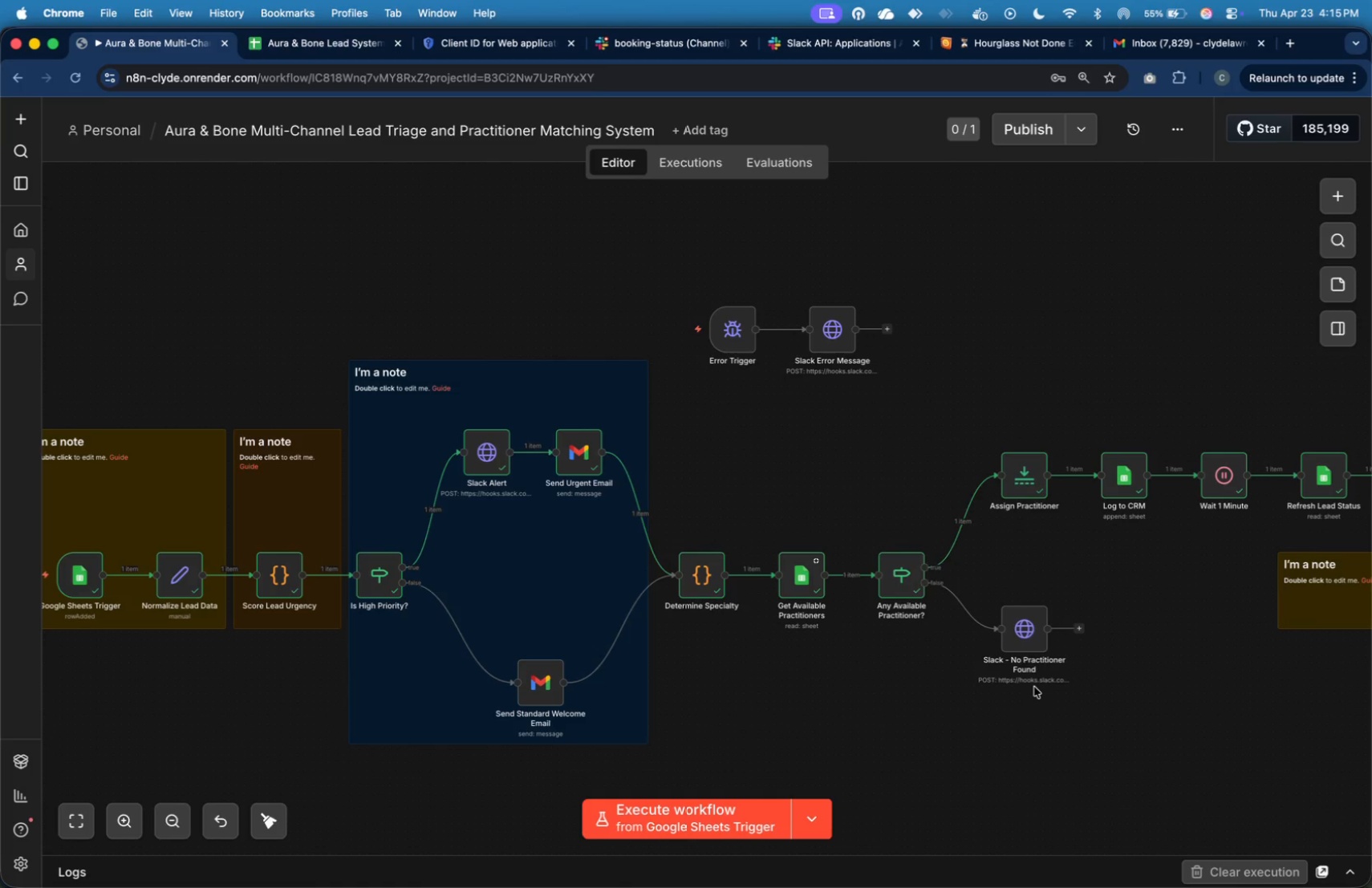 
wait(16.76)
 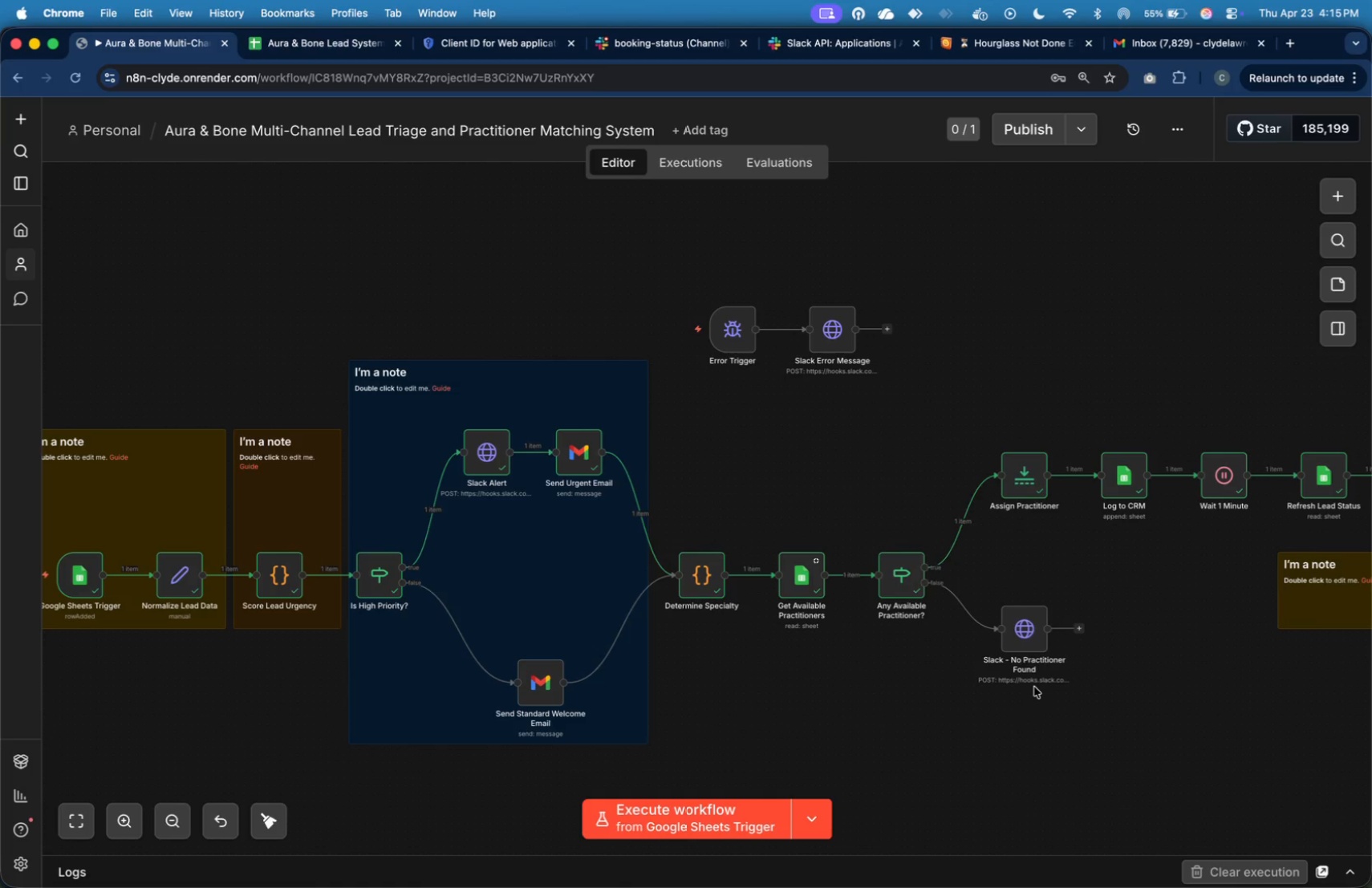 
left_click([844, 671])
 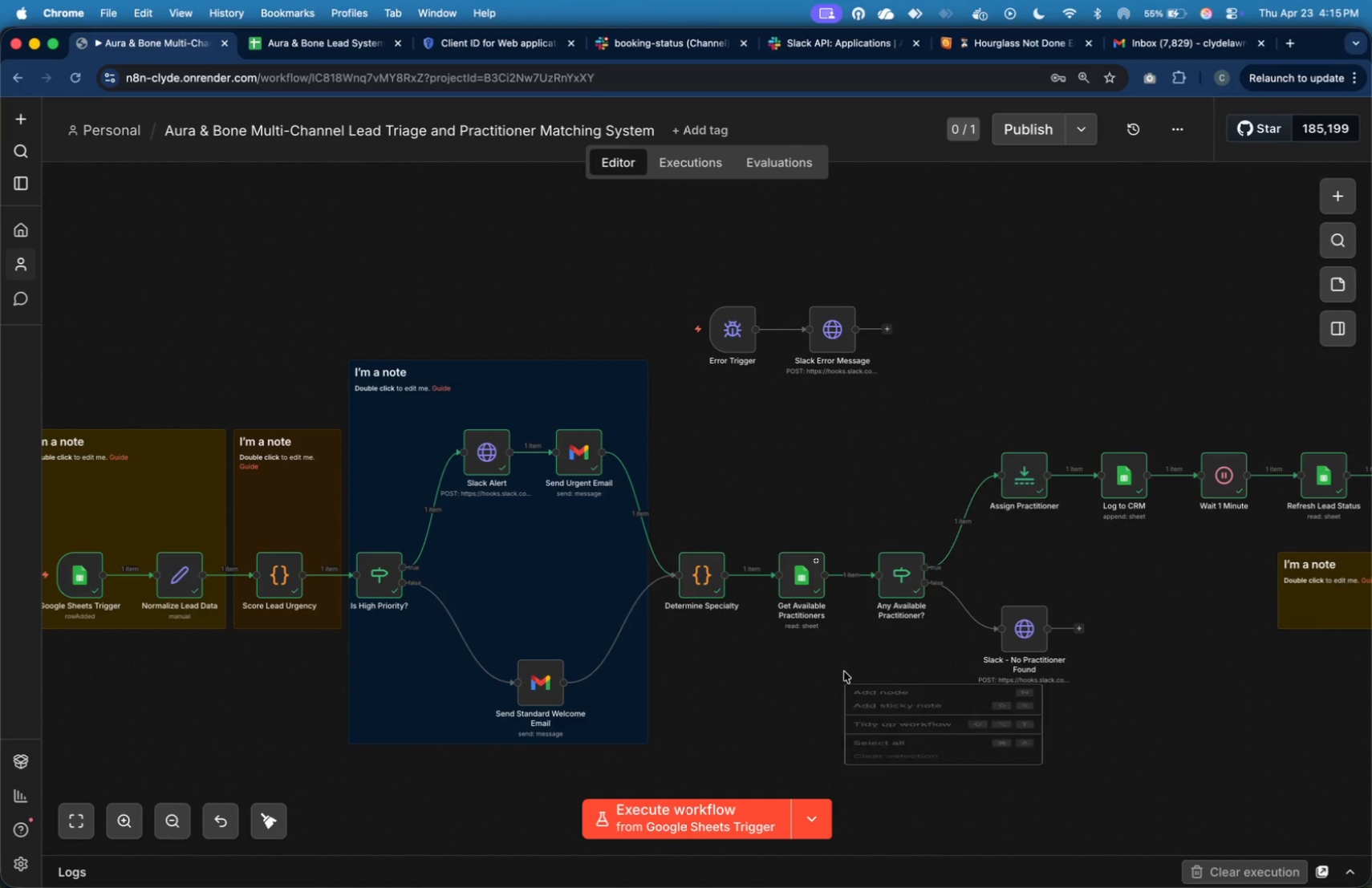 
right_click([844, 671])
 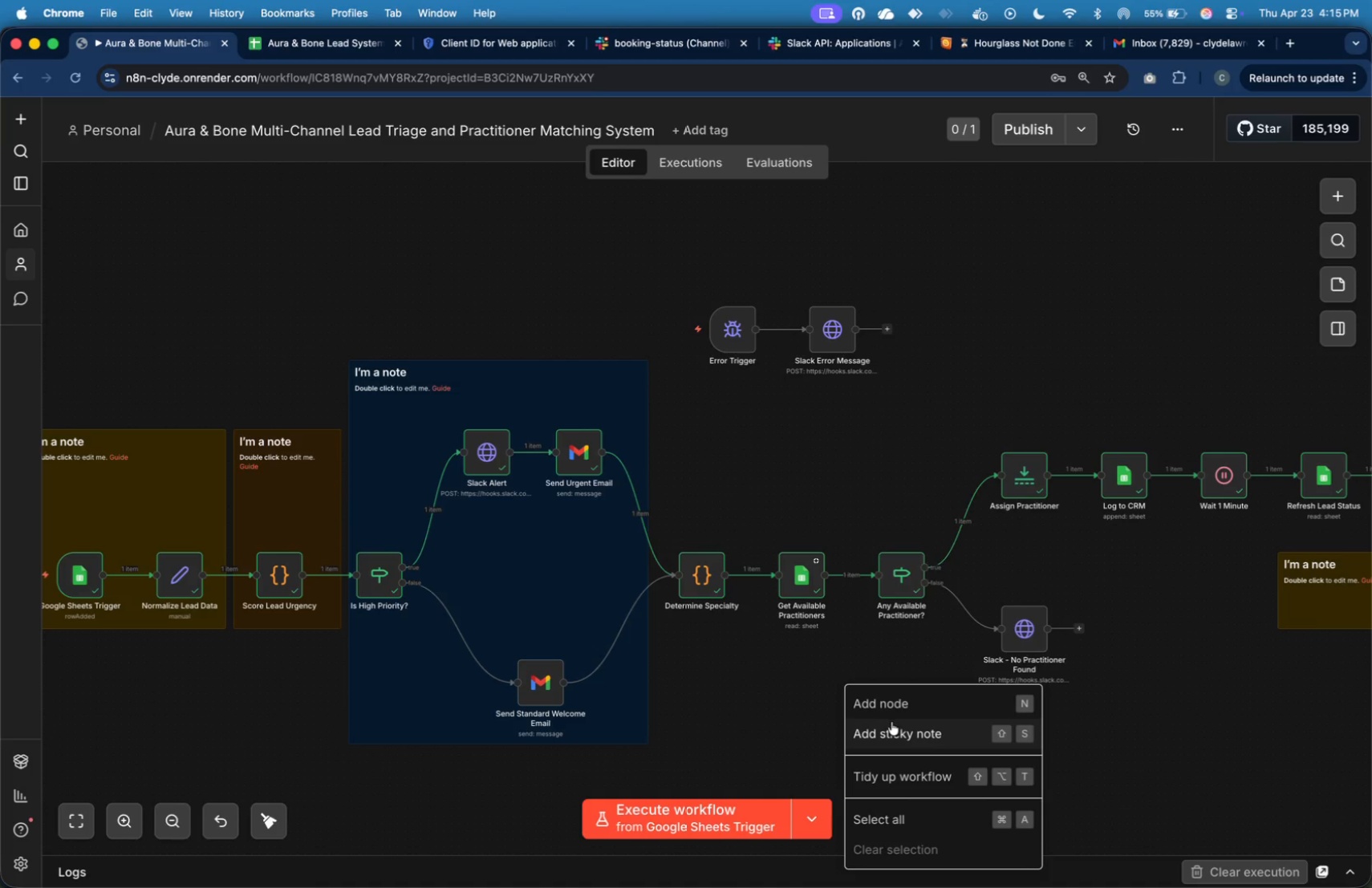 
left_click([891, 723])
 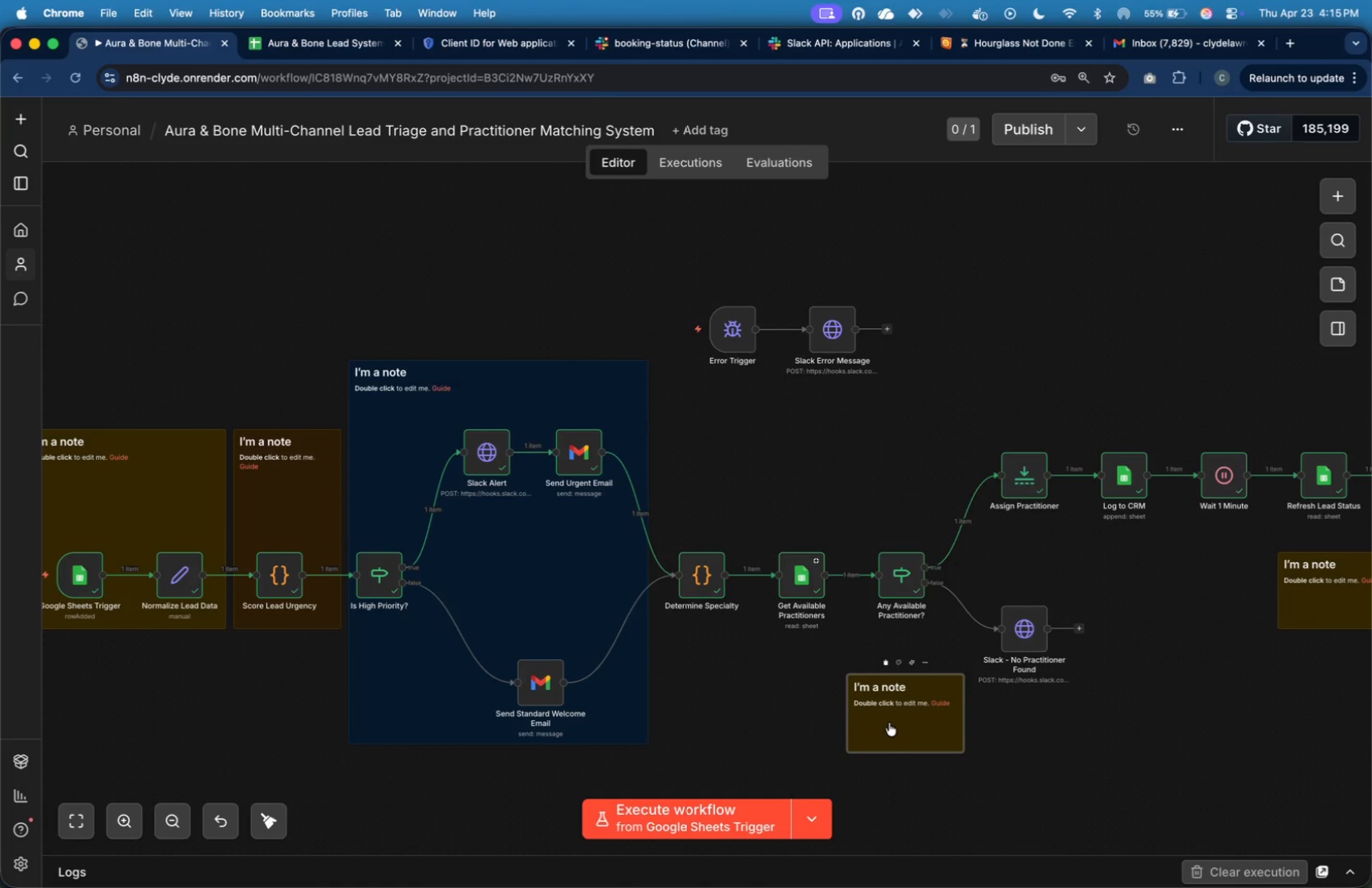 
left_click_drag(start_coordinate=[889, 723], to_coordinate=[713, 463])
 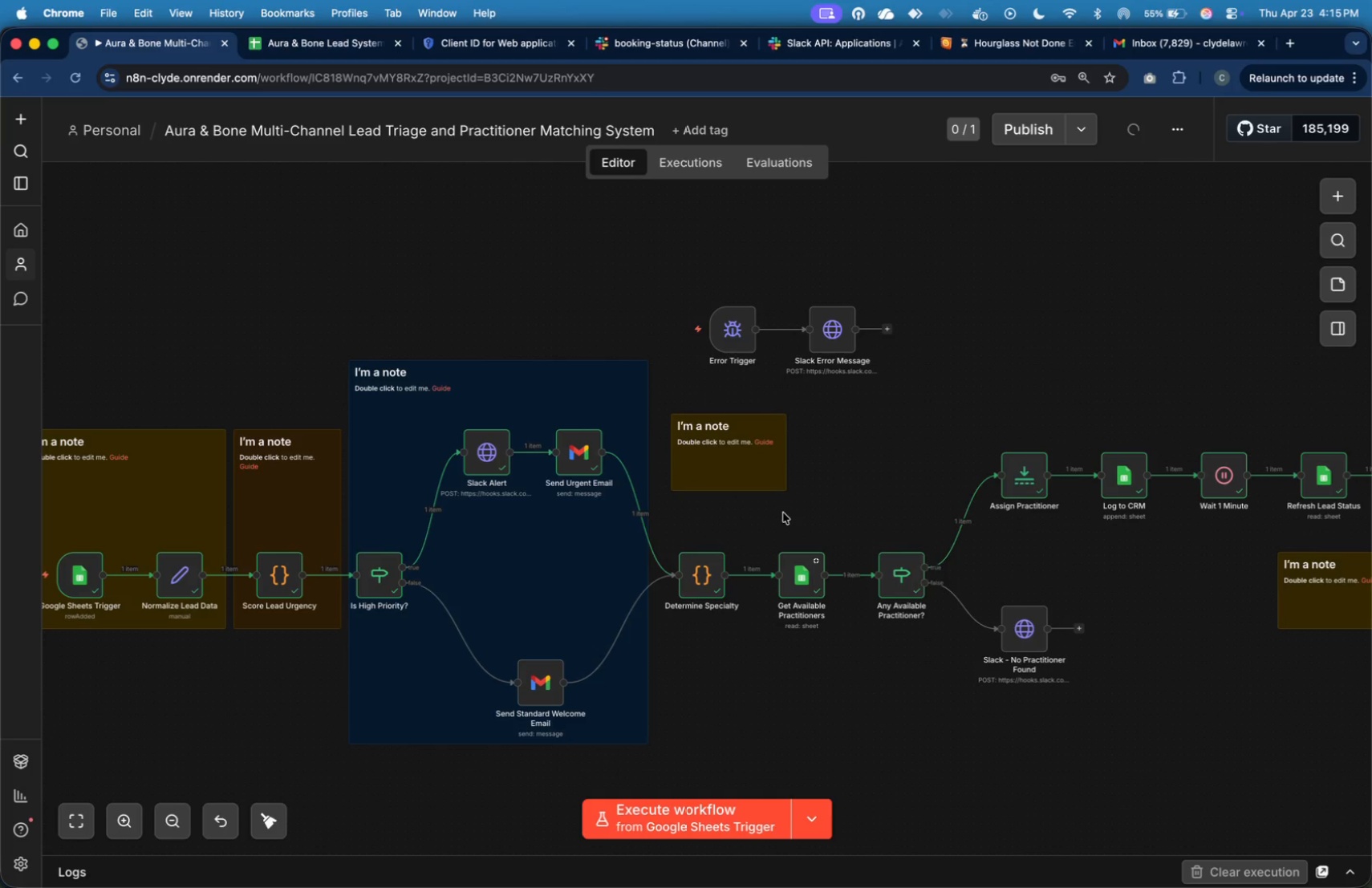 
left_click([783, 513])
 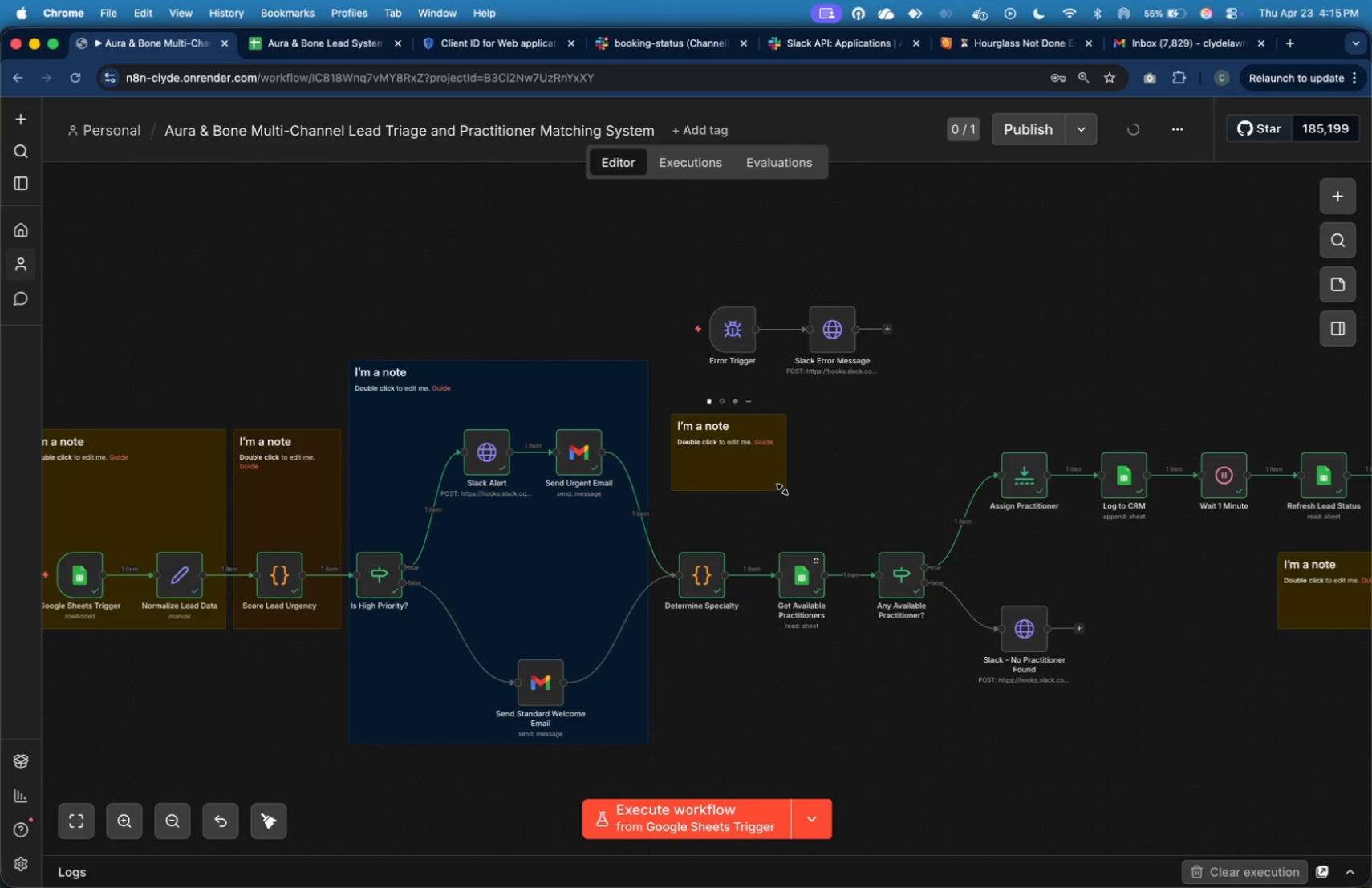 
left_click_drag(start_coordinate=[783, 489], to_coordinate=[938, 655])
 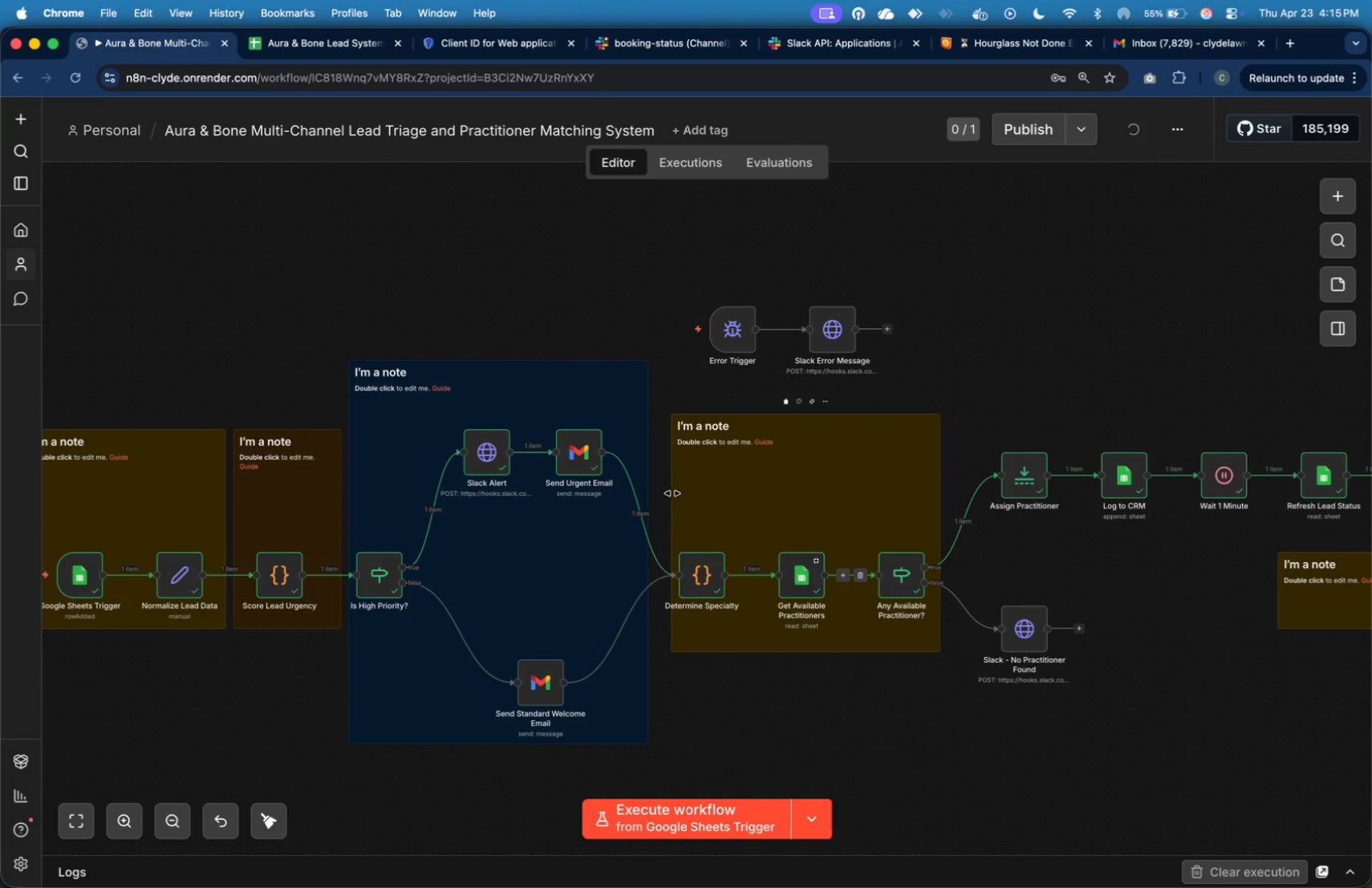 
left_click_drag(start_coordinate=[673, 494], to_coordinate=[656, 500])
 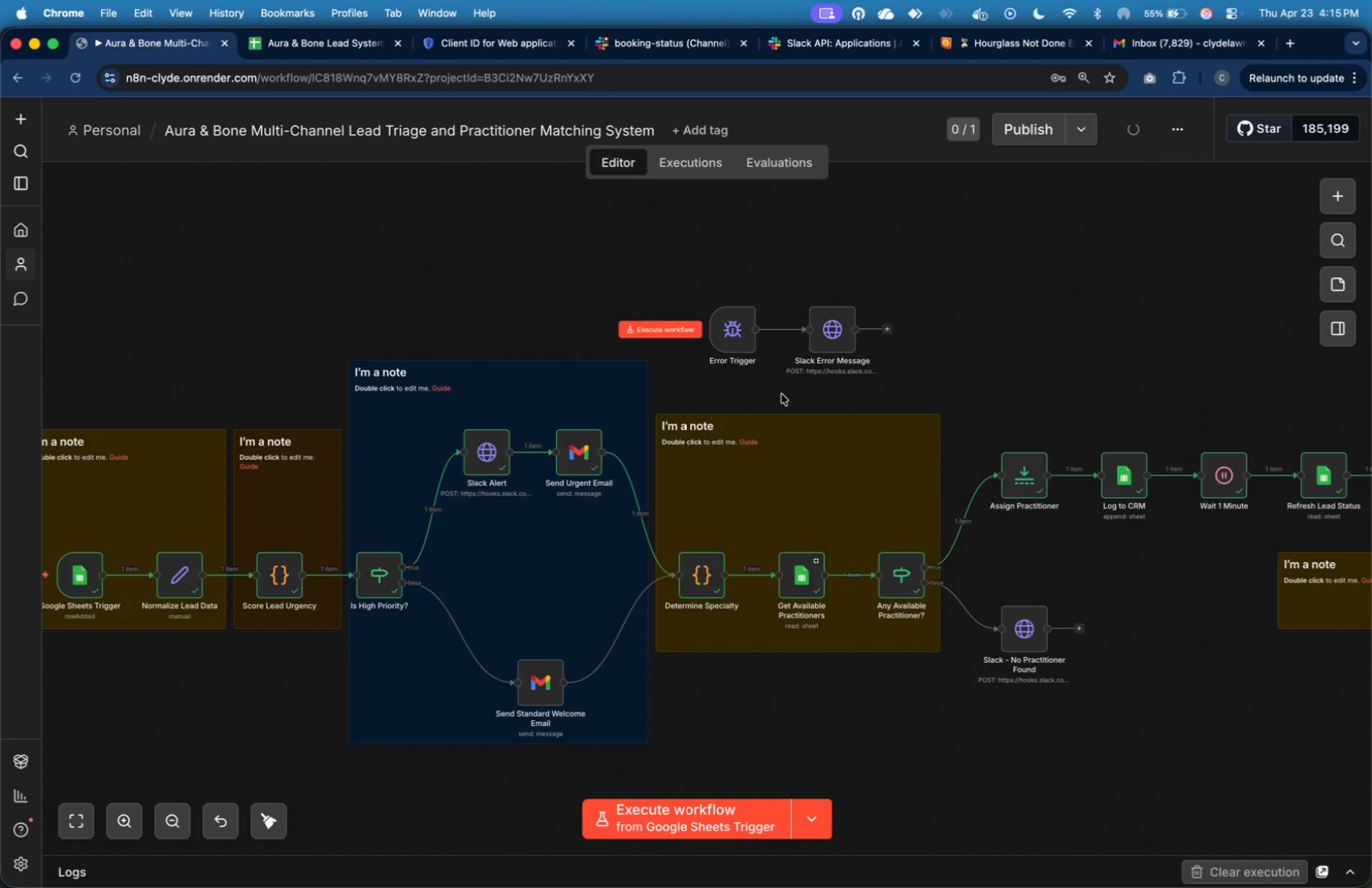 
left_click([791, 403])
 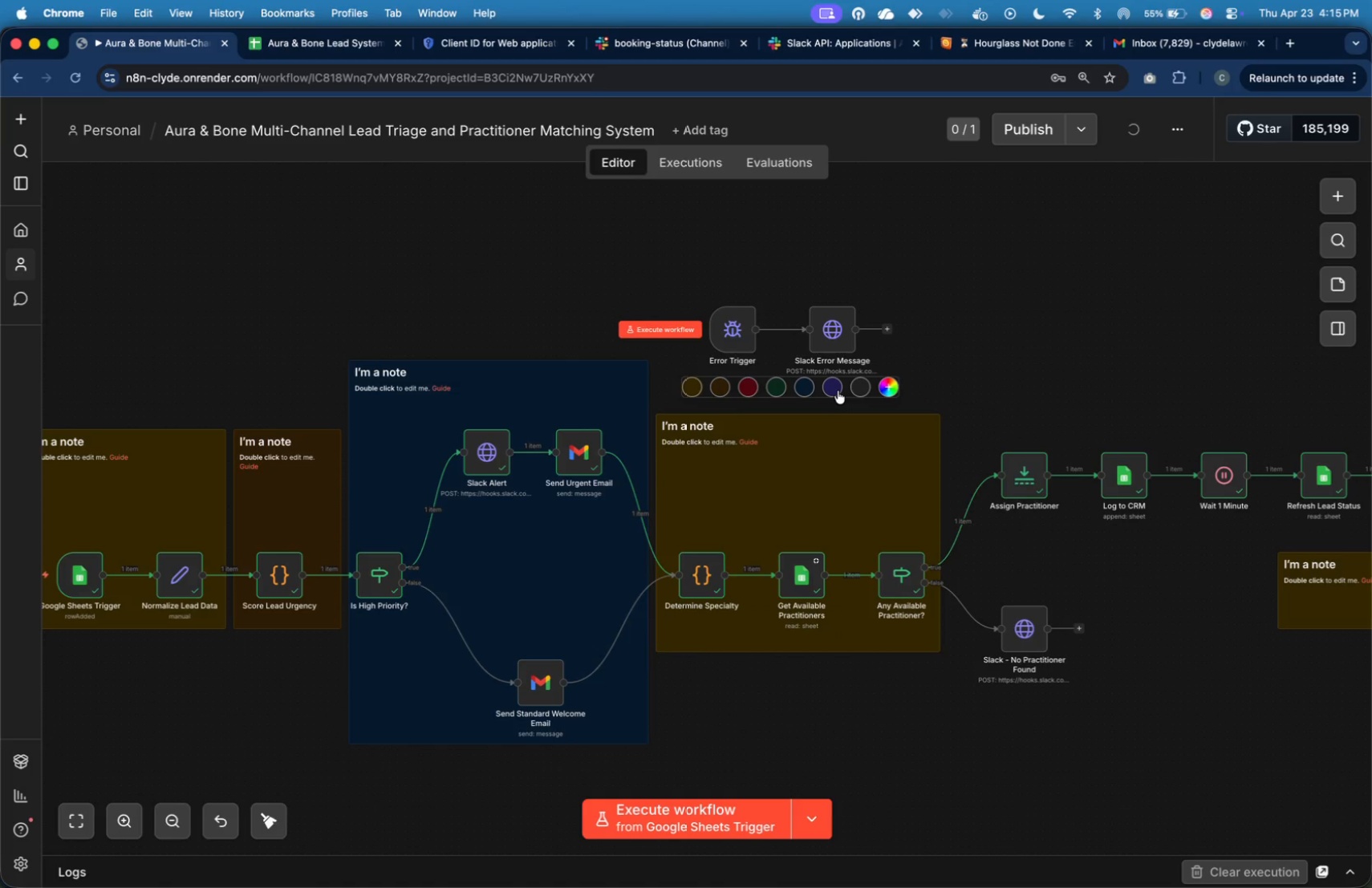 
left_click([838, 389])
 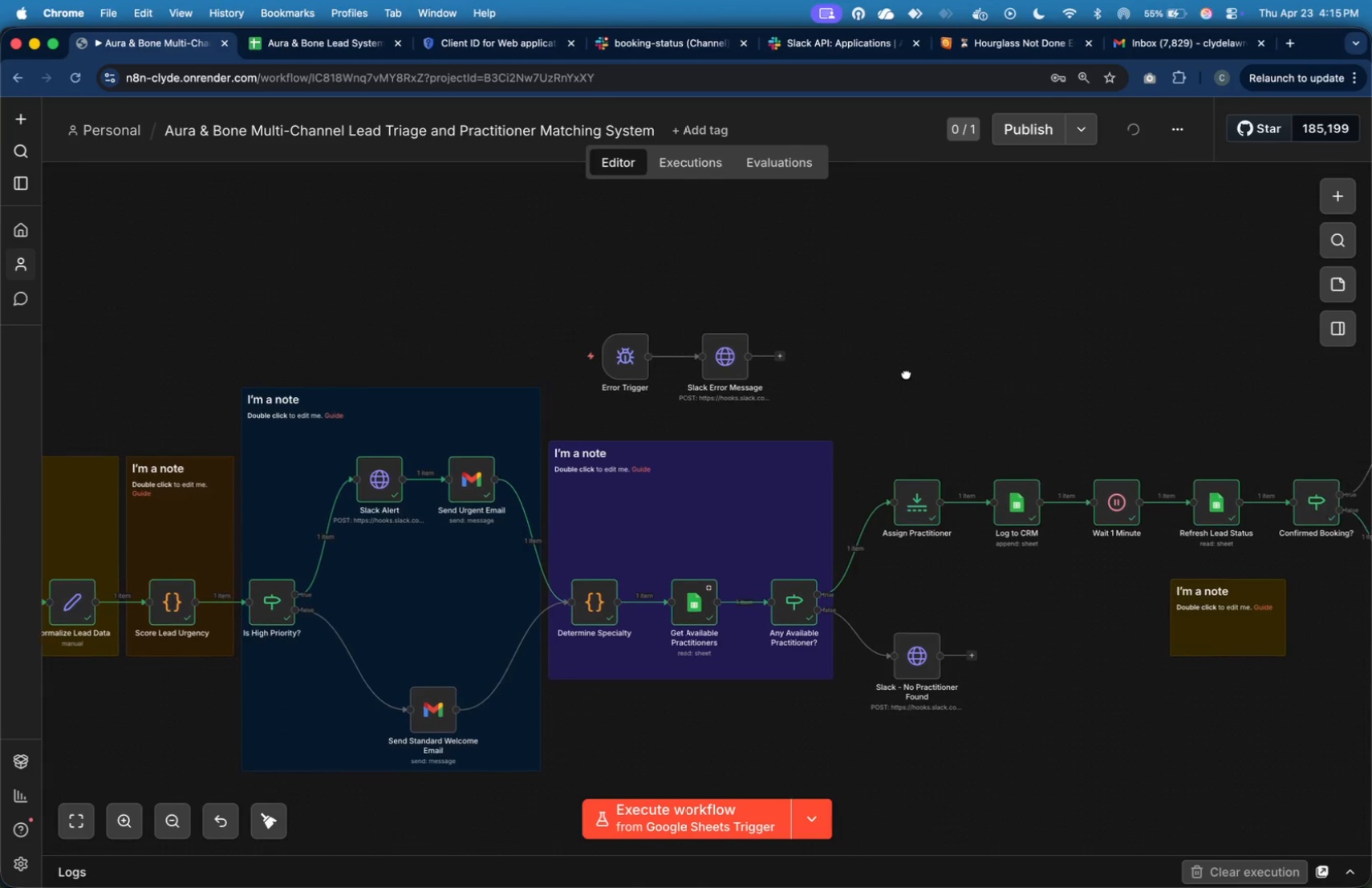 
wait(9.04)
 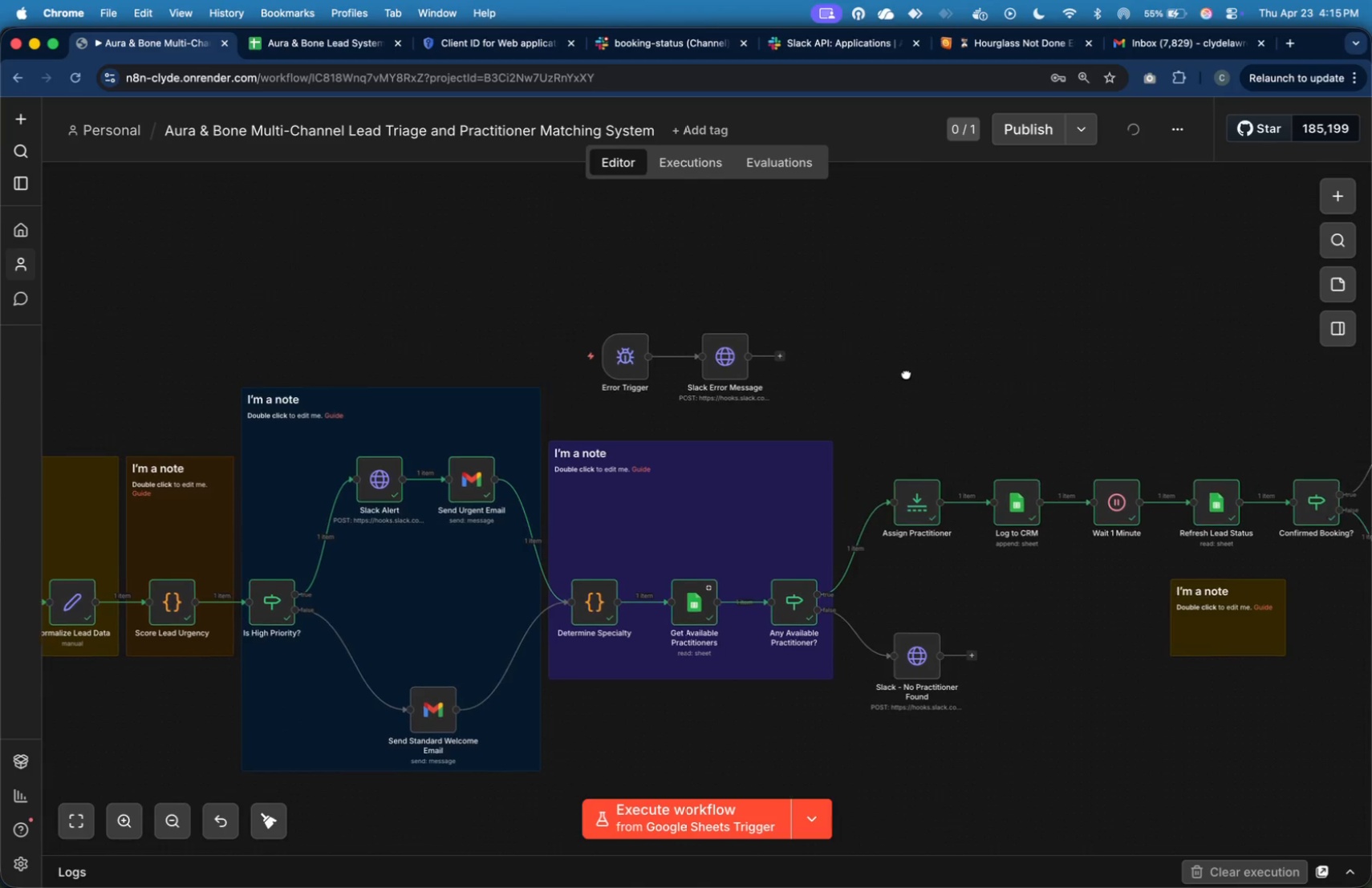 
left_click([1029, 680])
 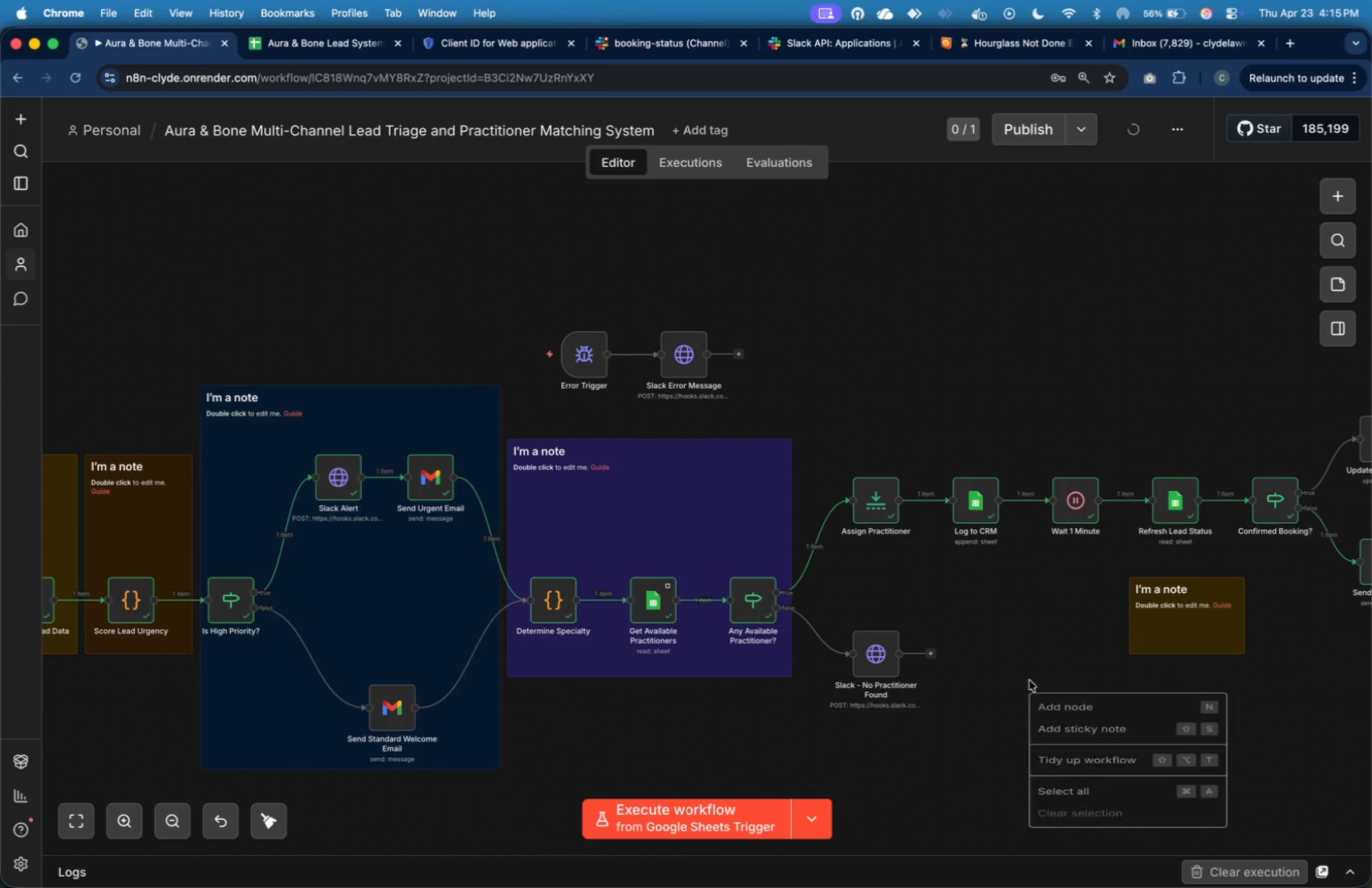 
right_click([1029, 680])
 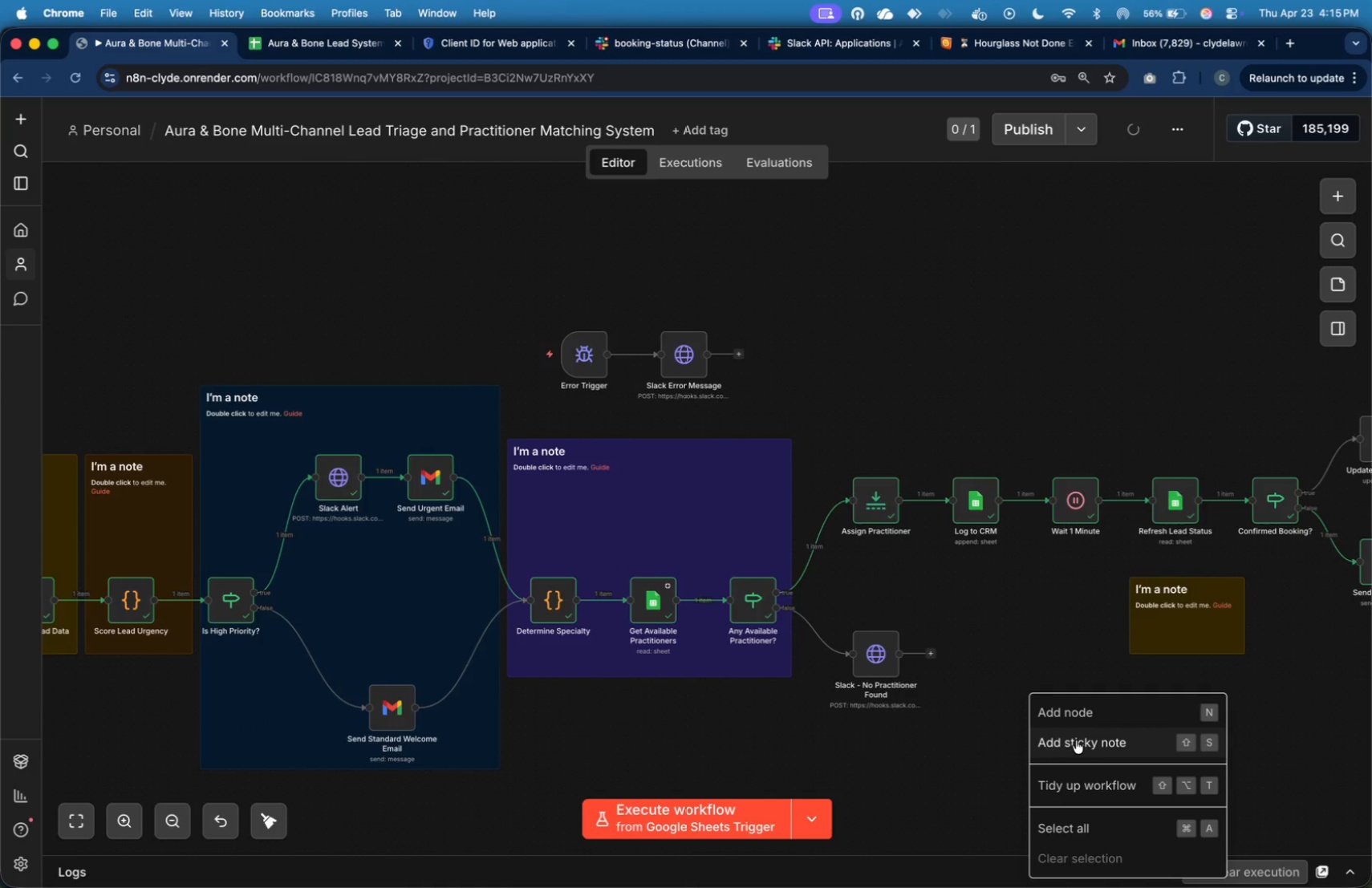 
left_click([1076, 740])
 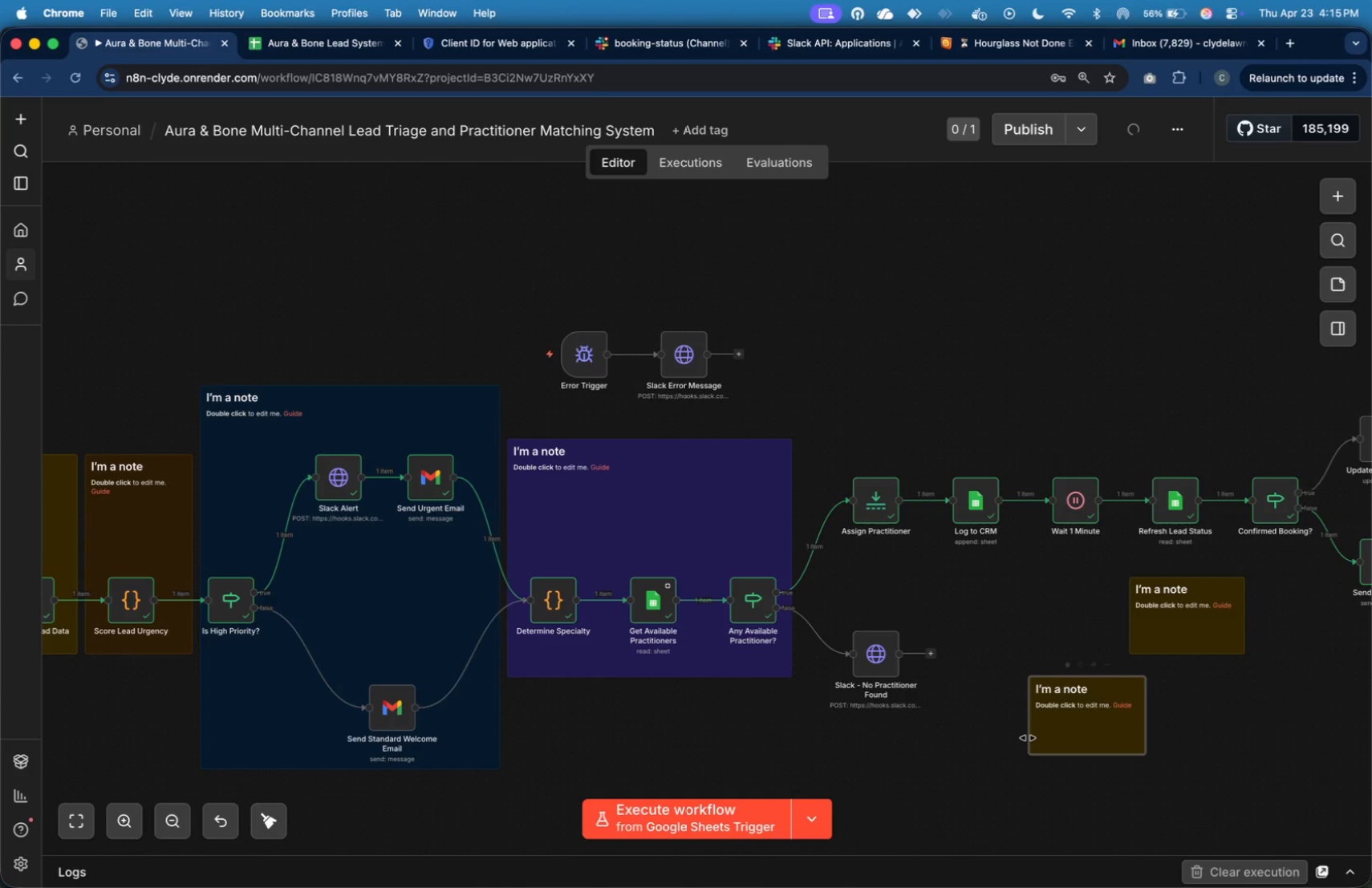 
left_click_drag(start_coordinate=[1047, 738], to_coordinate=[849, 631])
 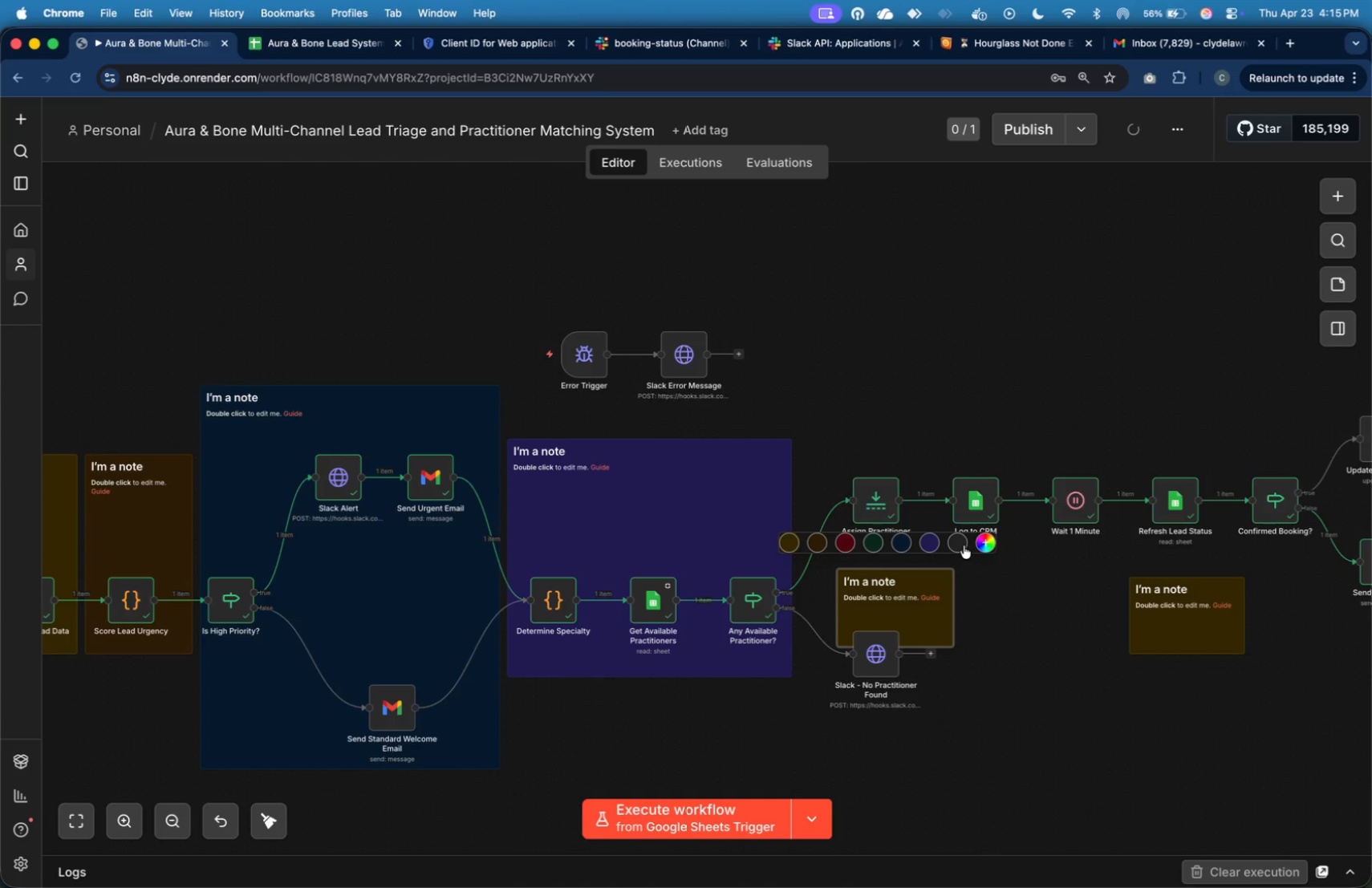 
left_click_drag(start_coordinate=[1007, 661], to_coordinate=[1002, 656])
 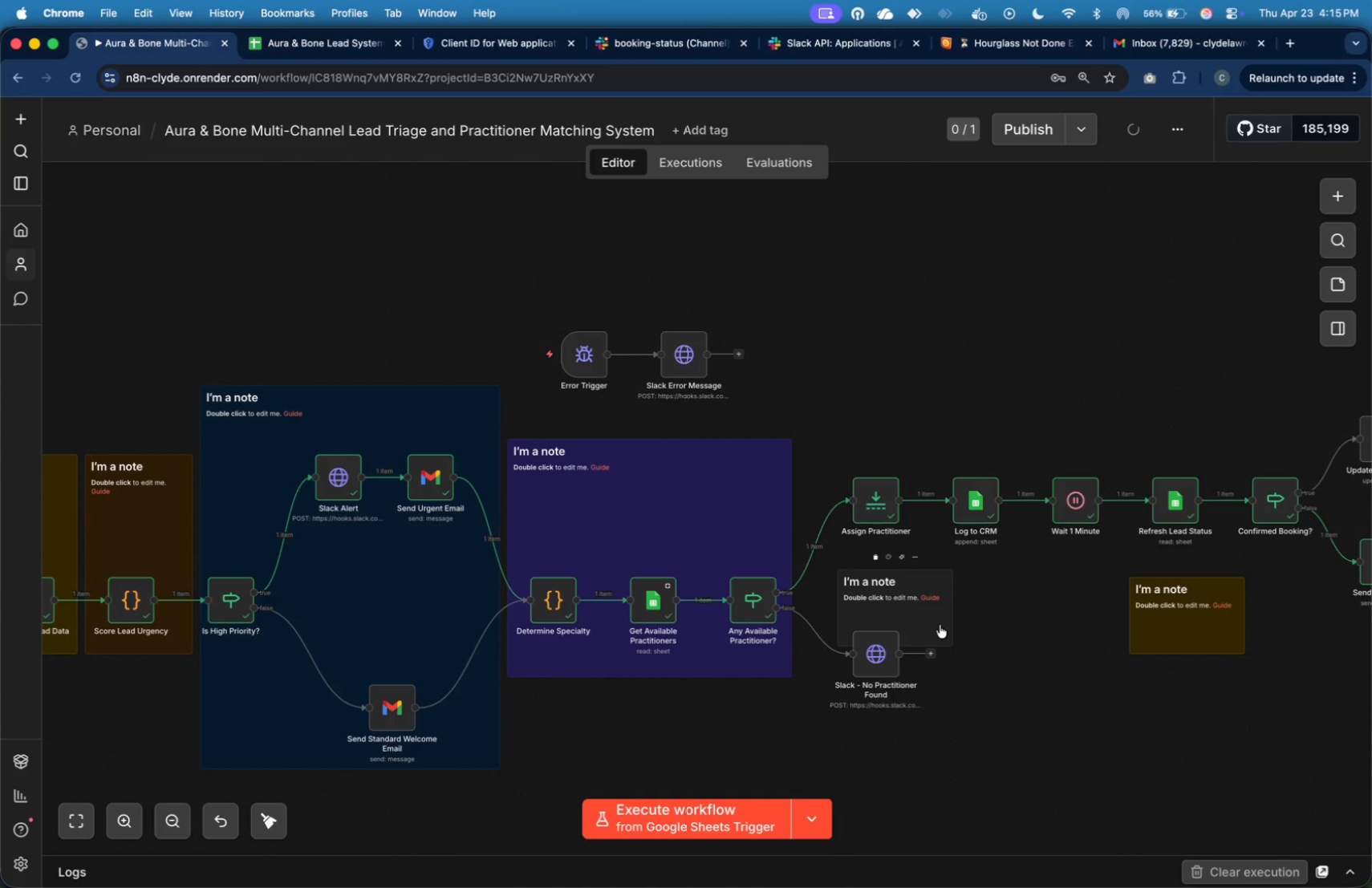 
triple_click([940, 625])
 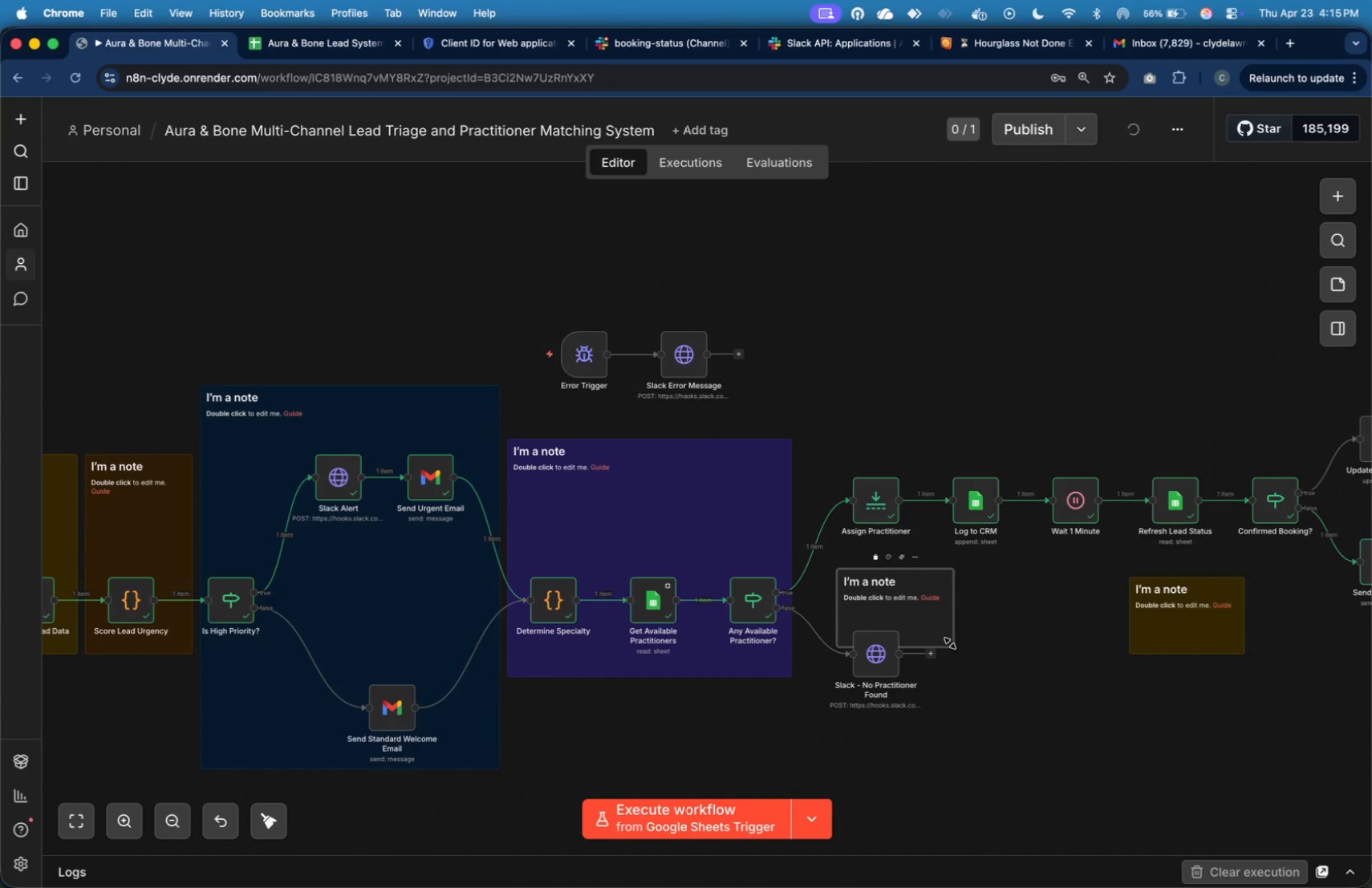 
left_click_drag(start_coordinate=[950, 643], to_coordinate=[978, 730])
 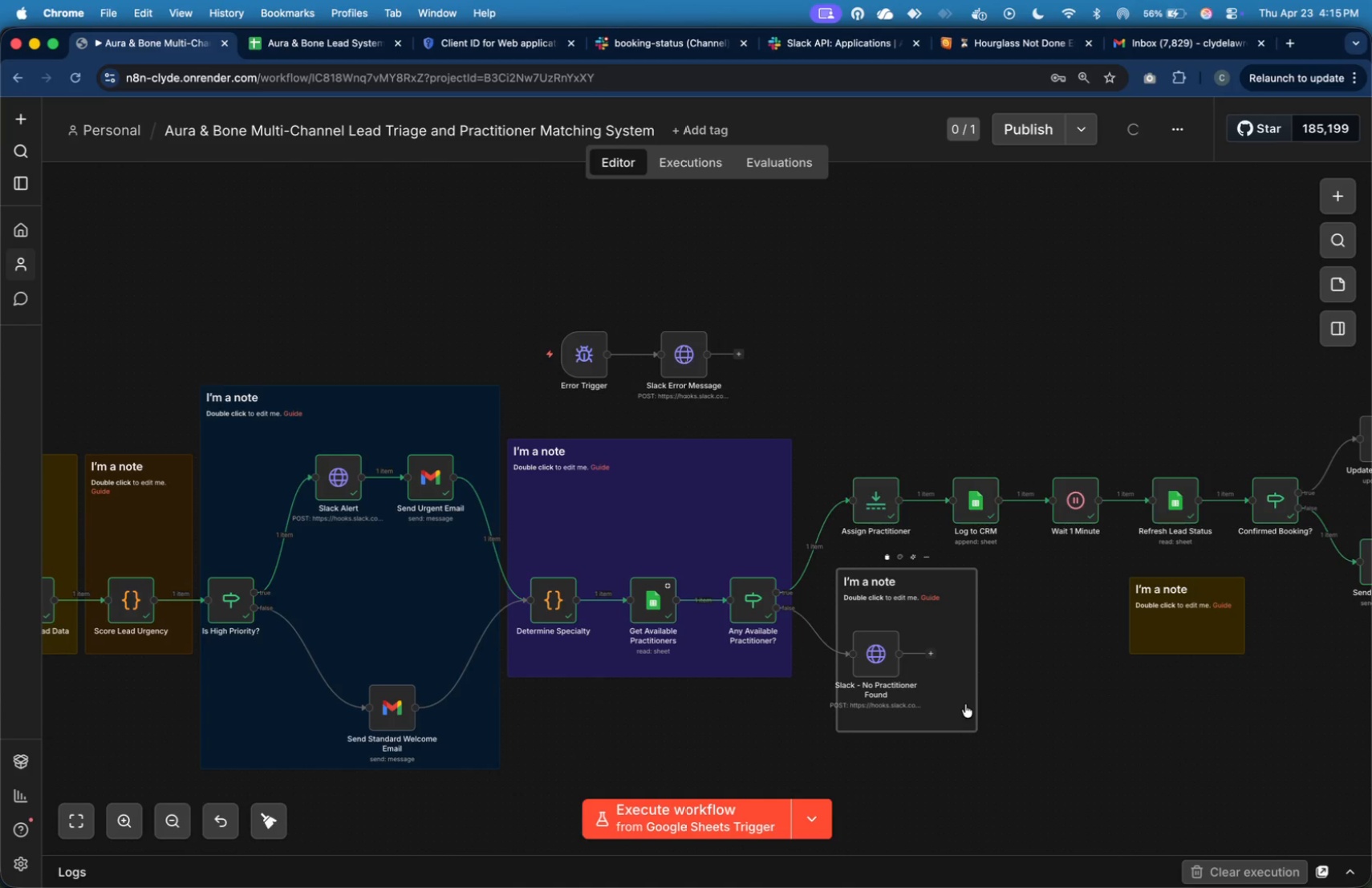 
left_click_drag(start_coordinate=[965, 704], to_coordinate=[940, 716])
 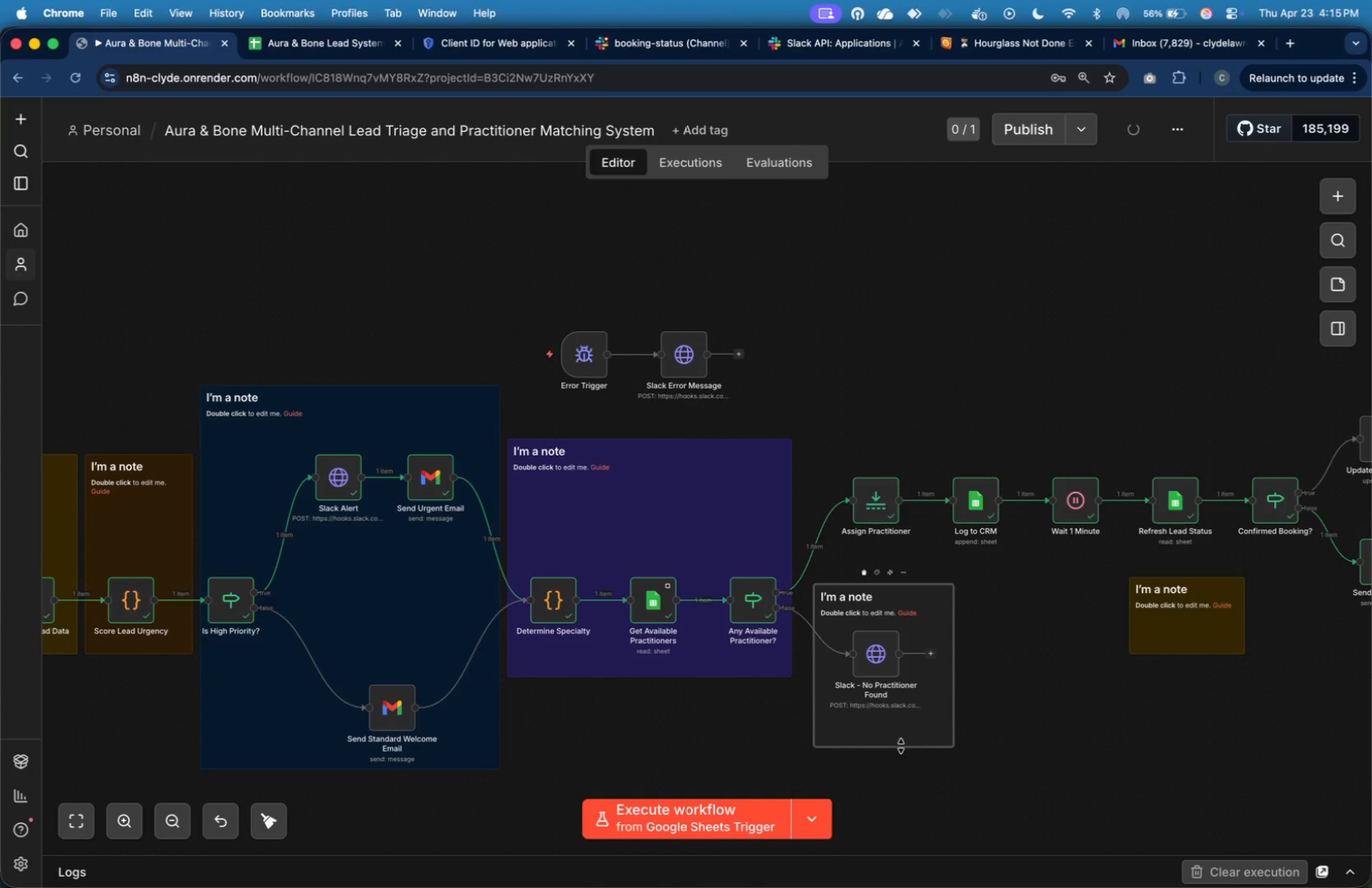 
left_click_drag(start_coordinate=[901, 746], to_coordinate=[895, 720])
 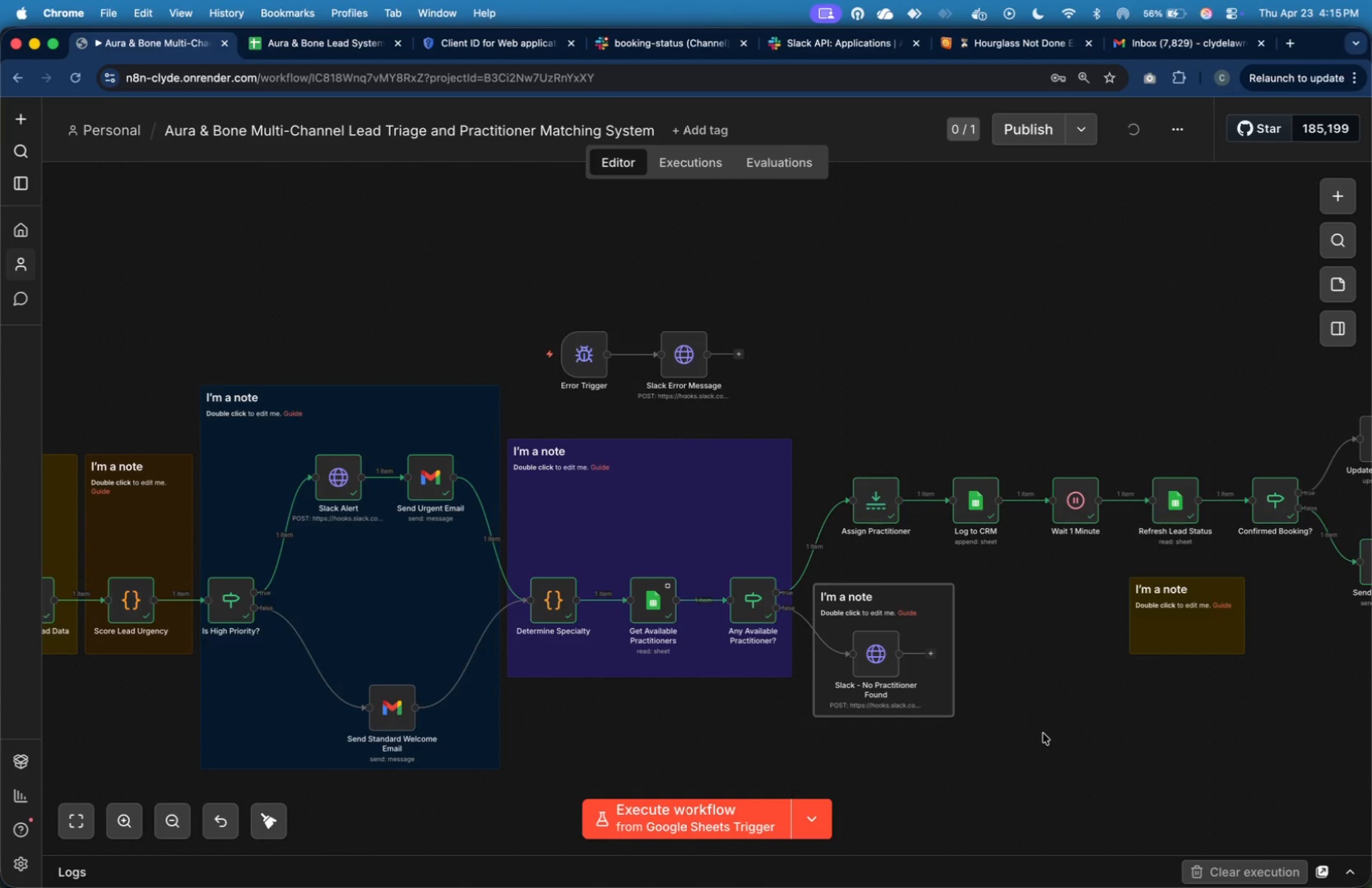 
left_click([1043, 733])
 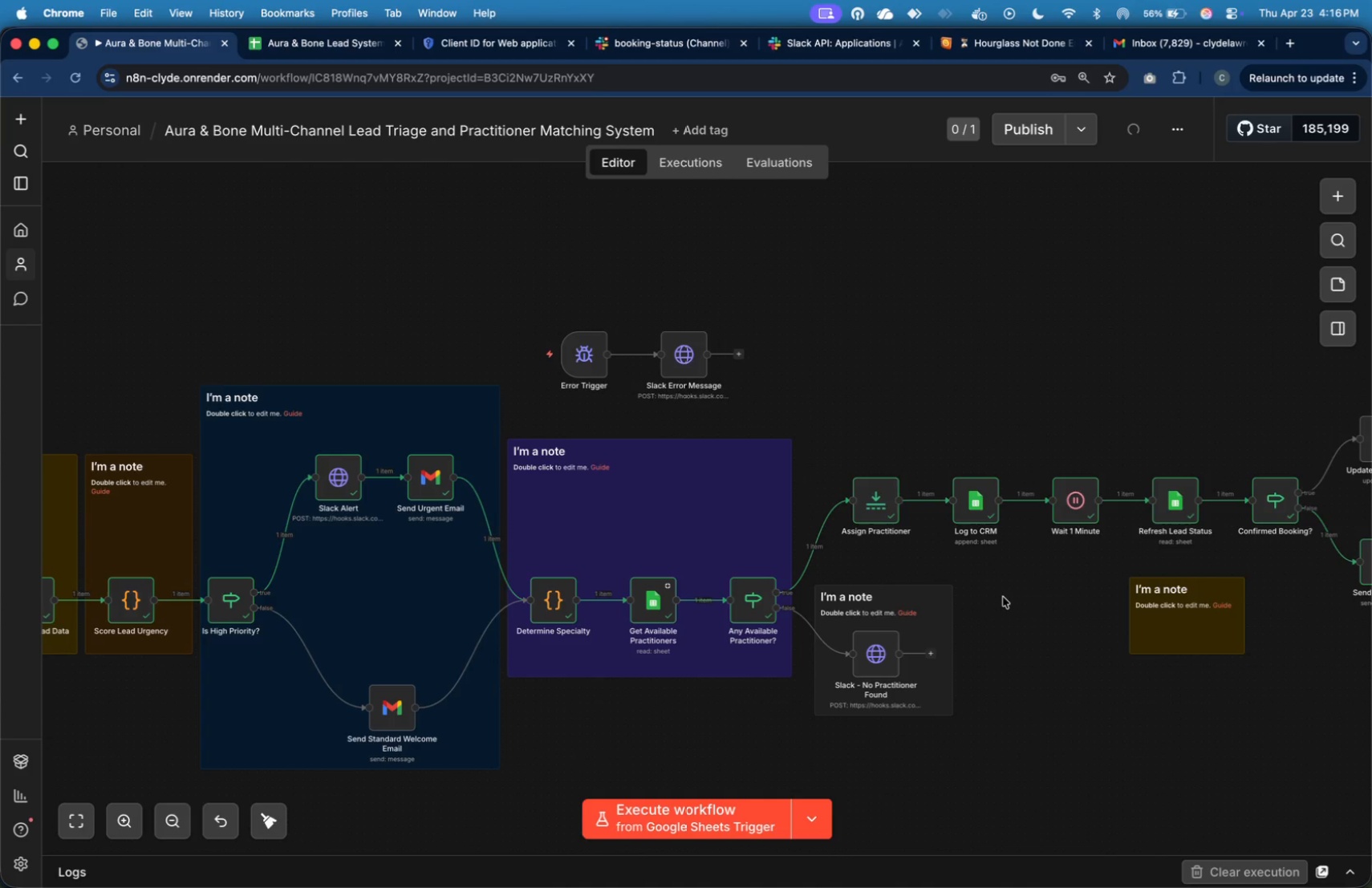 
wait(11.42)
 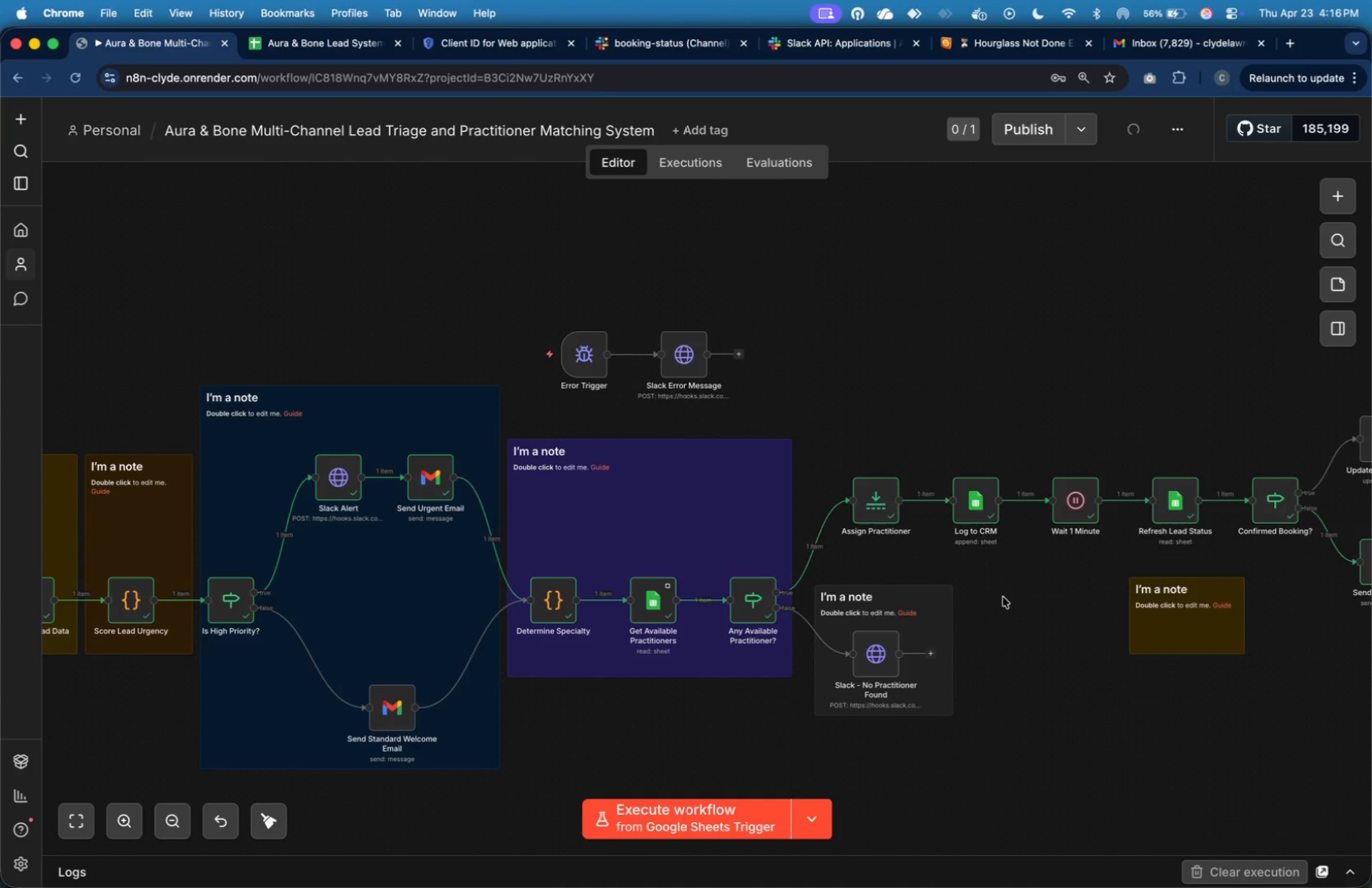 
left_click([913, 375])
 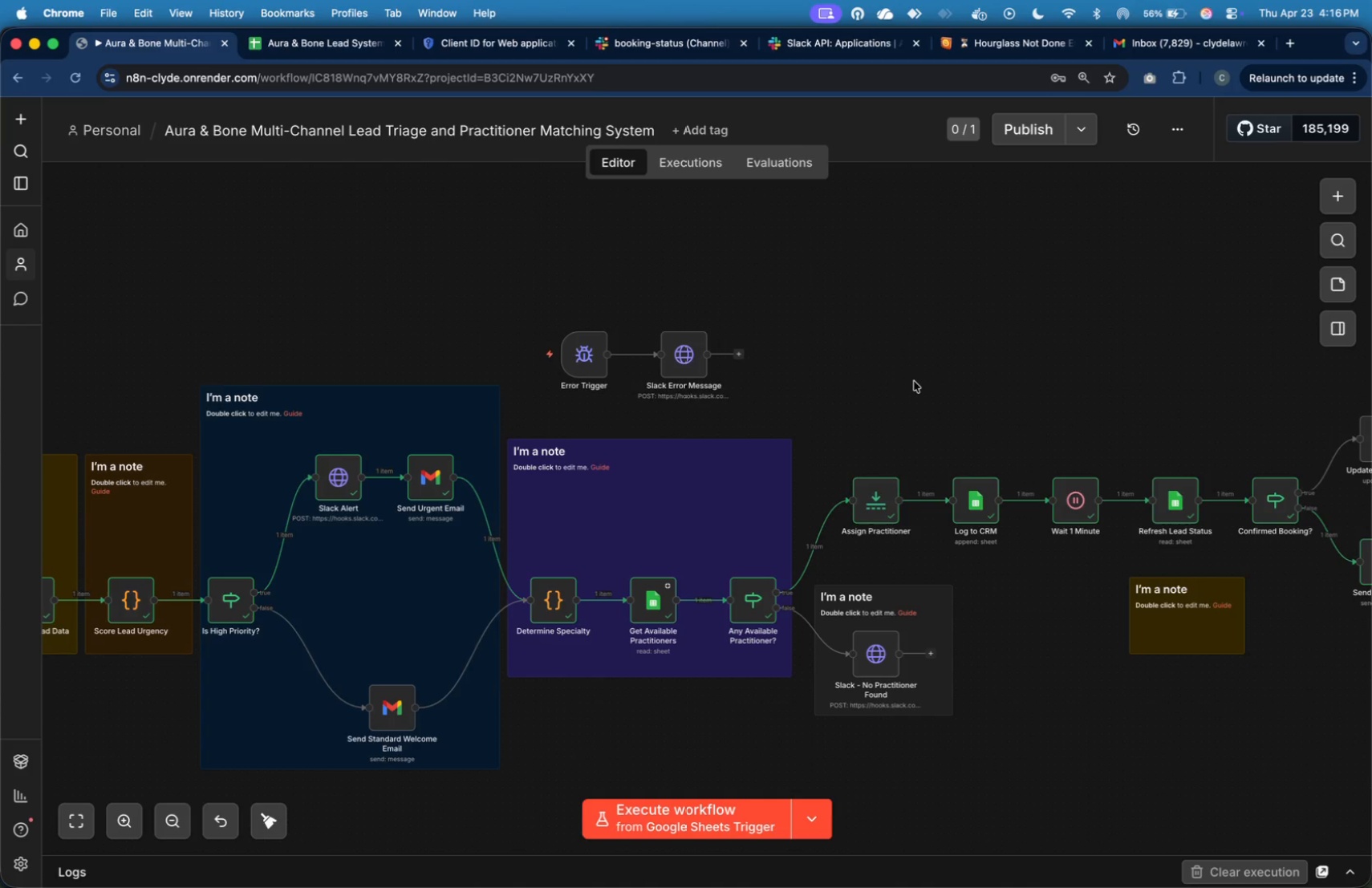 
wait(6.17)
 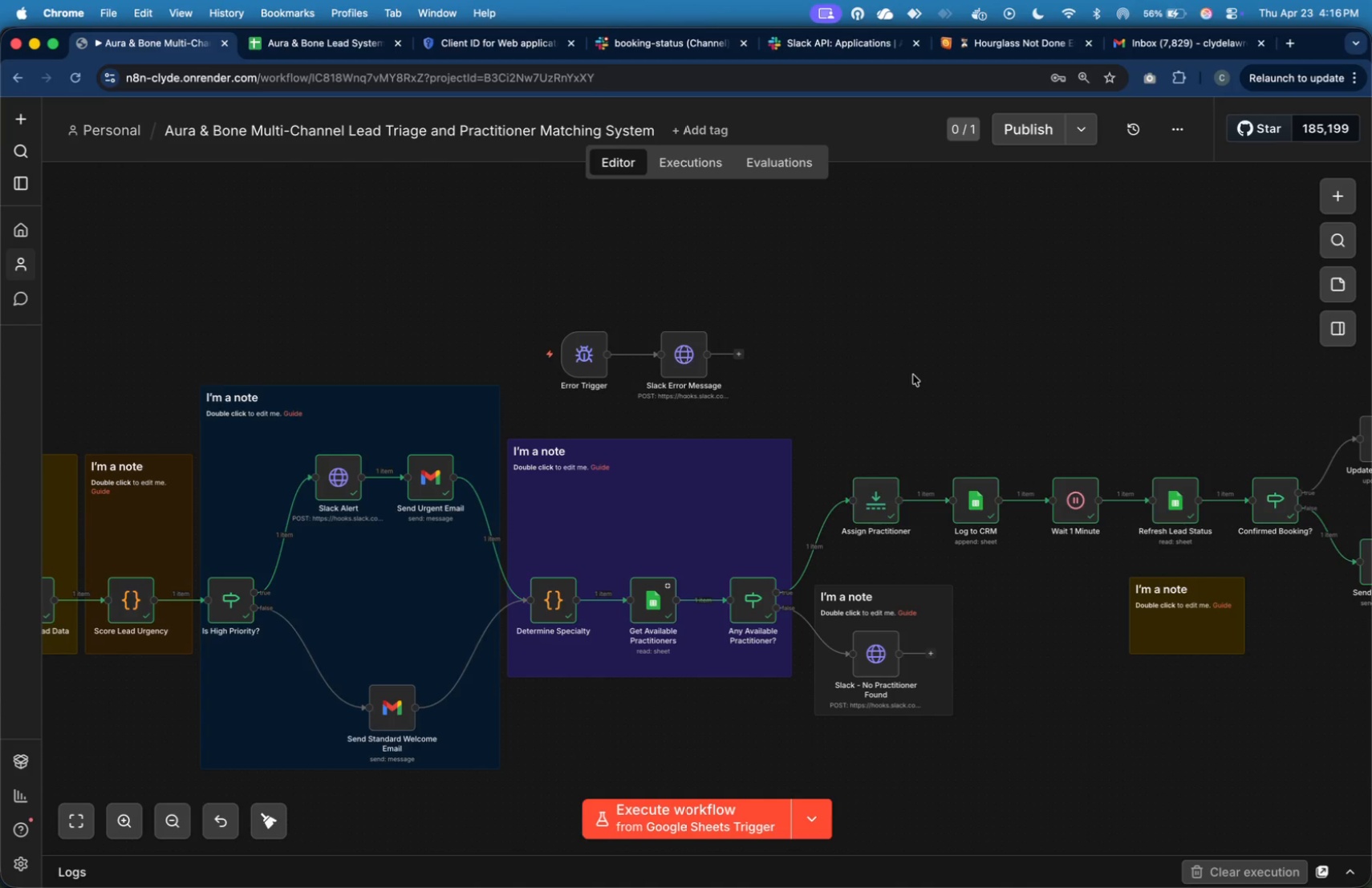 
left_click([914, 381])
 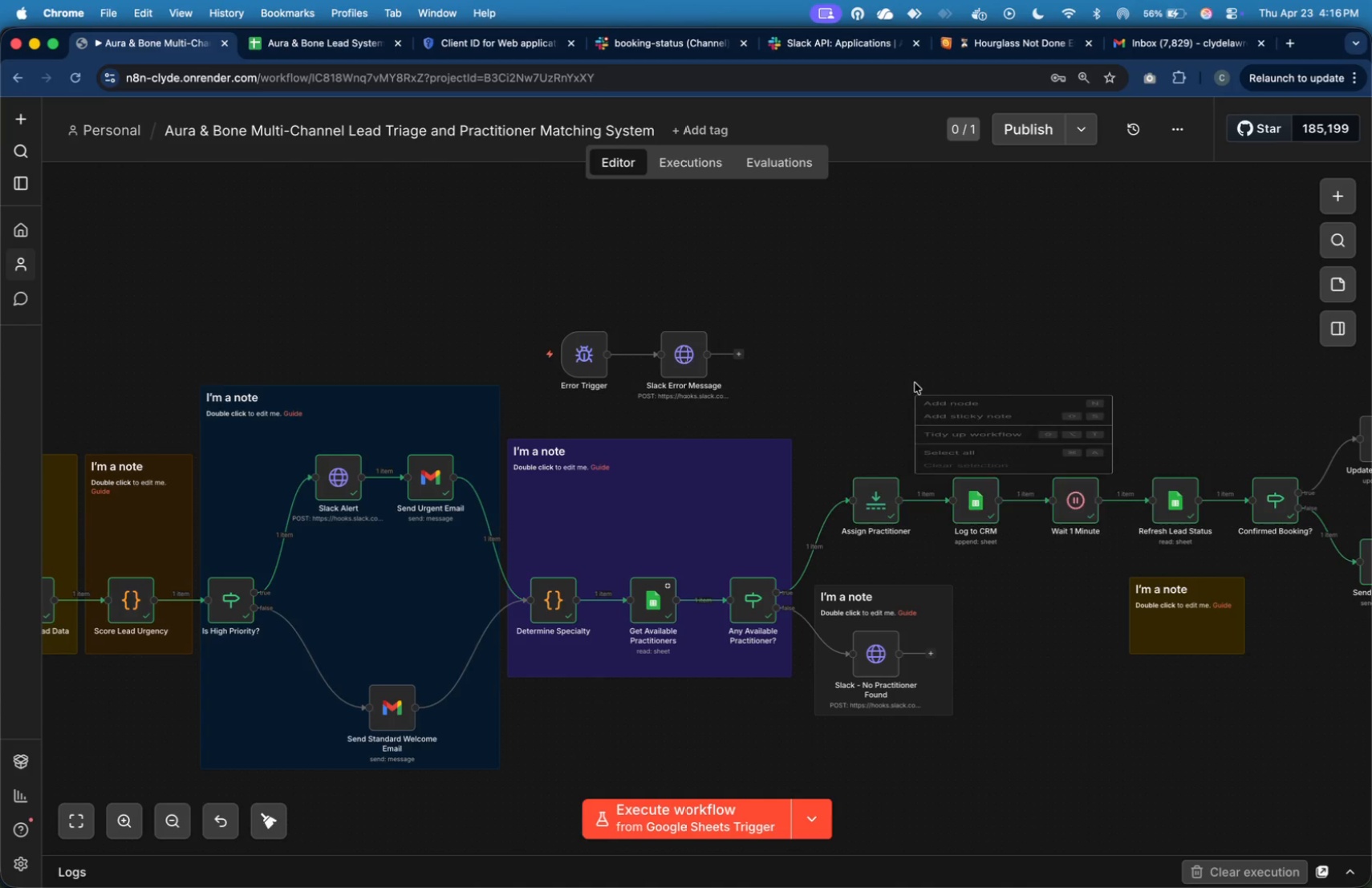 
right_click([915, 383])
 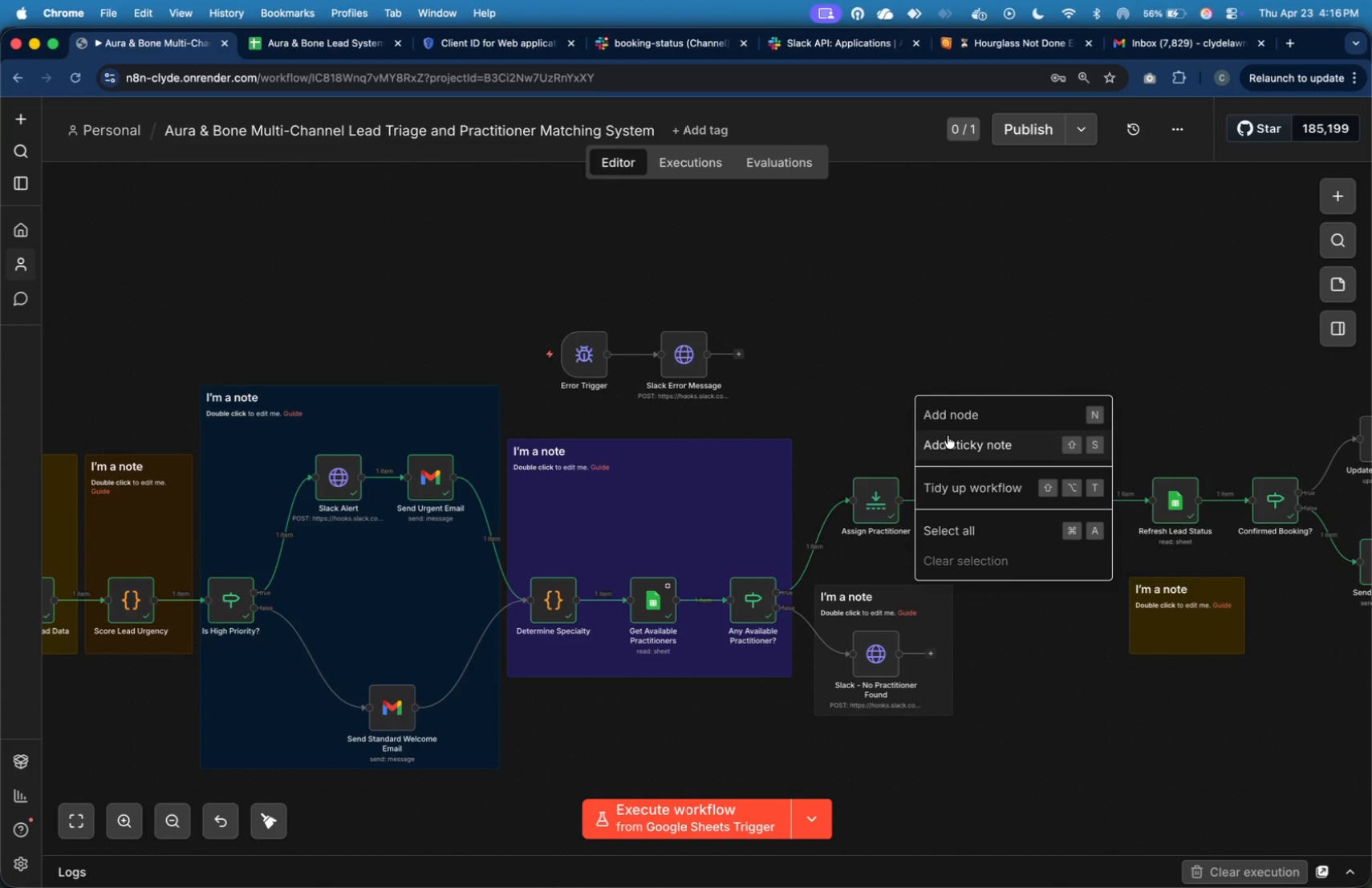 
left_click([948, 436])
 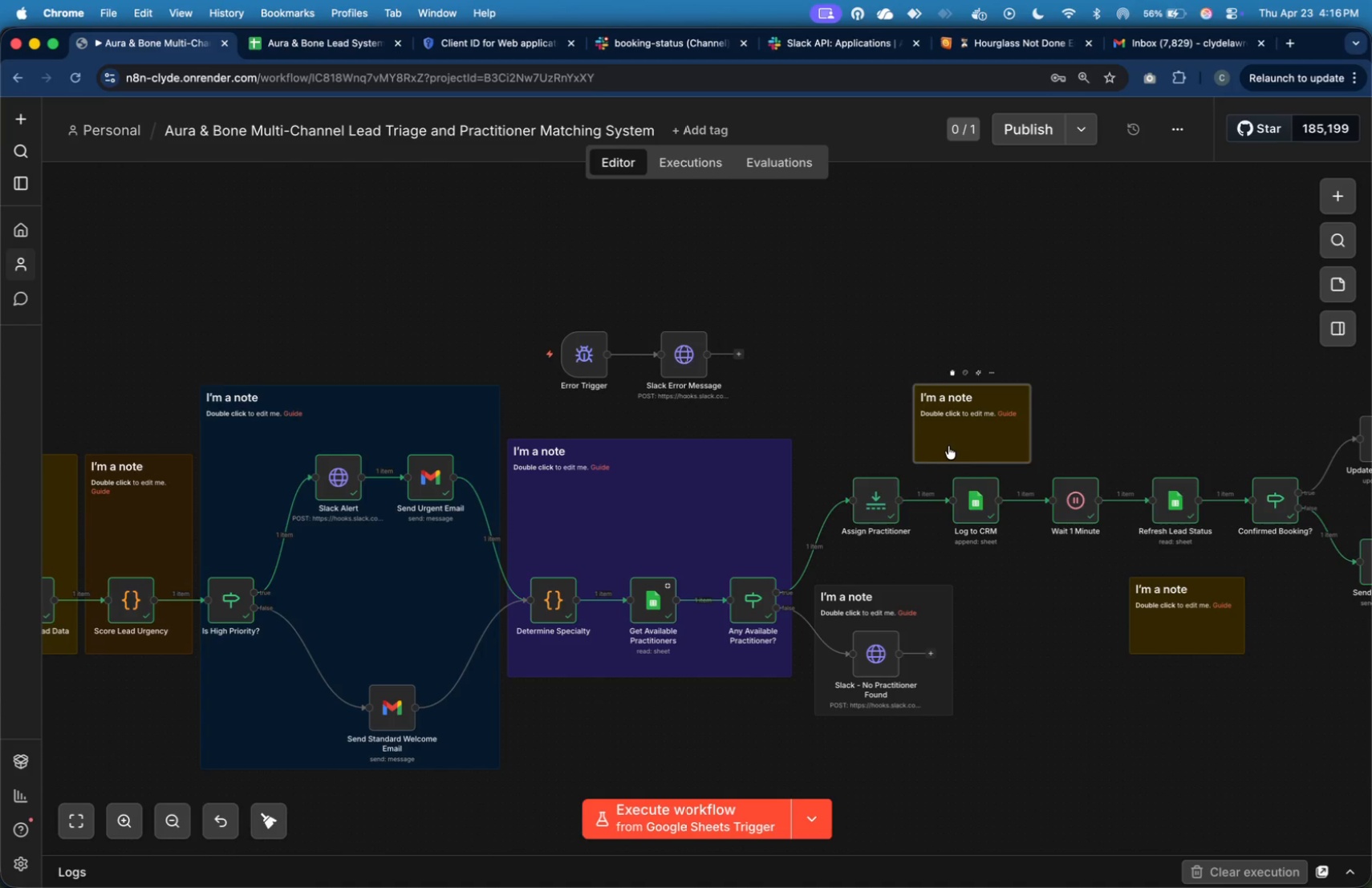 
left_click_drag(start_coordinate=[948, 446], to_coordinate=[833, 497])
 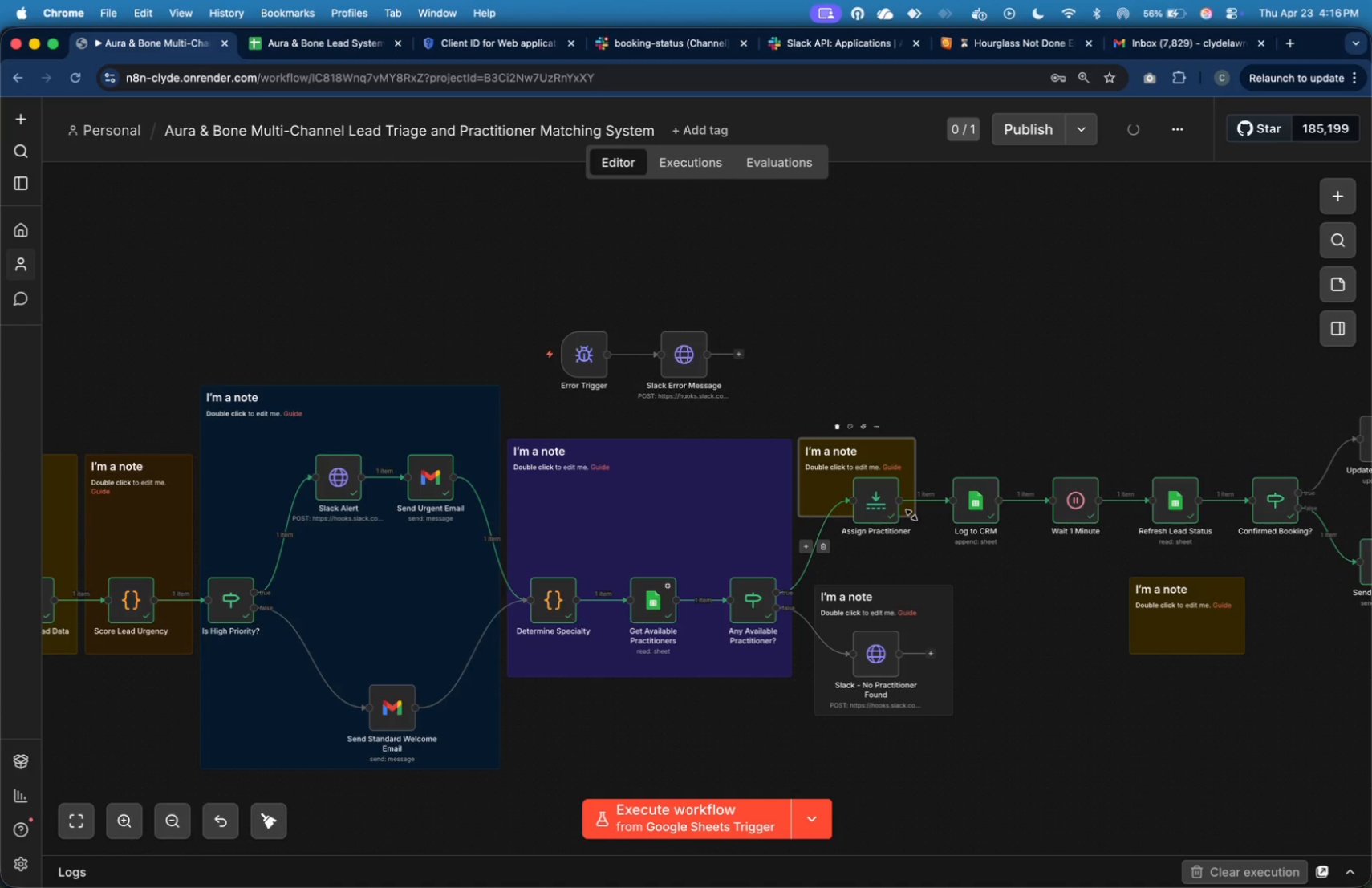 
left_click_drag(start_coordinate=[911, 515], to_coordinate=[1024, 549])
 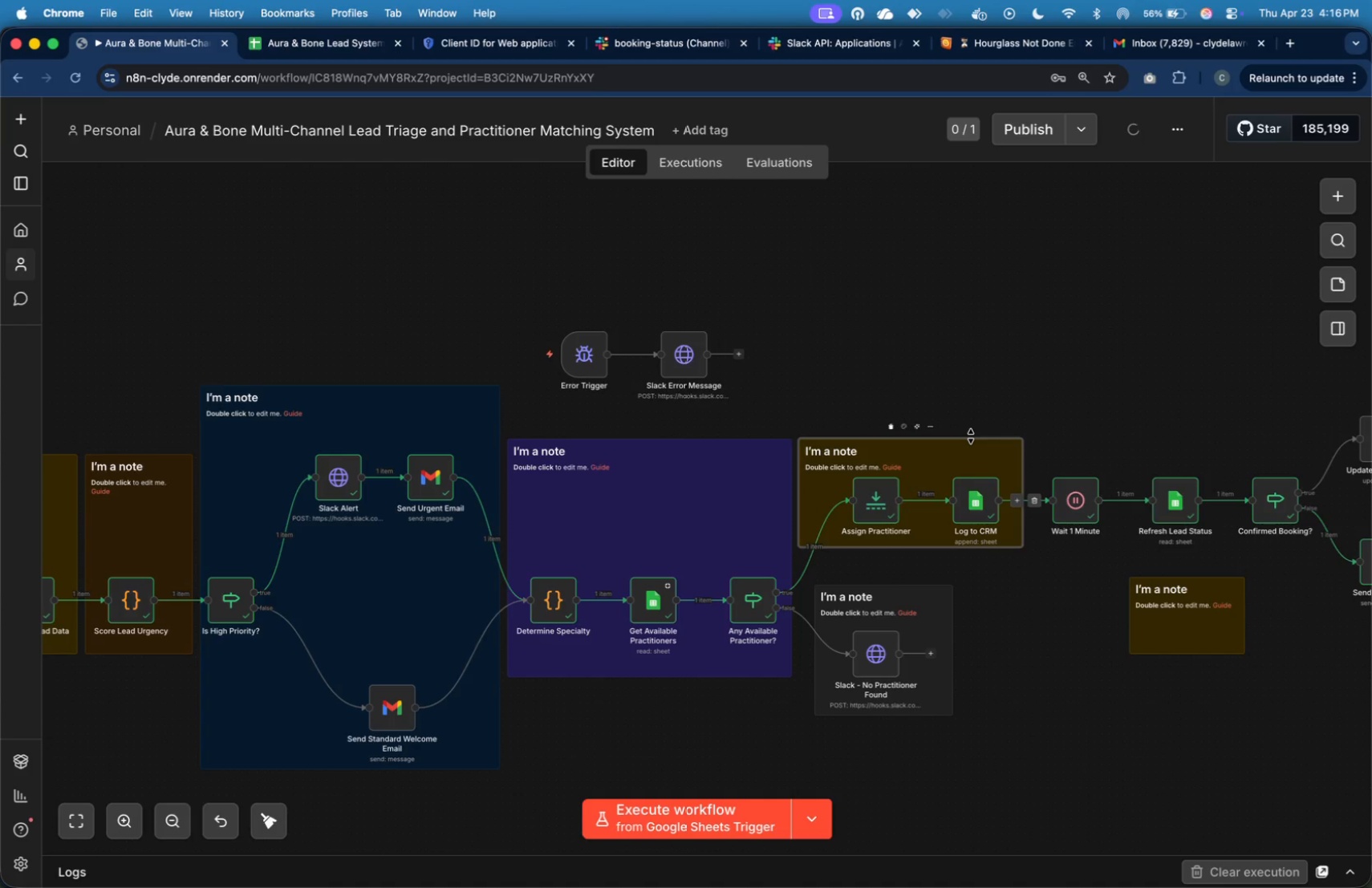 
left_click_drag(start_coordinate=[971, 436], to_coordinate=[966, 405])
 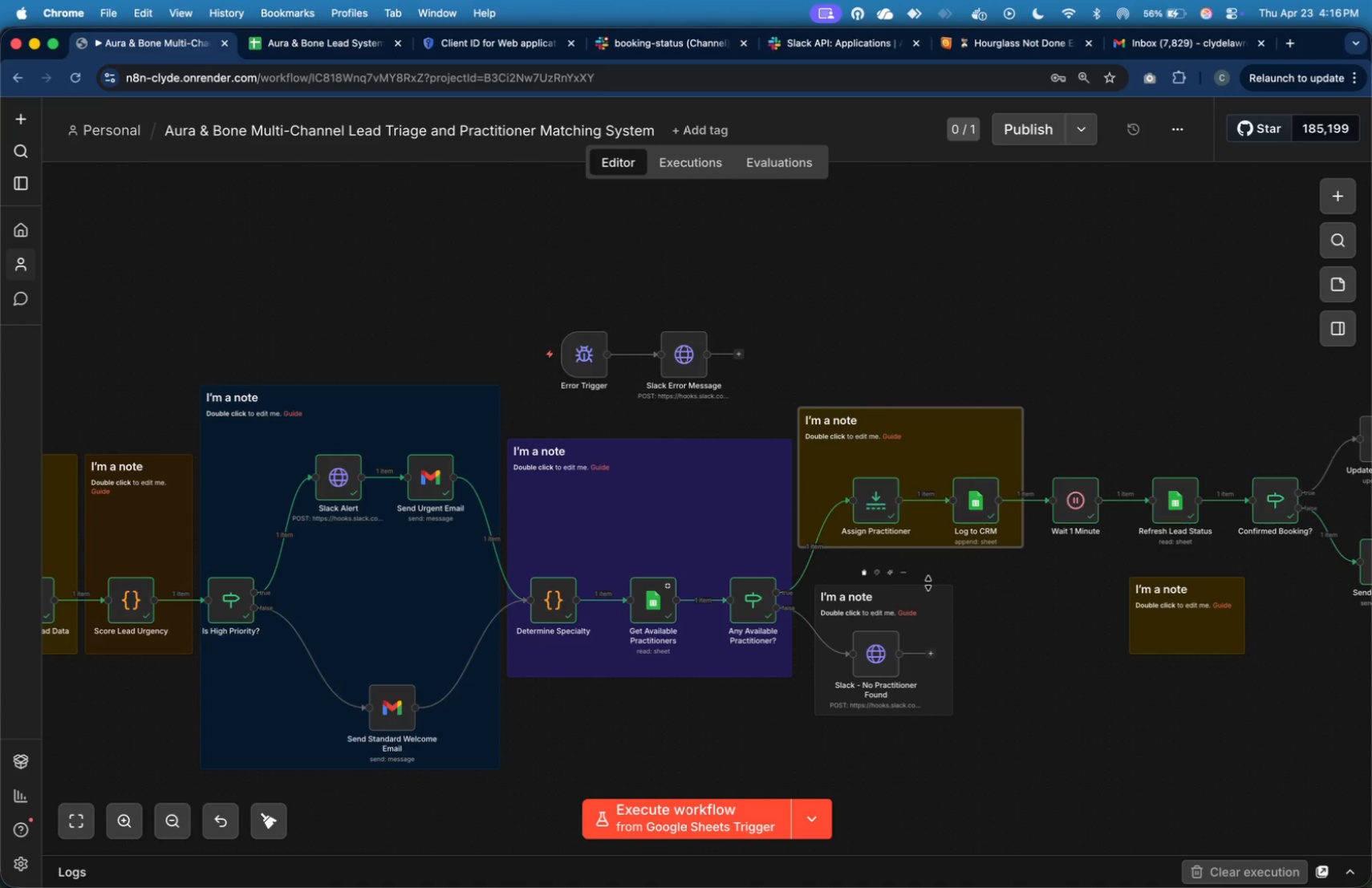 
left_click_drag(start_coordinate=[929, 583], to_coordinate=[928, 555])
 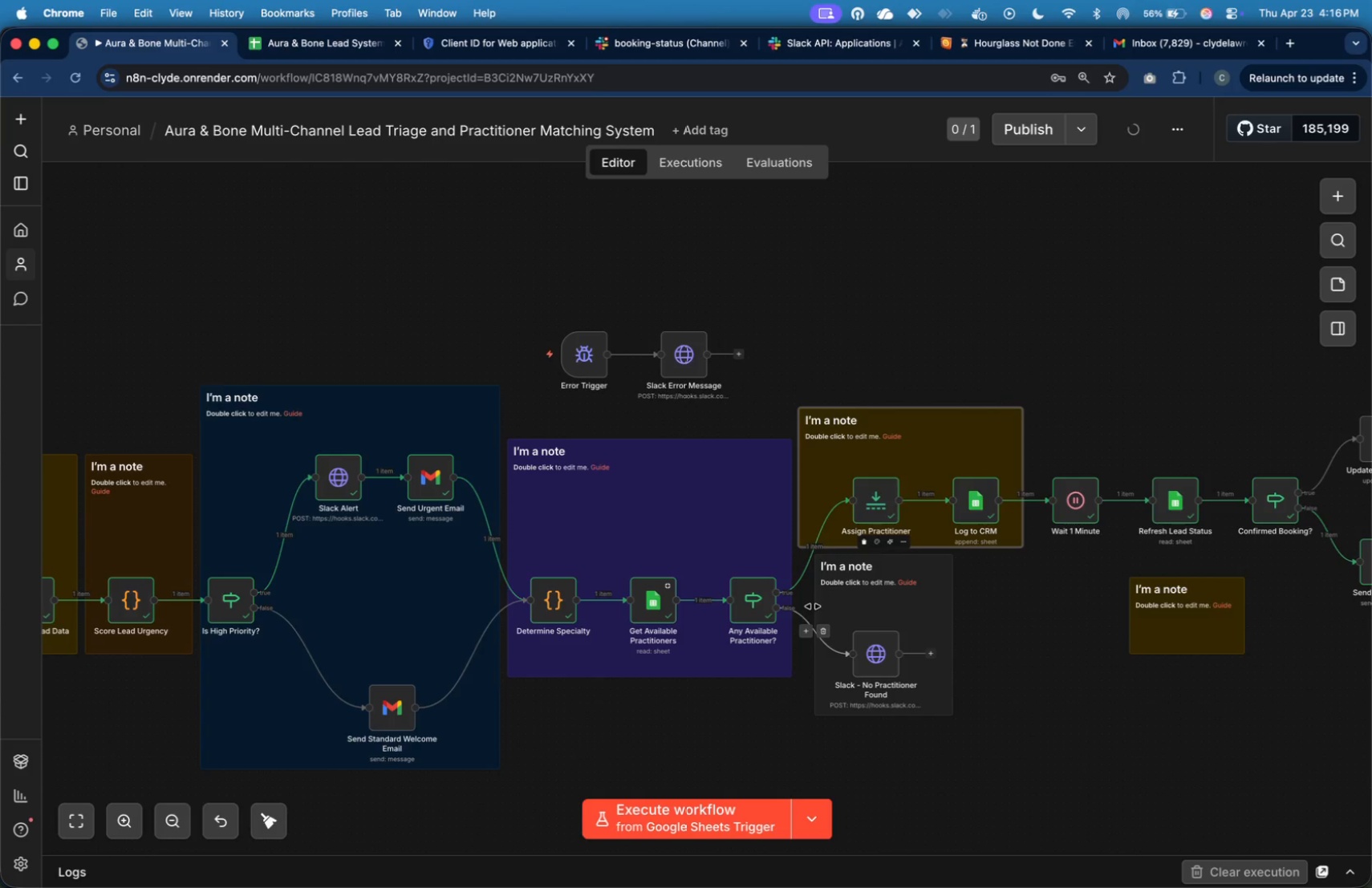 
left_click_drag(start_coordinate=[813, 606], to_coordinate=[801, 602])
 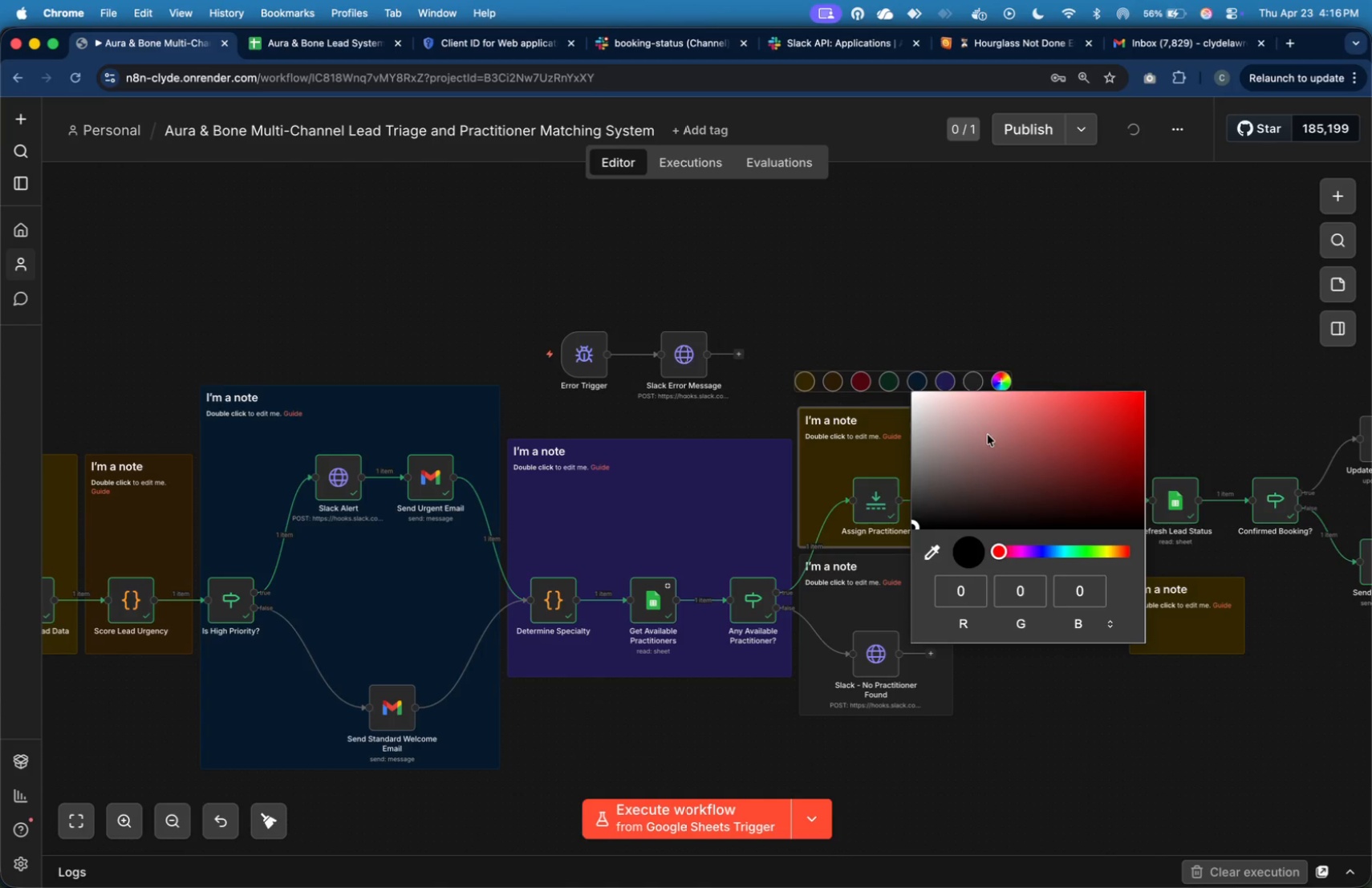 
left_click([1043, 554])
 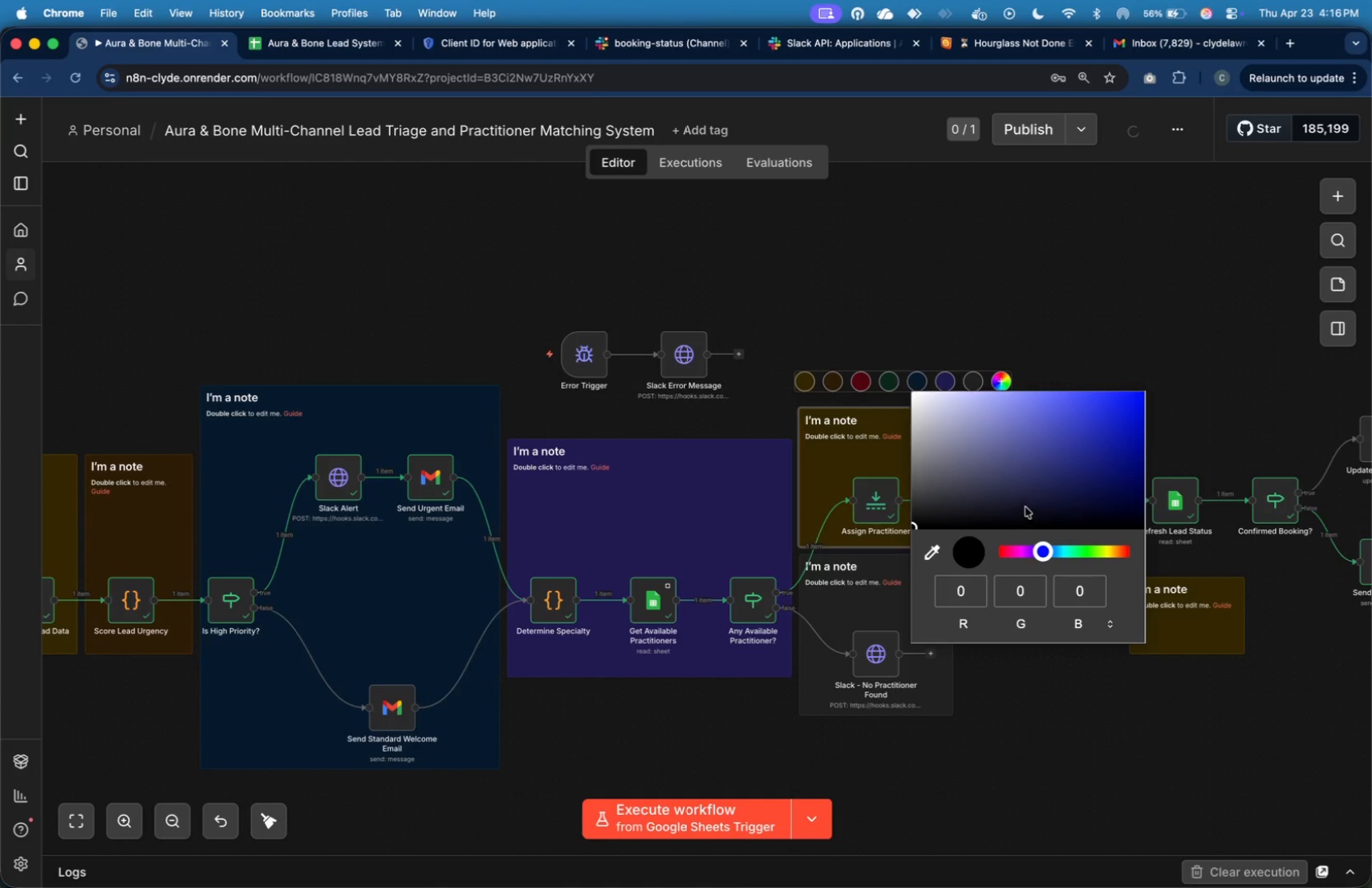 
left_click([1025, 506])
 